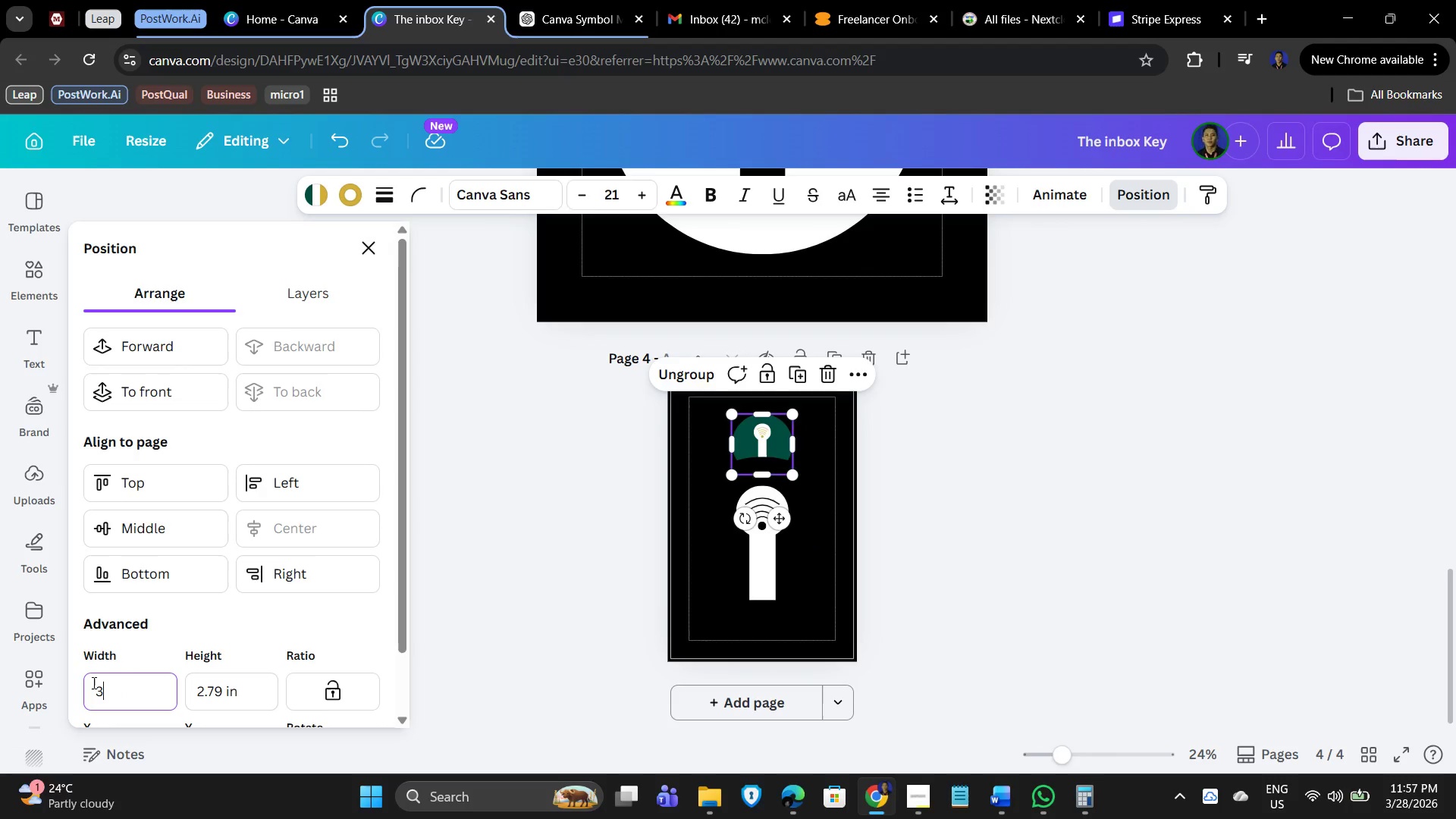 
key(Numpad3)
 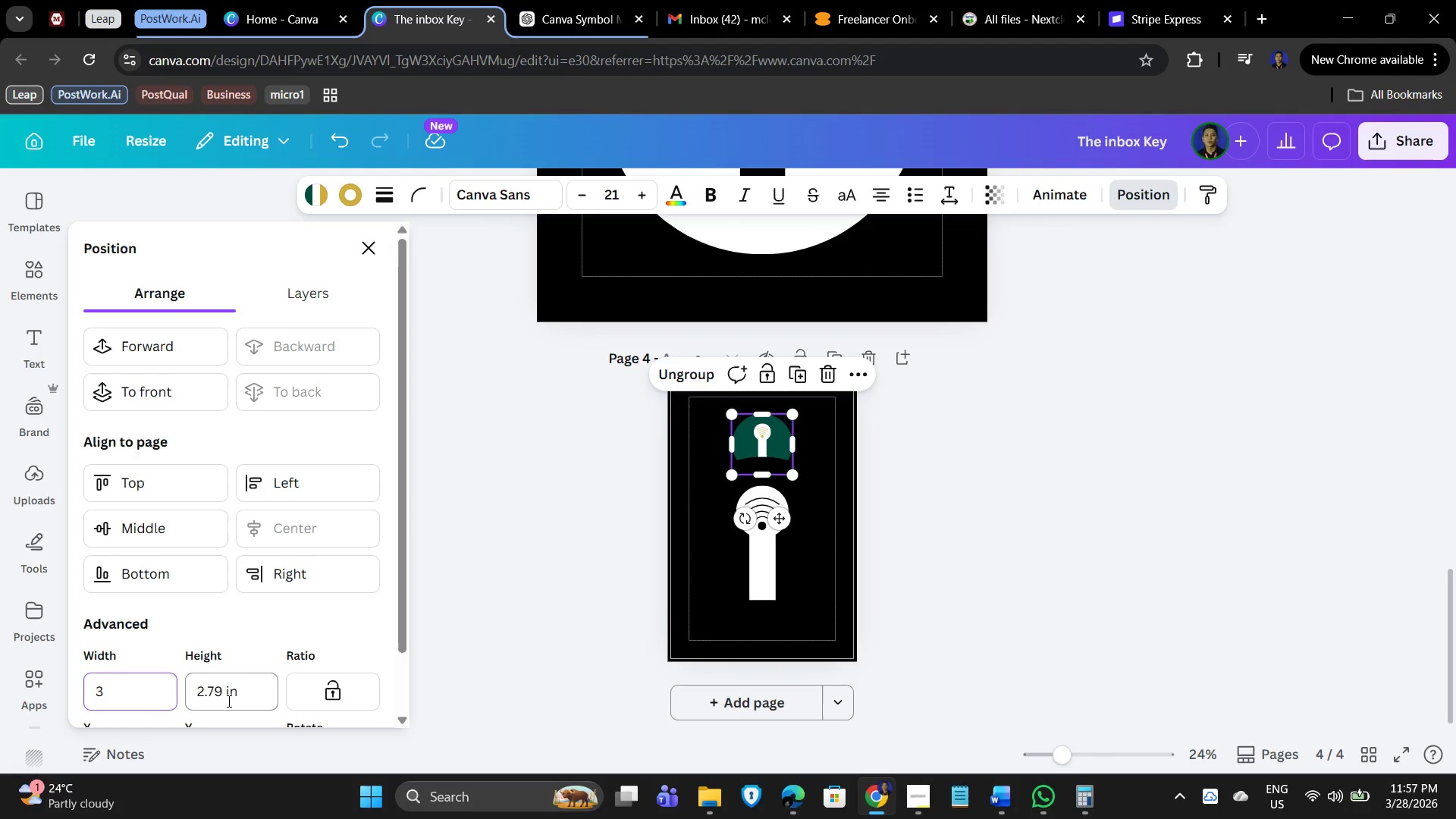 
left_click([238, 694])
 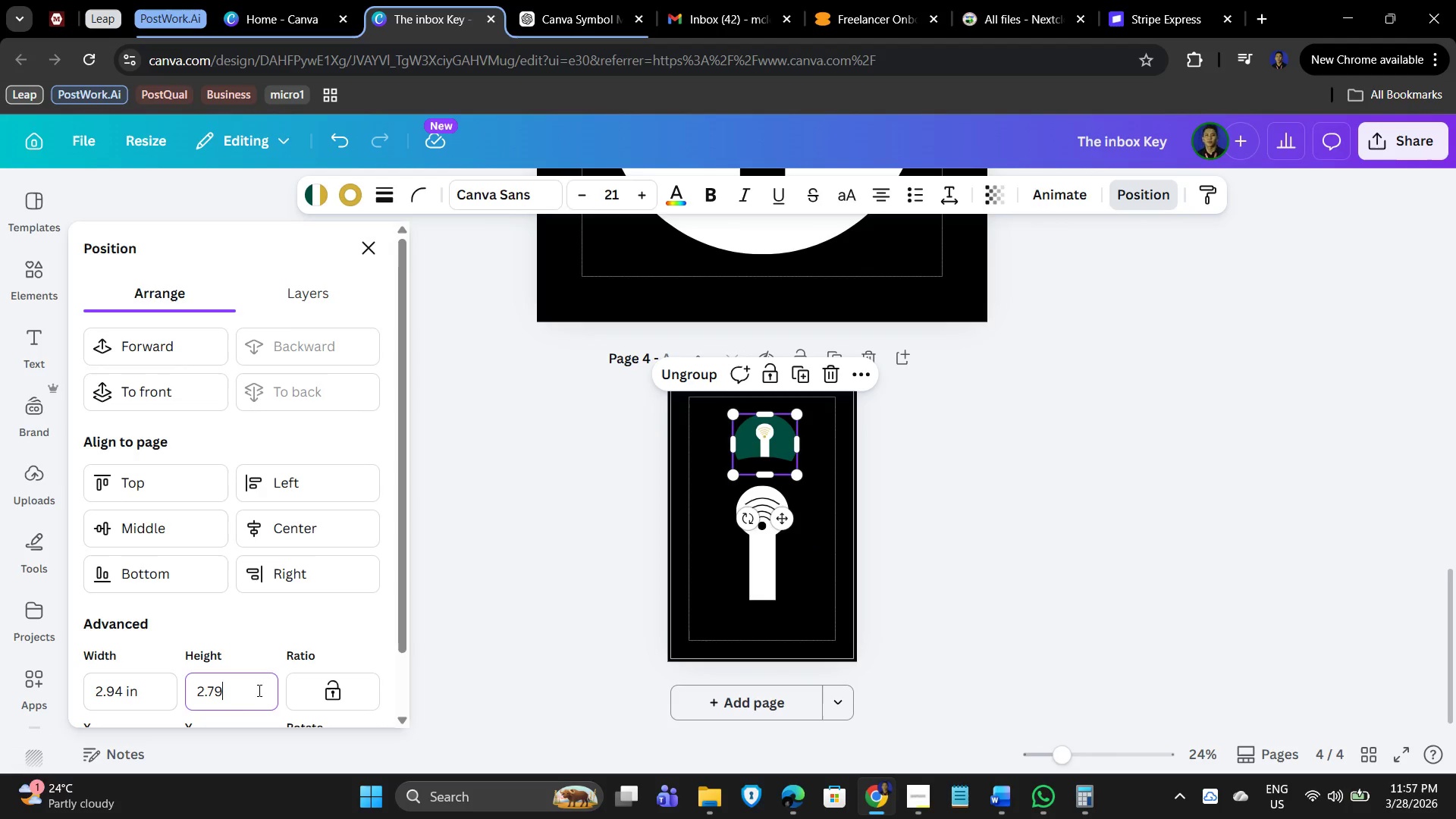 
left_click_drag(start_coordinate=[259, 690], to_coordinate=[191, 690])
 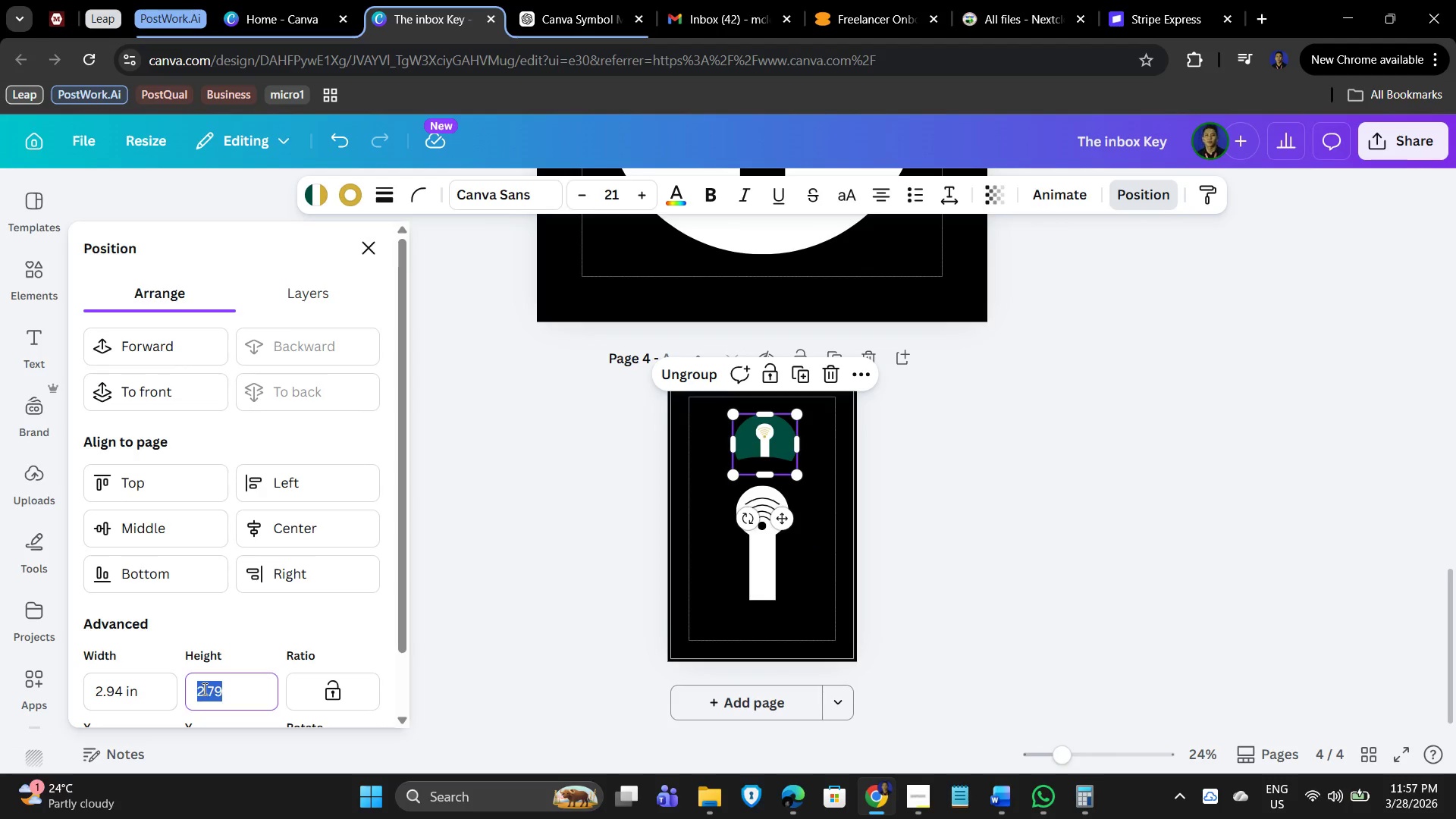 
key(Numpad3)
 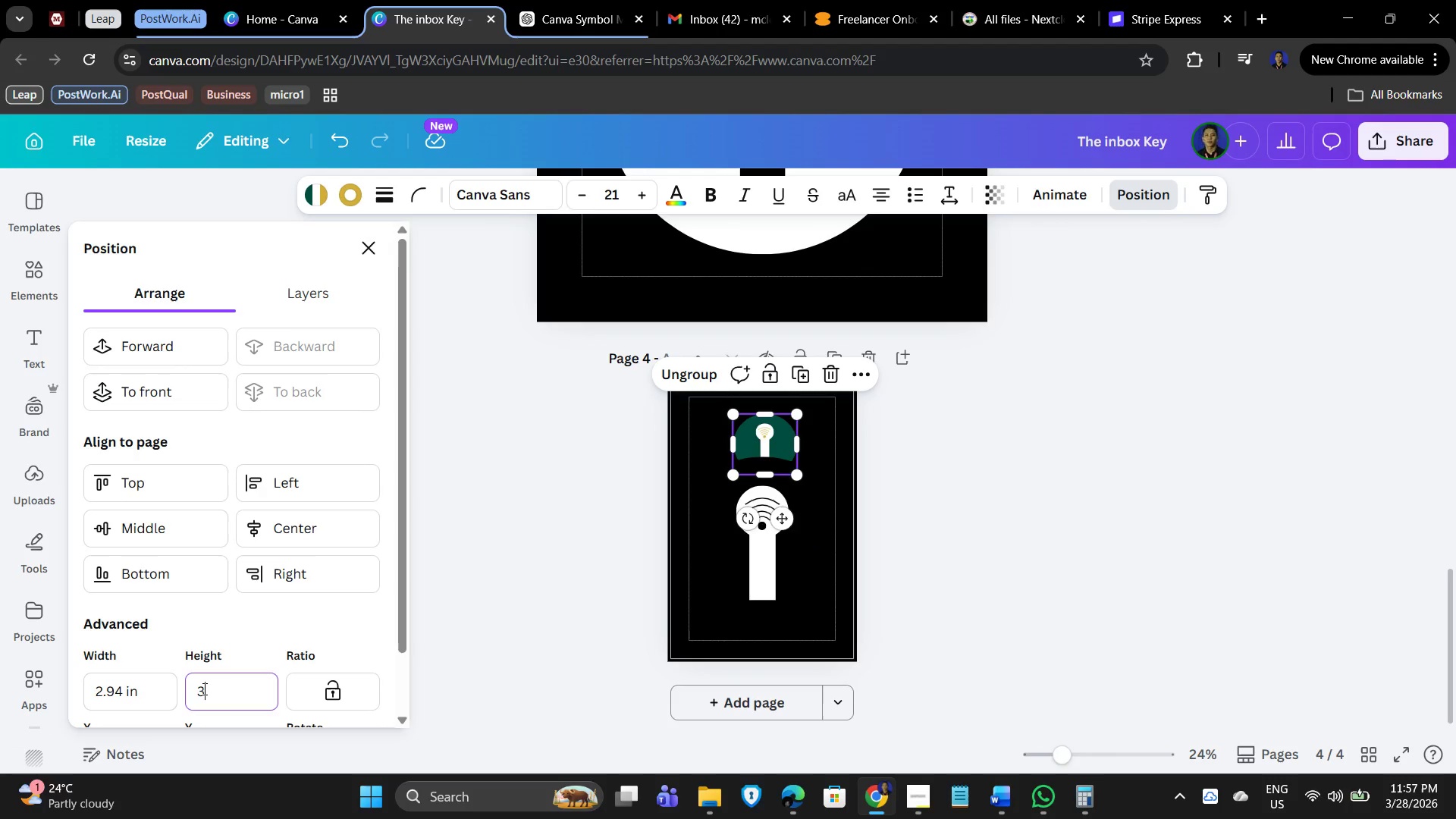 
key(NumpadEnter)
 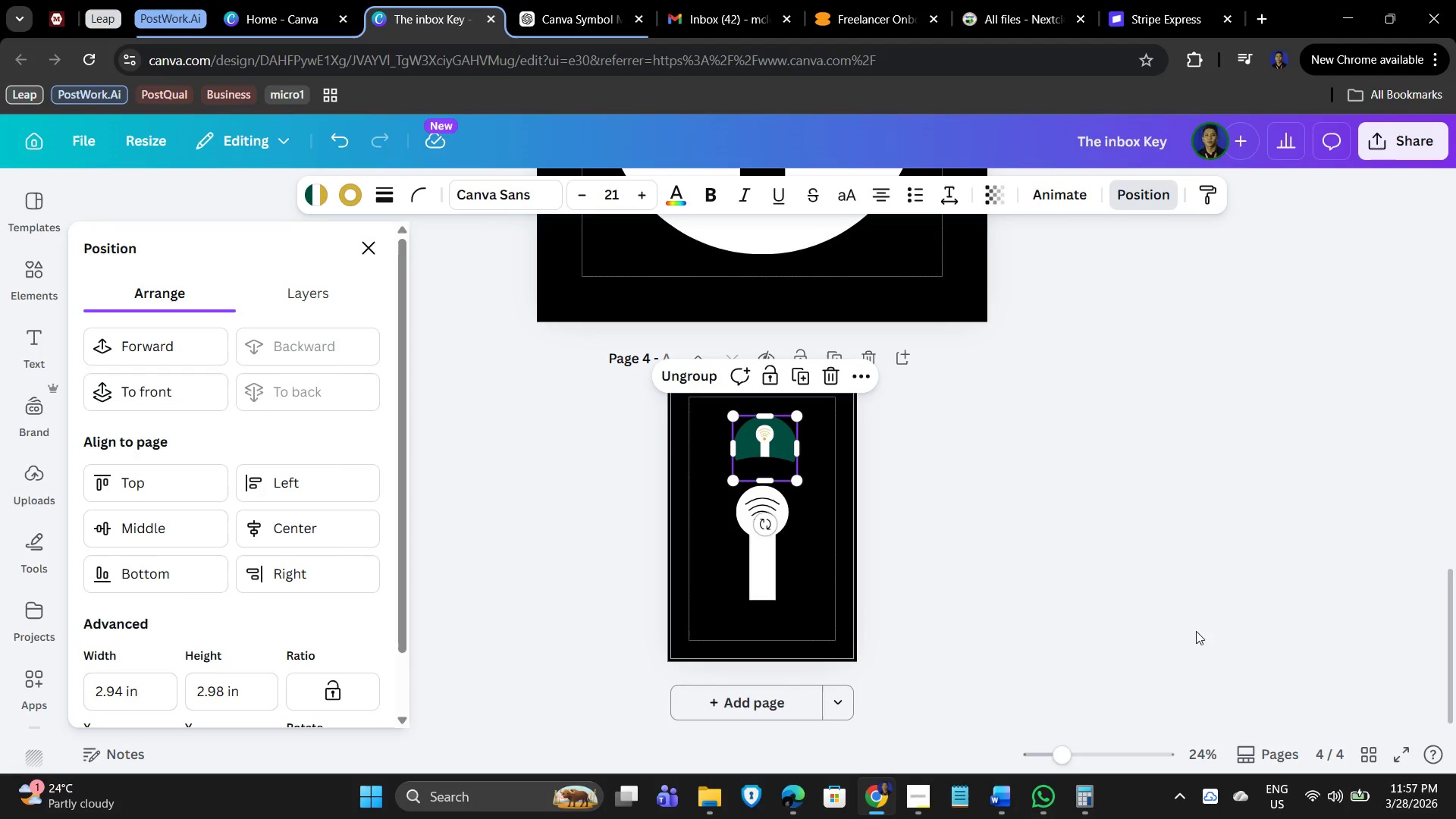 
left_click([1097, 605])
 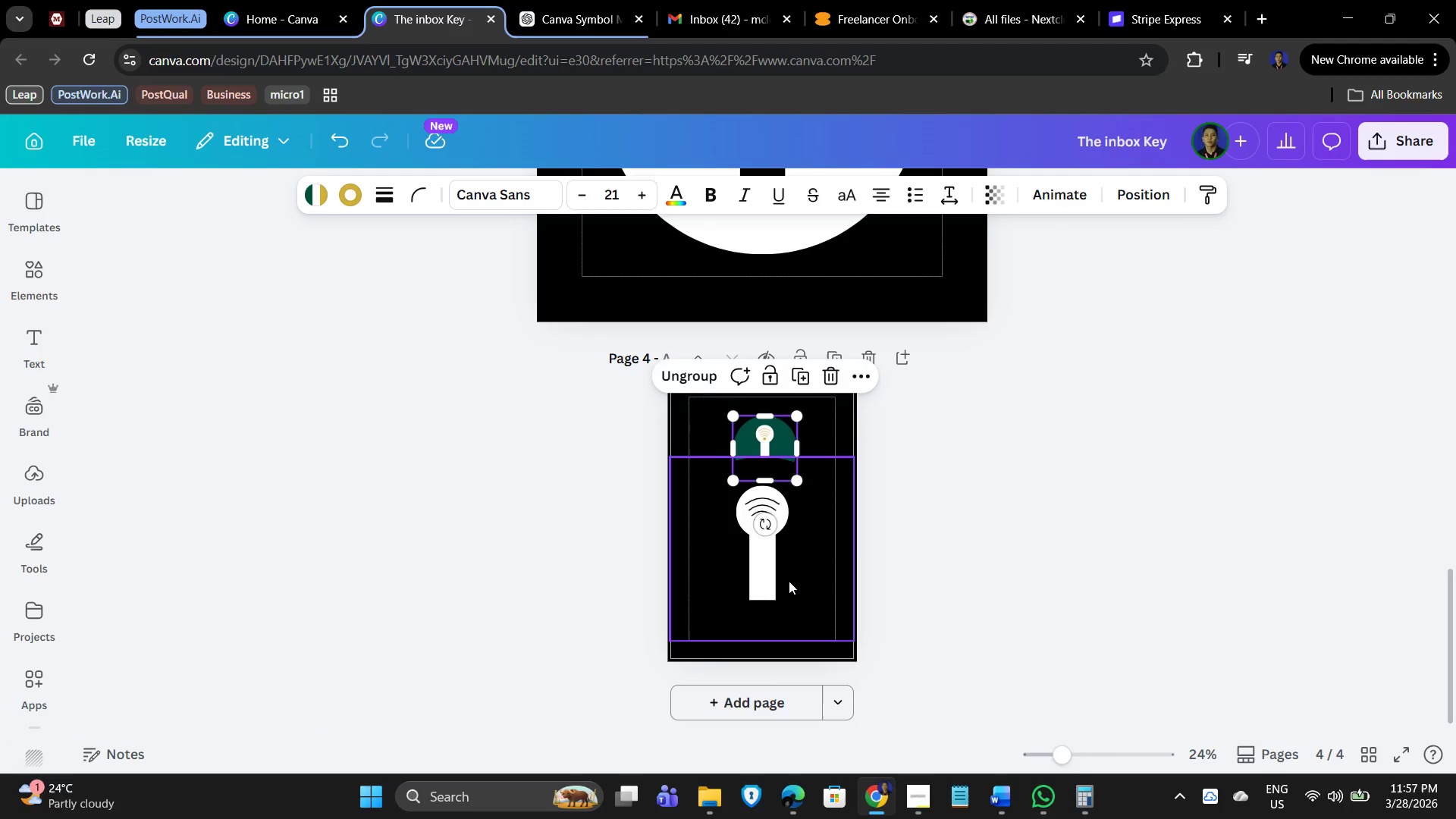 
left_click([786, 579])
 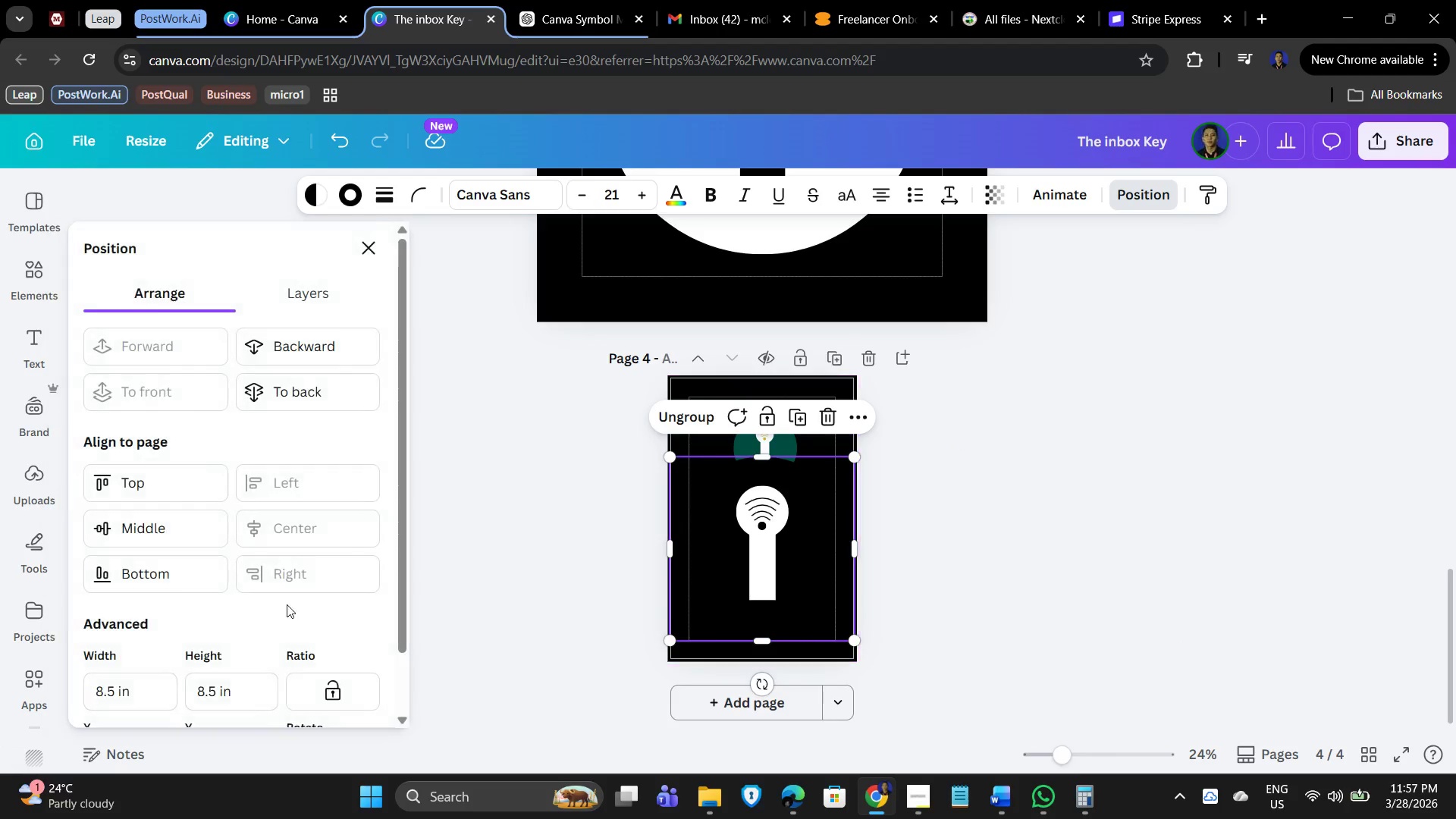 
left_click_drag(start_coordinate=[150, 686], to_coordinate=[52, 701])
 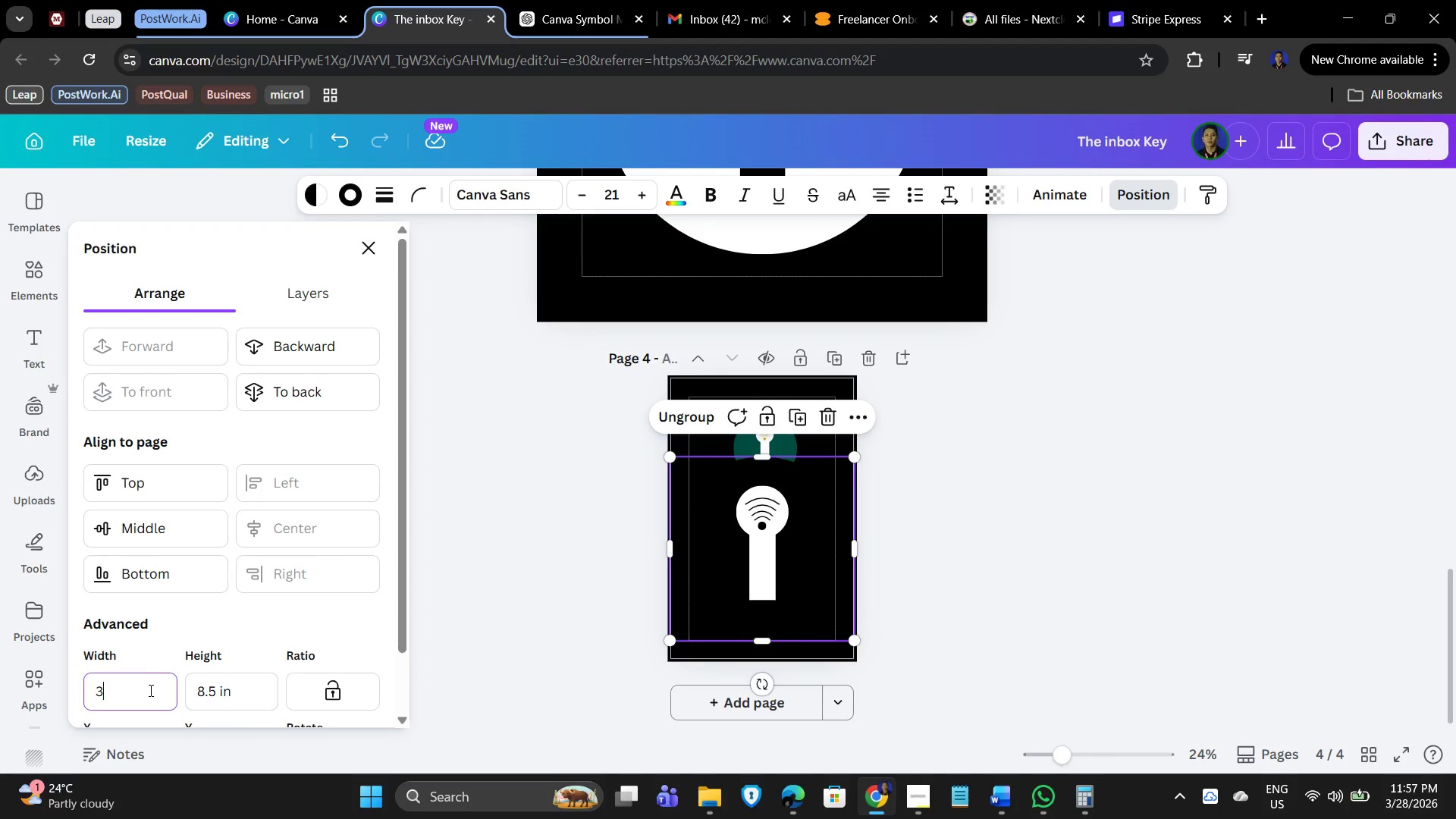 
key(Numpad3)
 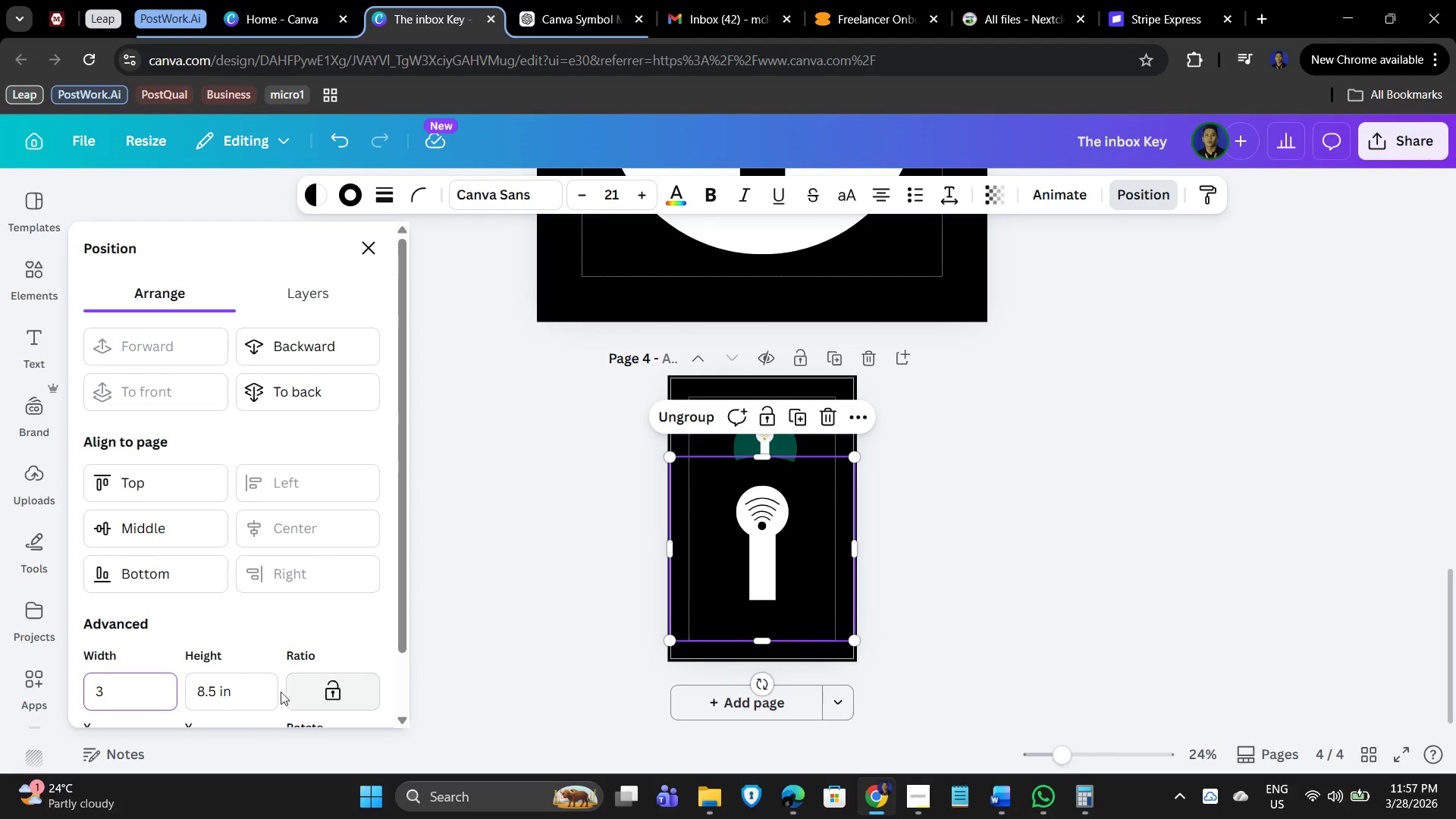 
left_click([242, 686])
 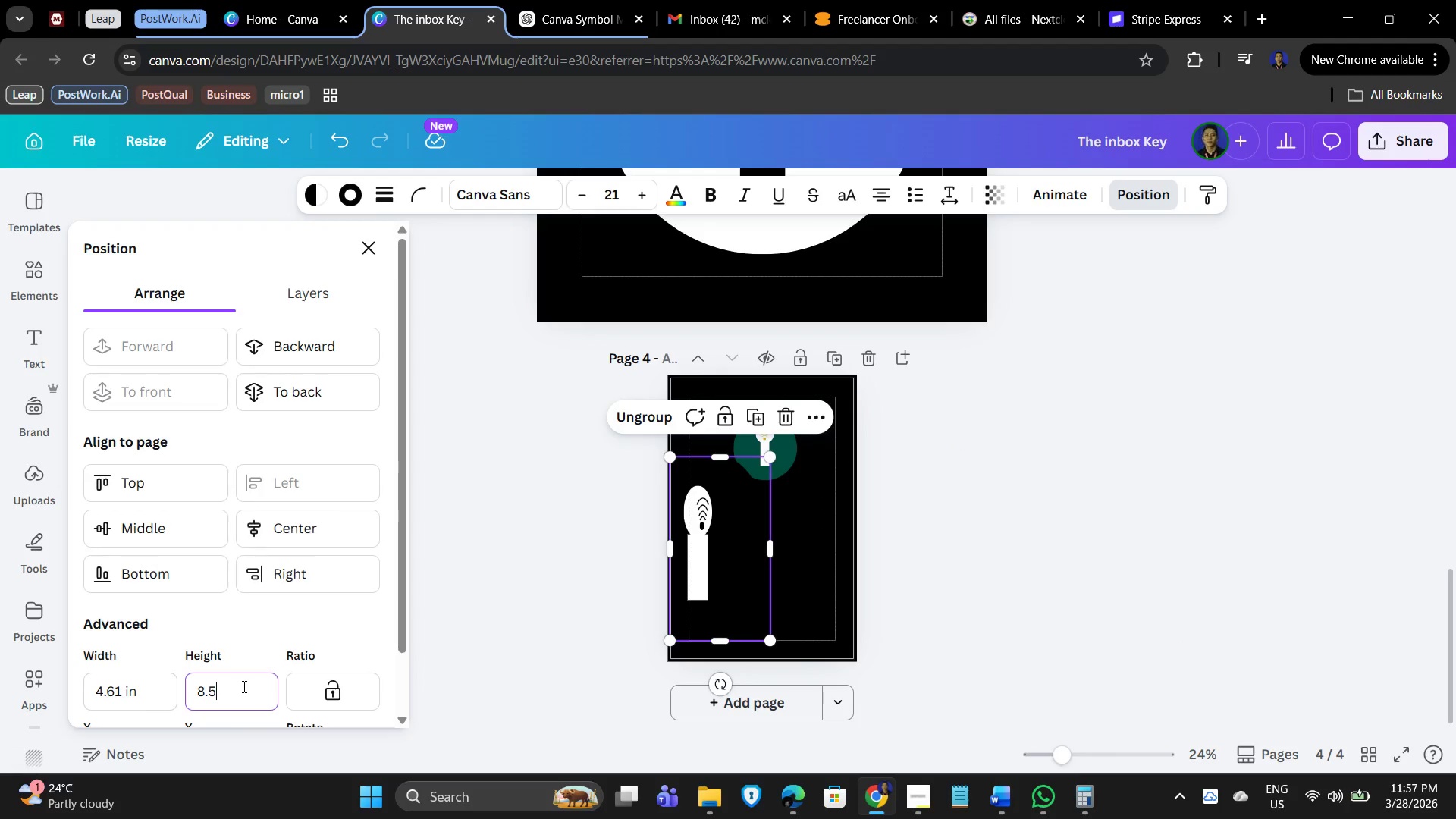 
left_click_drag(start_coordinate=[241, 686], to_coordinate=[181, 689])
 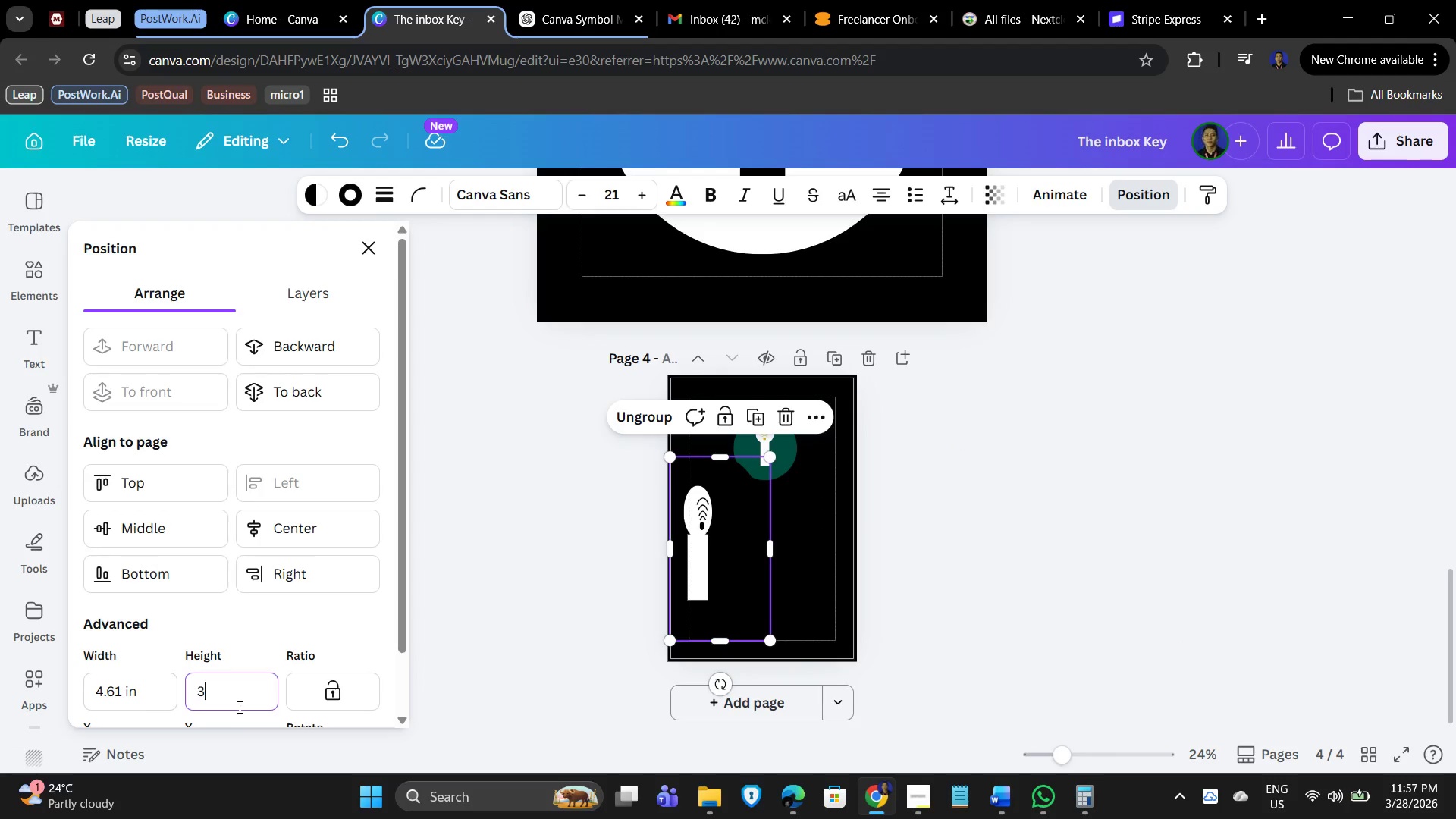 
key(Numpad3)
 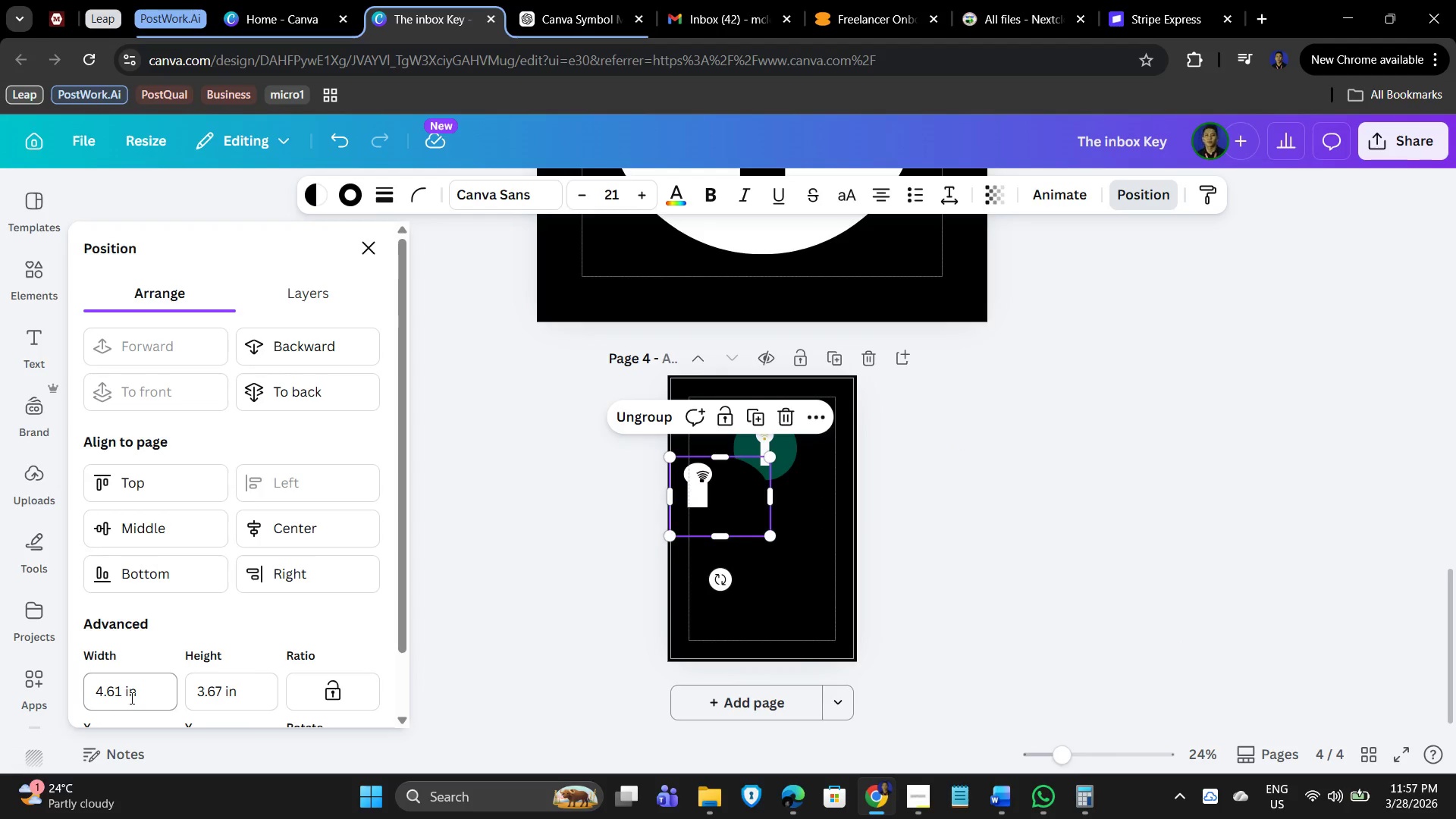 
left_click_drag(start_coordinate=[155, 690], to_coordinate=[45, 688])
 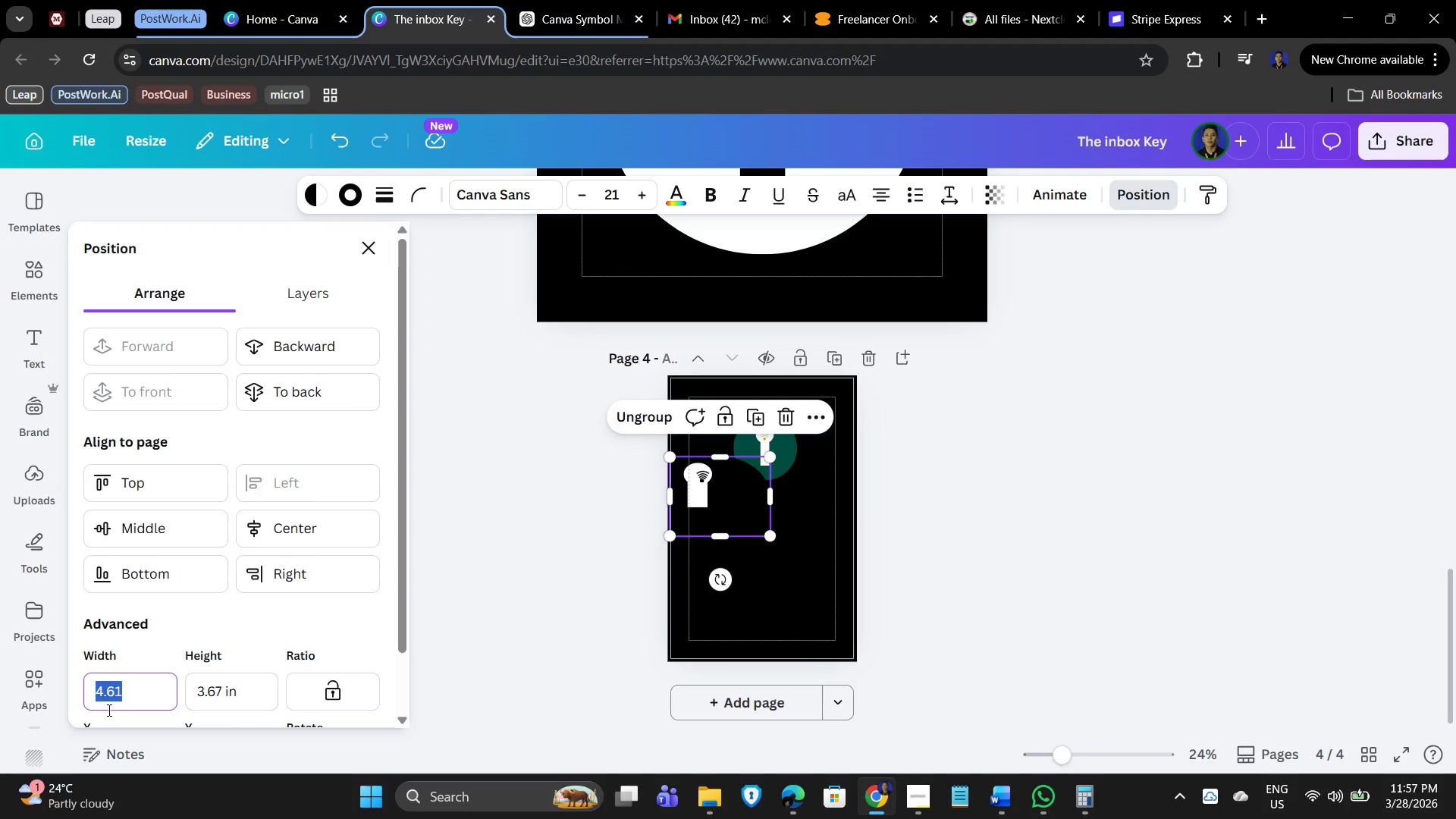 
key(Control+Z)
 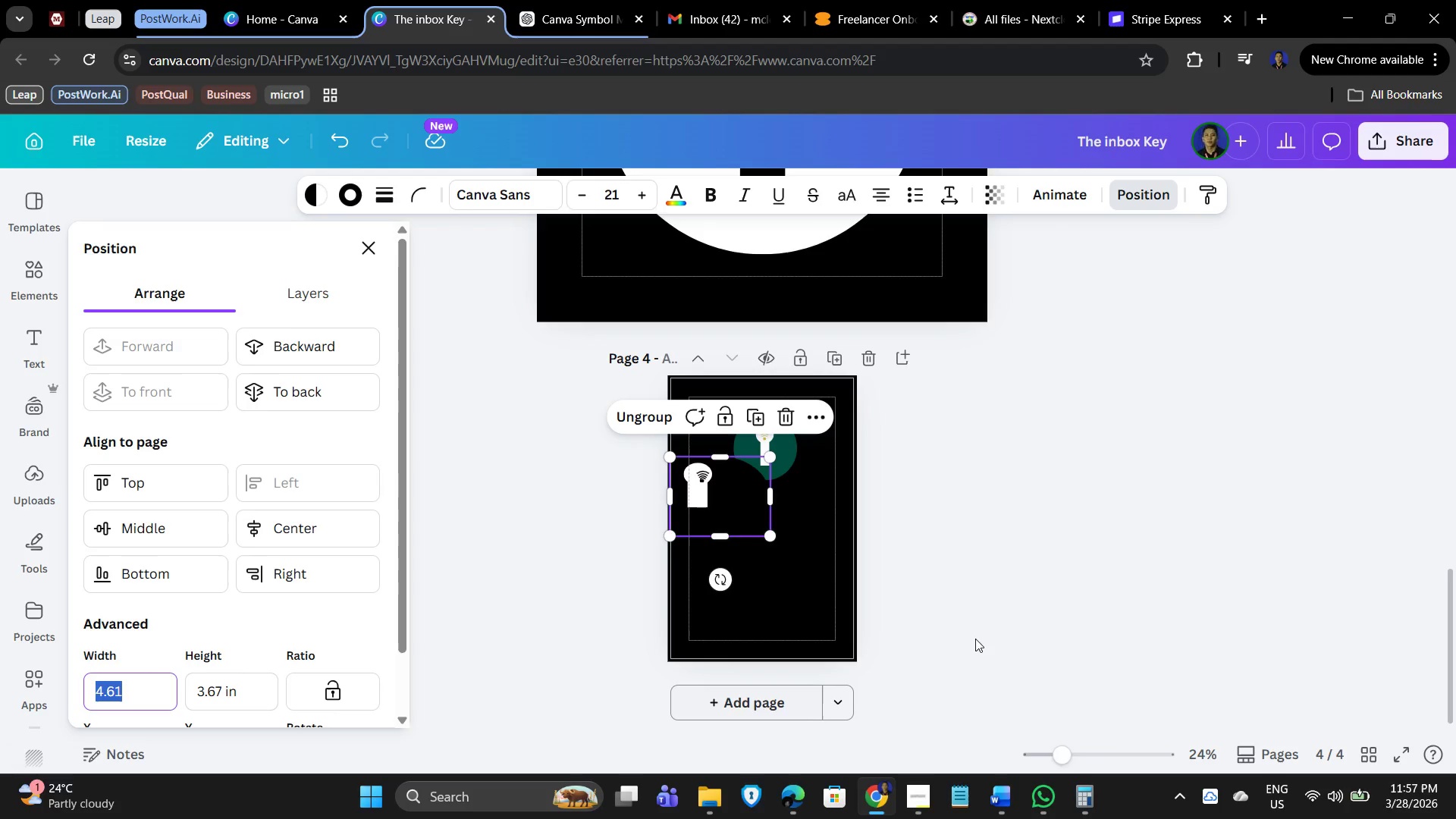 
left_click_drag(start_coordinate=[1000, 607], to_coordinate=[1003, 603])
 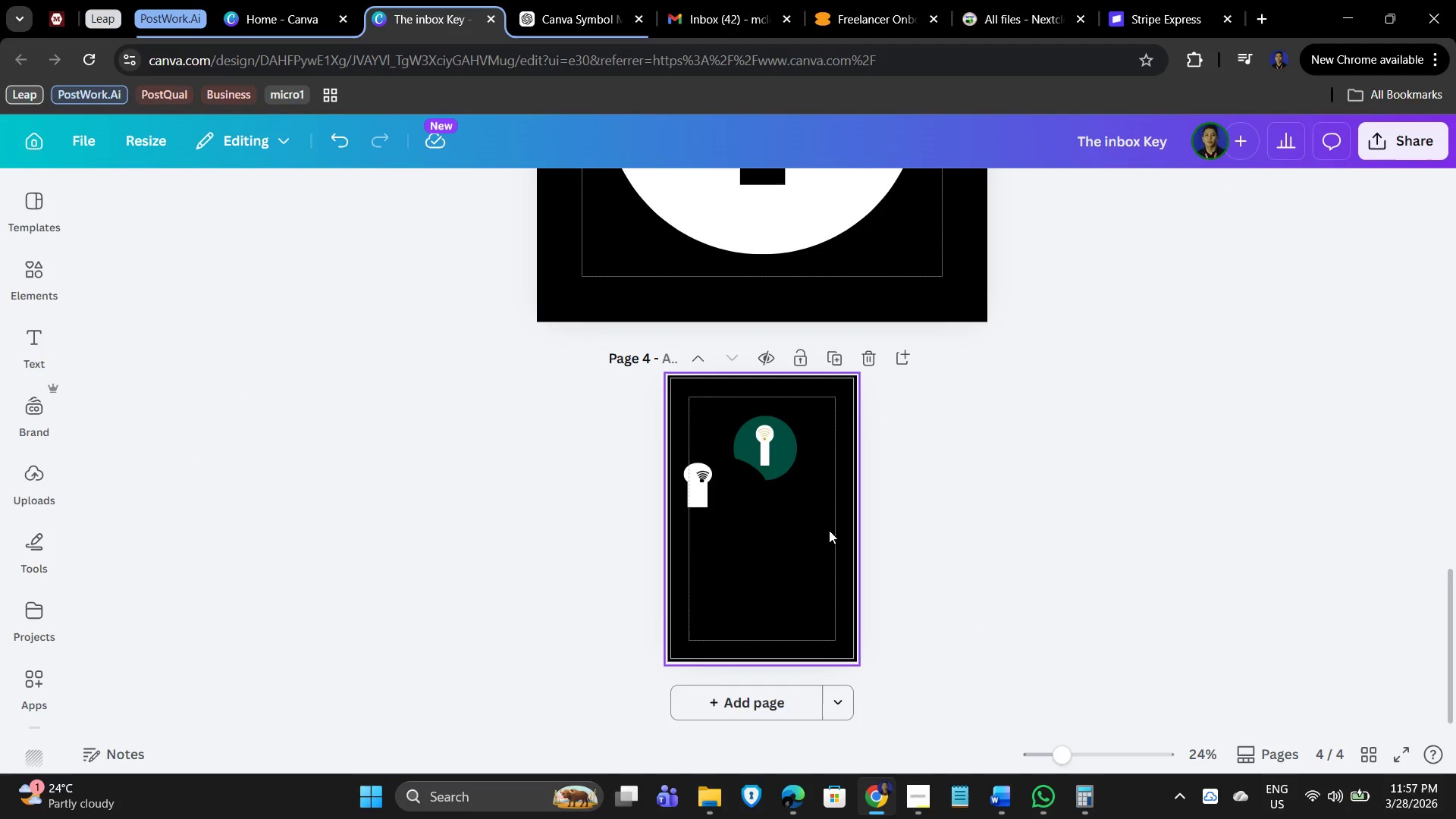 
key(Control+Z)
 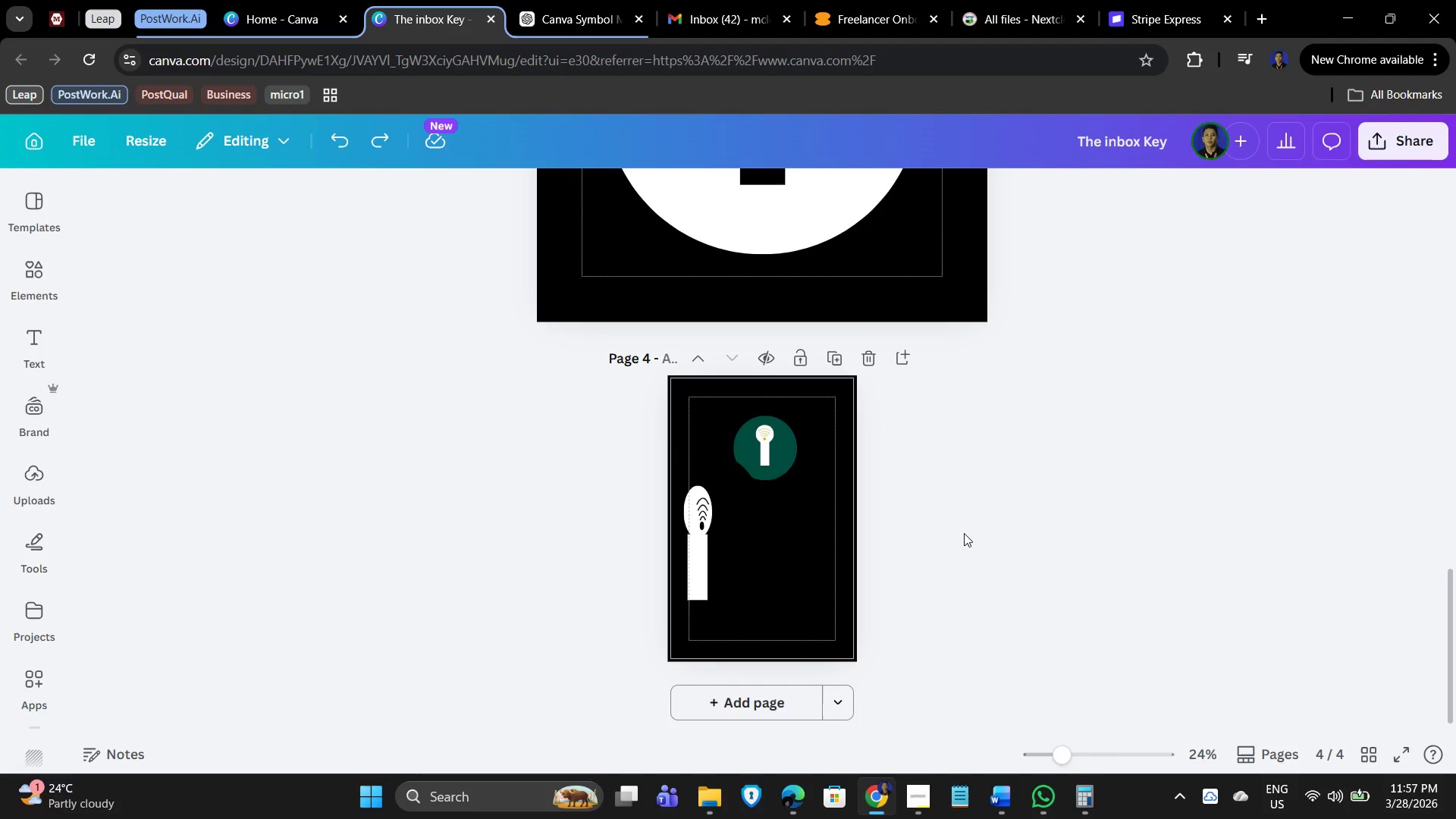 
key(Control+Z)
 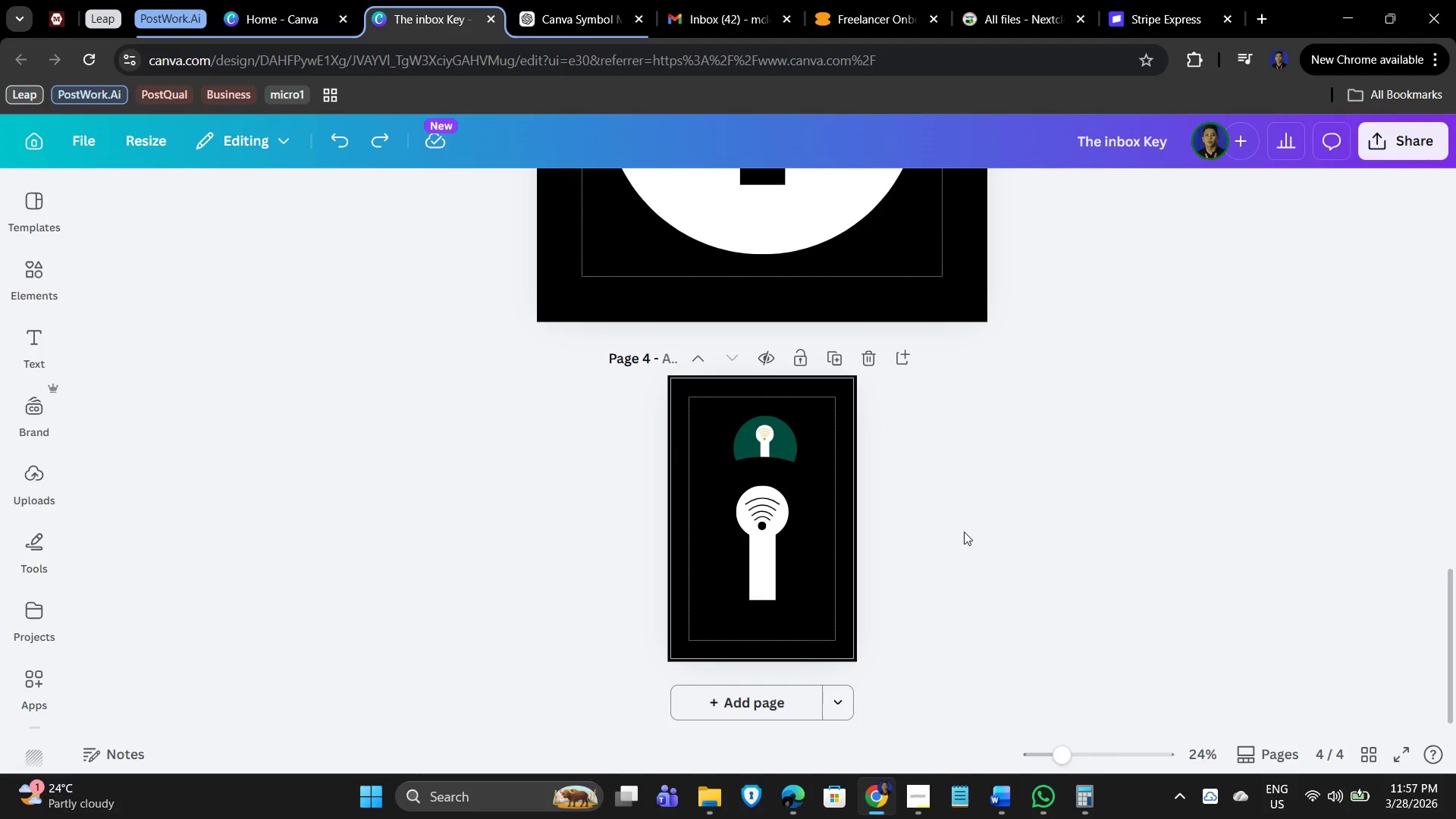 
key(Control+Z)
 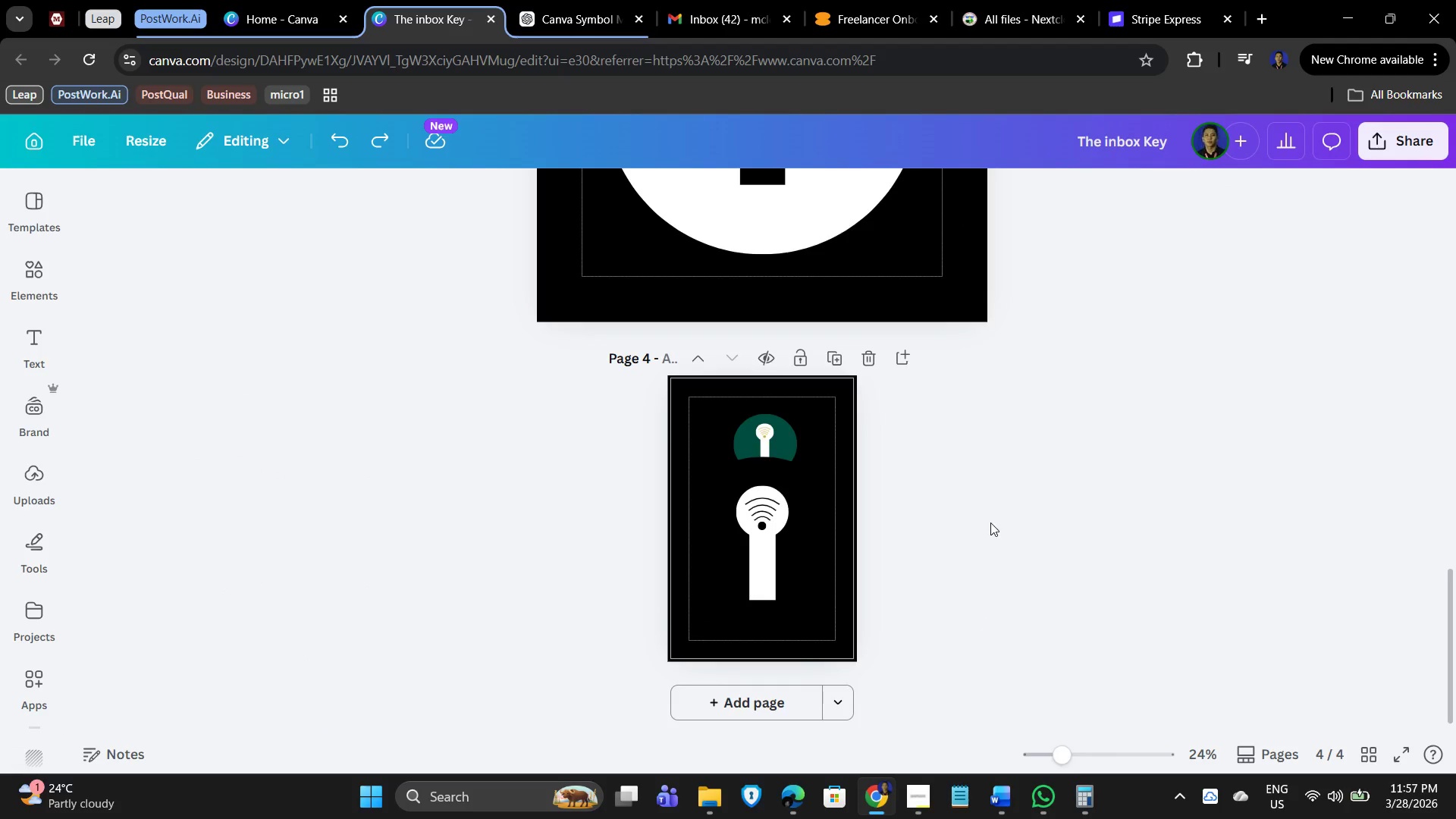 
key(Control+Z)
 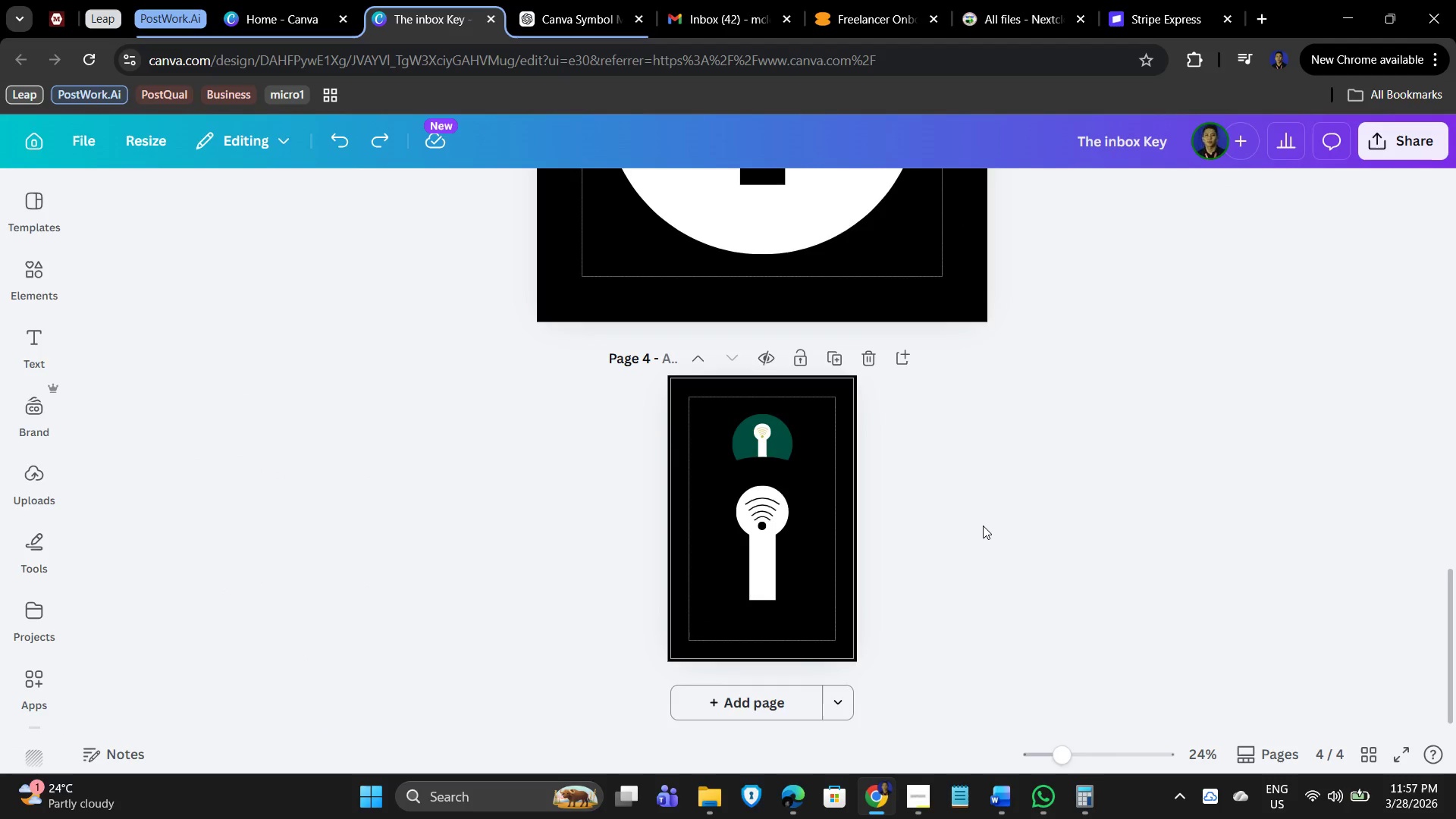 
hold_key(key=ControlLeft, duration=0.56)
scroll: coordinate [984, 529], scroll_direction: up, amount: 4.0
 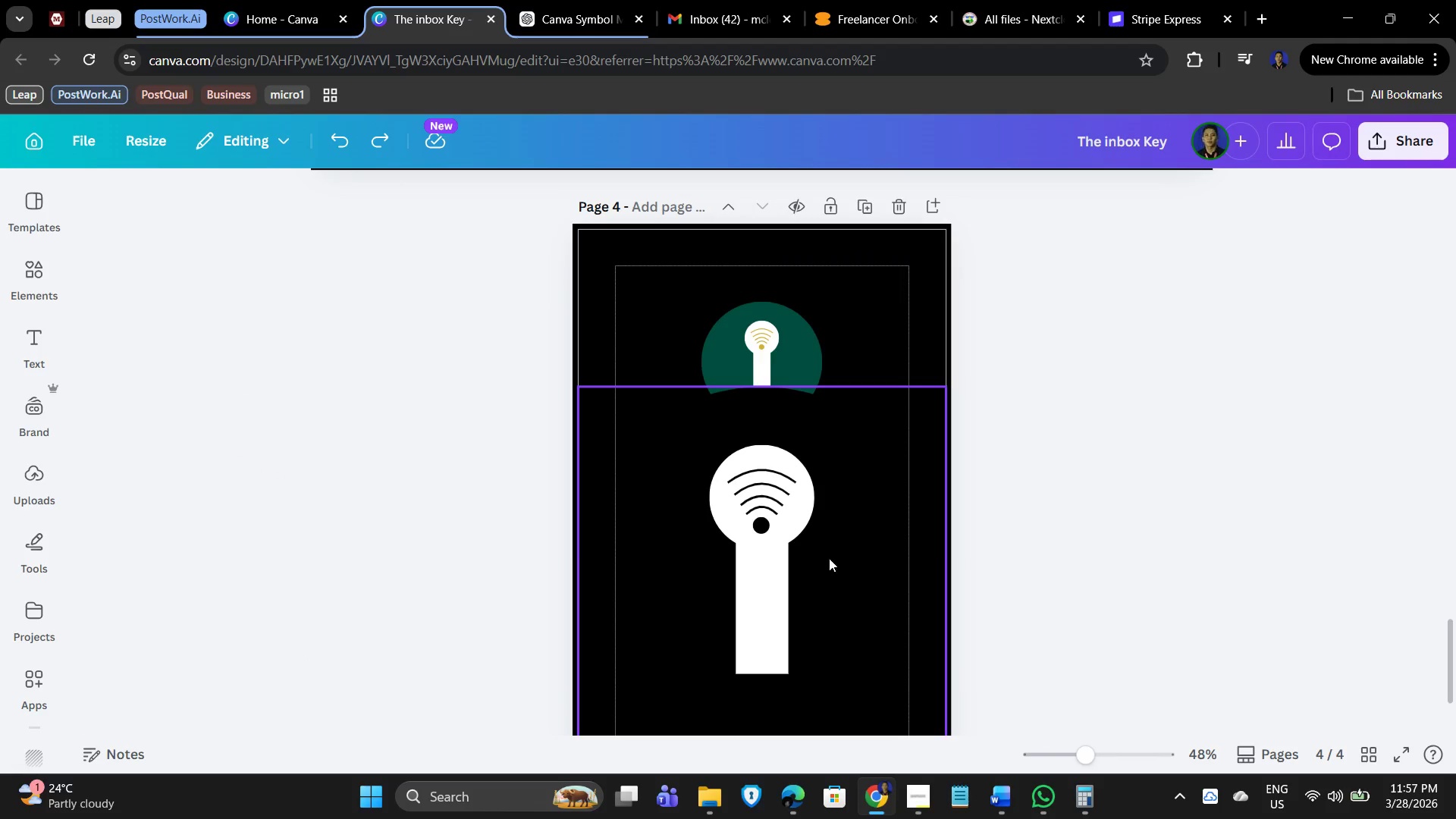 
left_click([822, 554])
 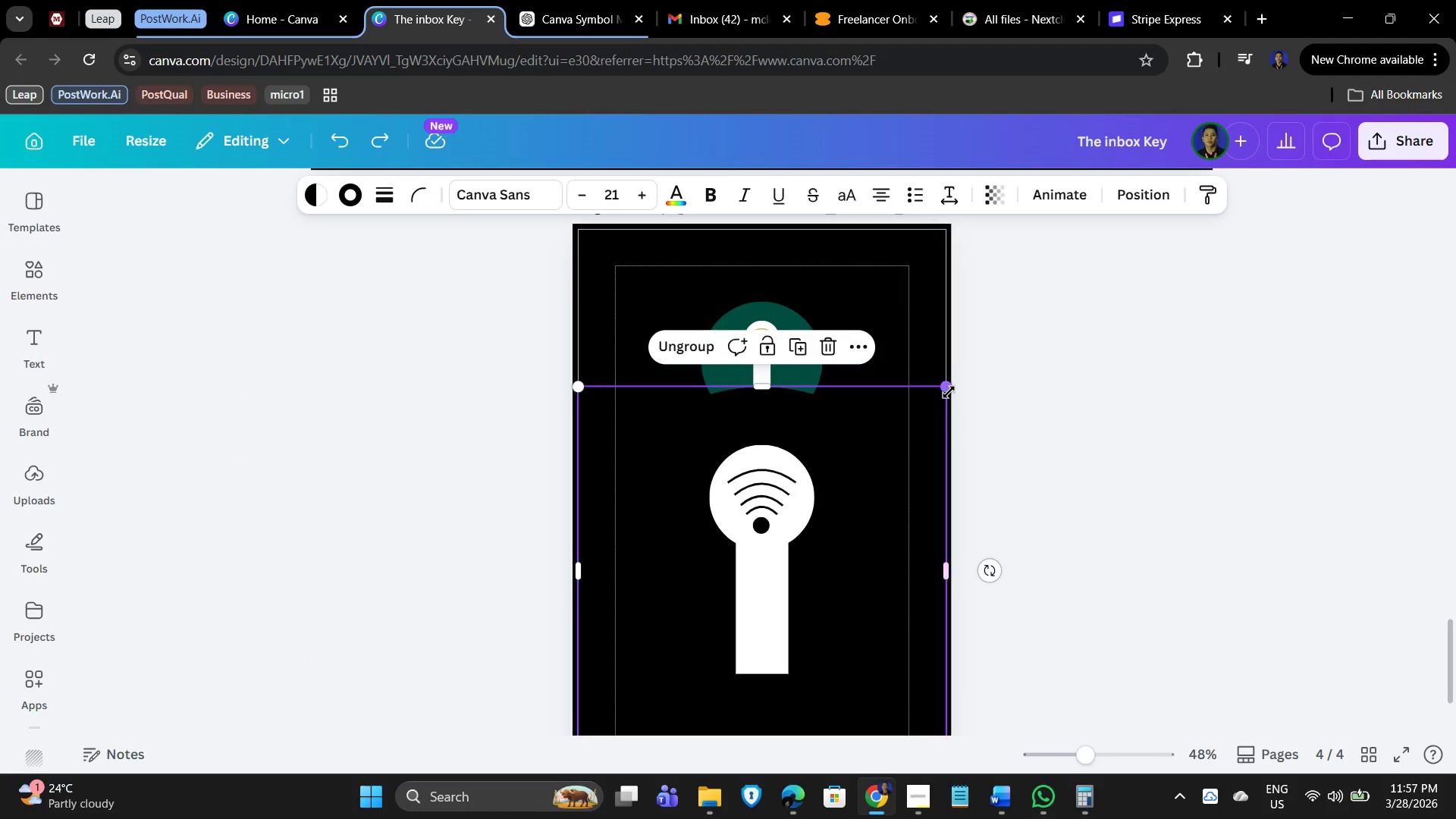 
left_click_drag(start_coordinate=[949, 391], to_coordinate=[752, 575])
 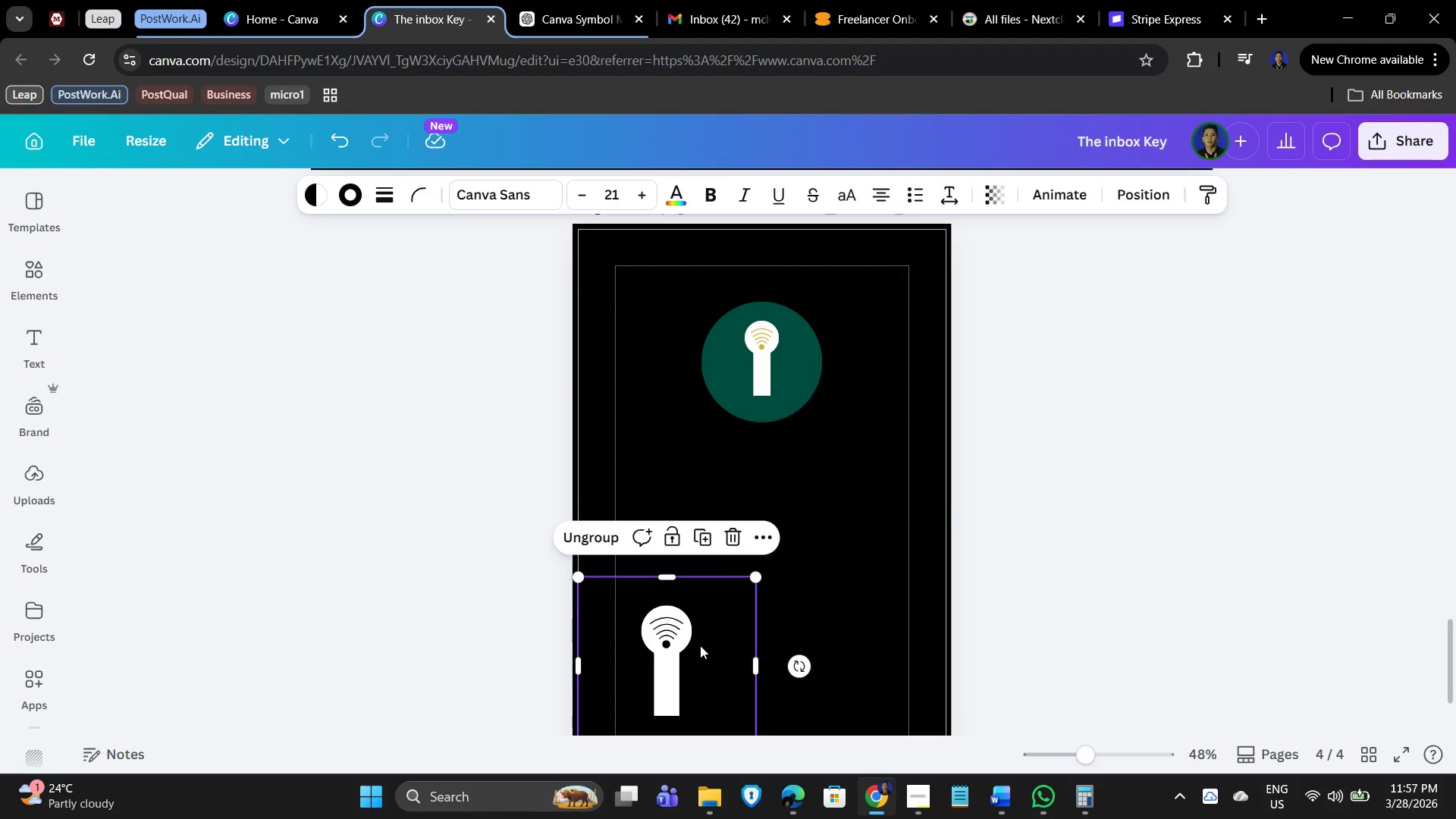 
left_click_drag(start_coordinate=[700, 645], to_coordinate=[805, 518])
 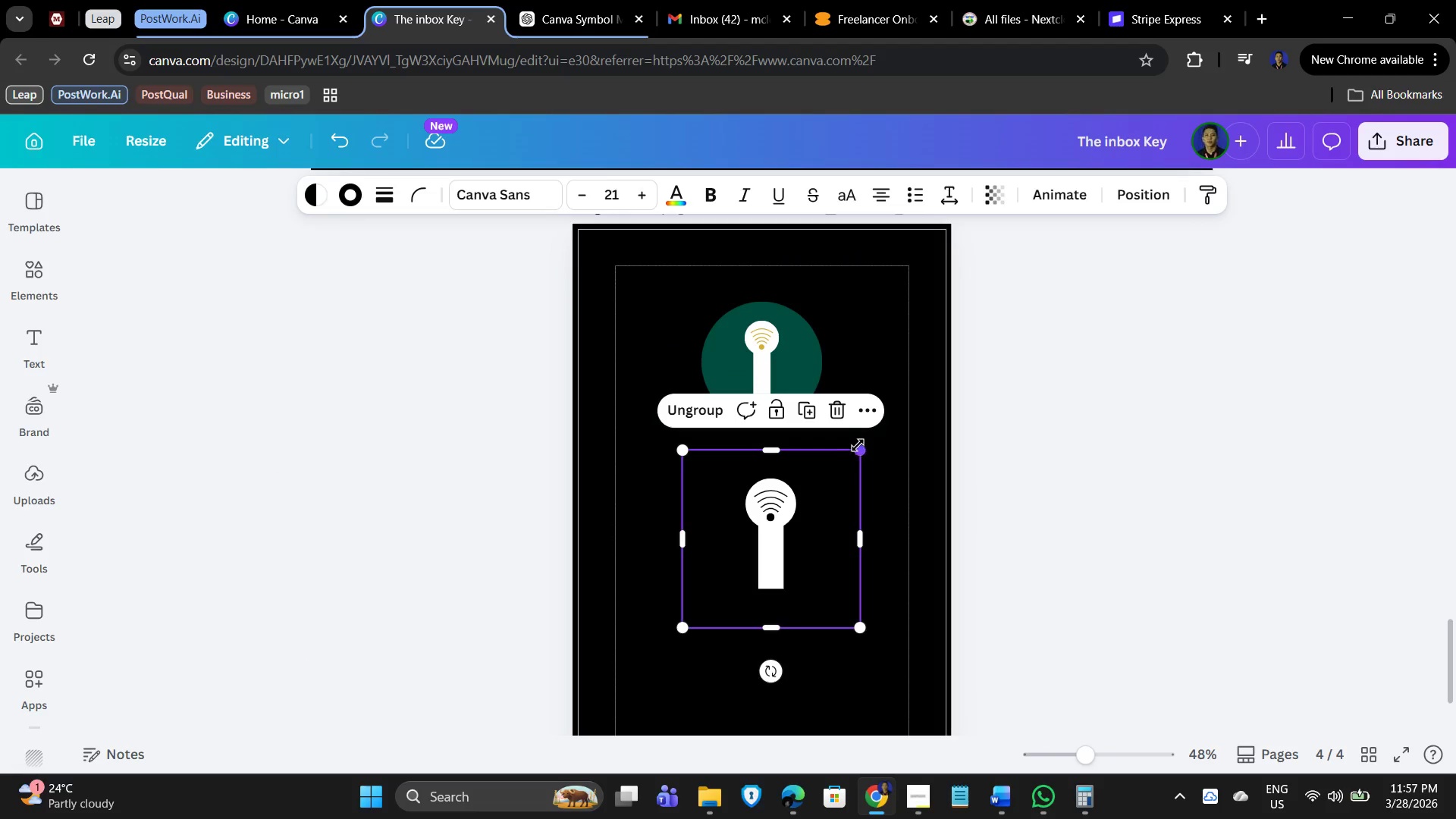 
left_click_drag(start_coordinate=[860, 450], to_coordinate=[797, 547])
 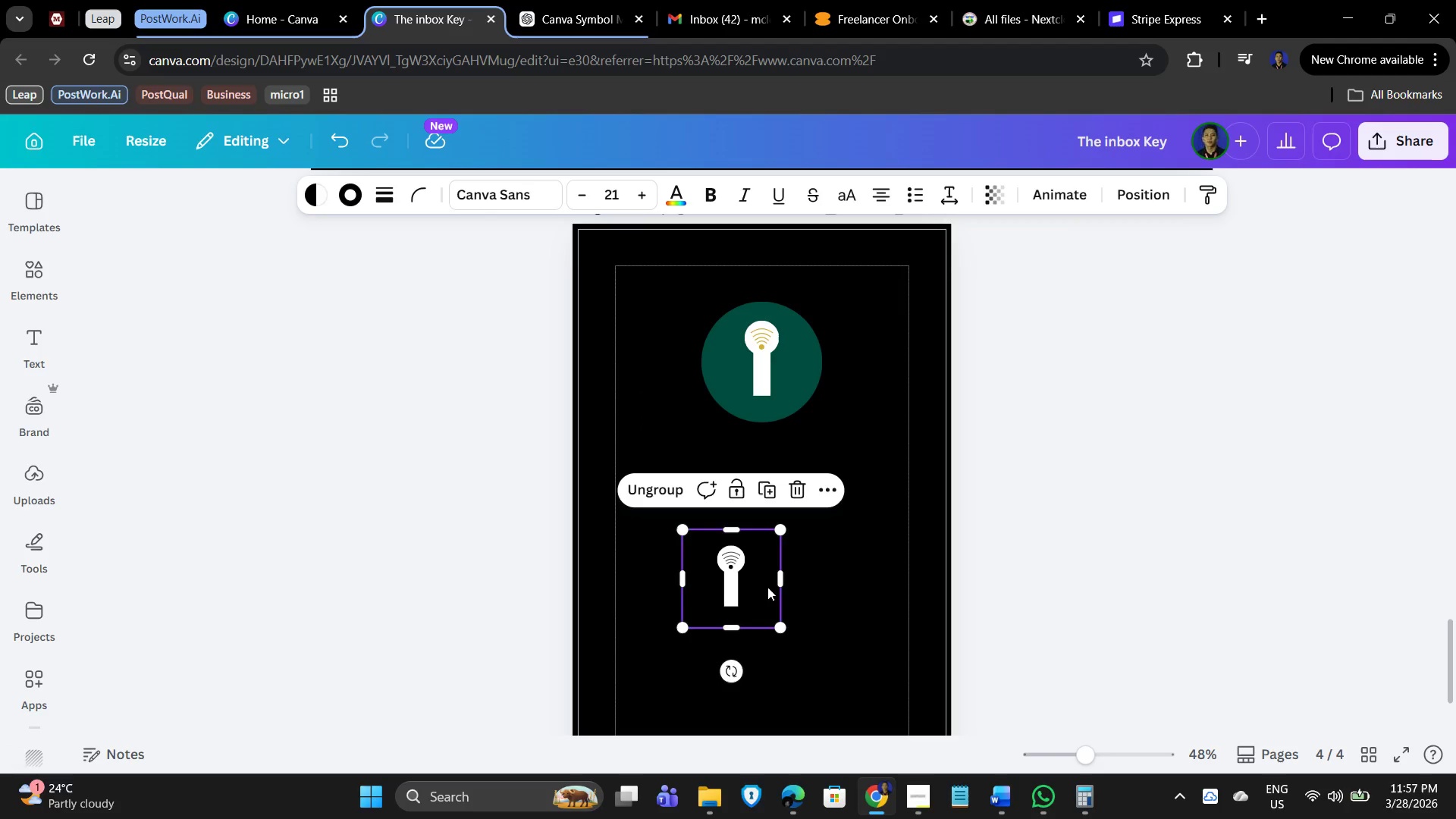 
left_click_drag(start_coordinate=[767, 587], to_coordinate=[799, 515])
 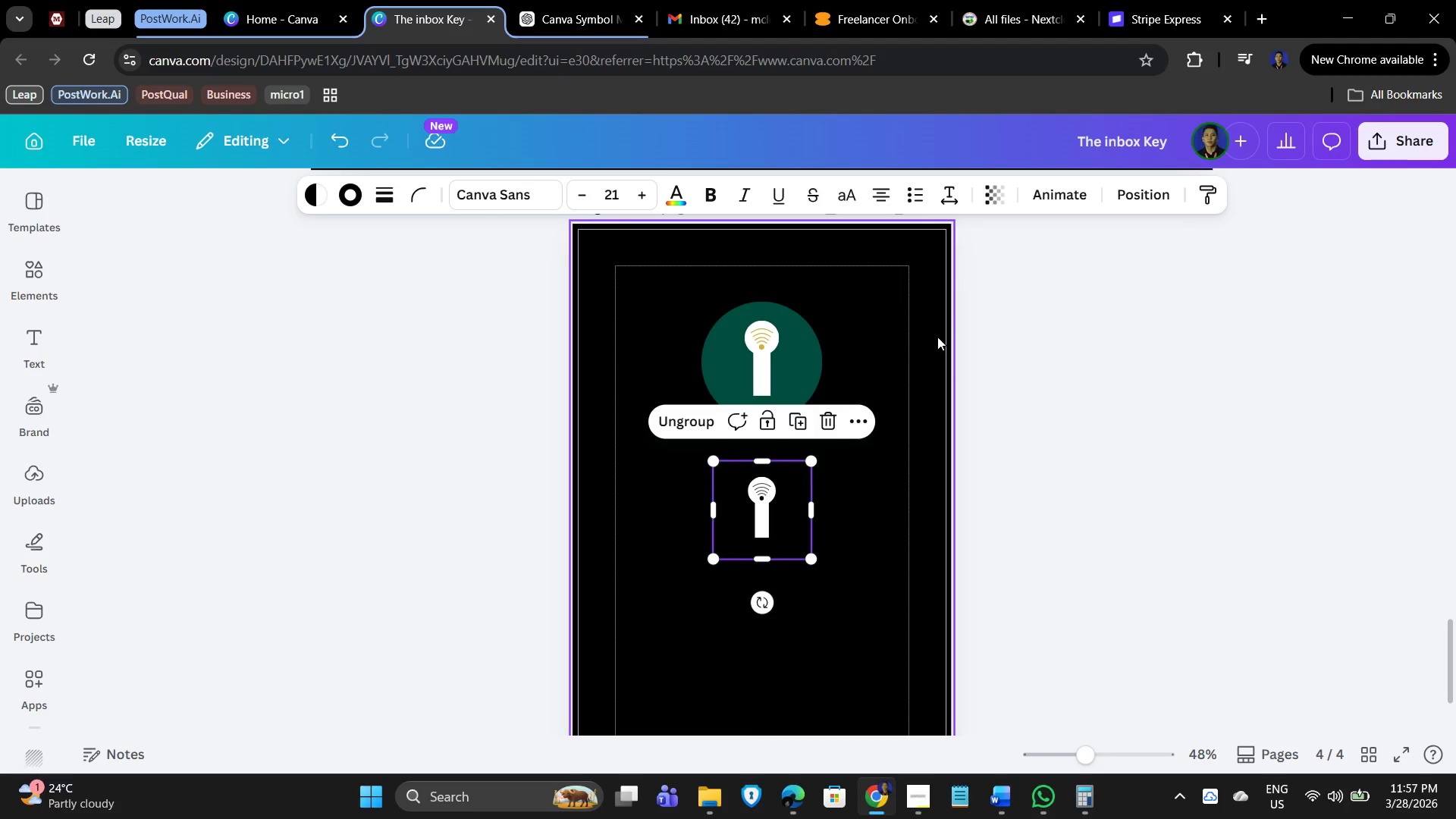 
left_click([917, 296])
 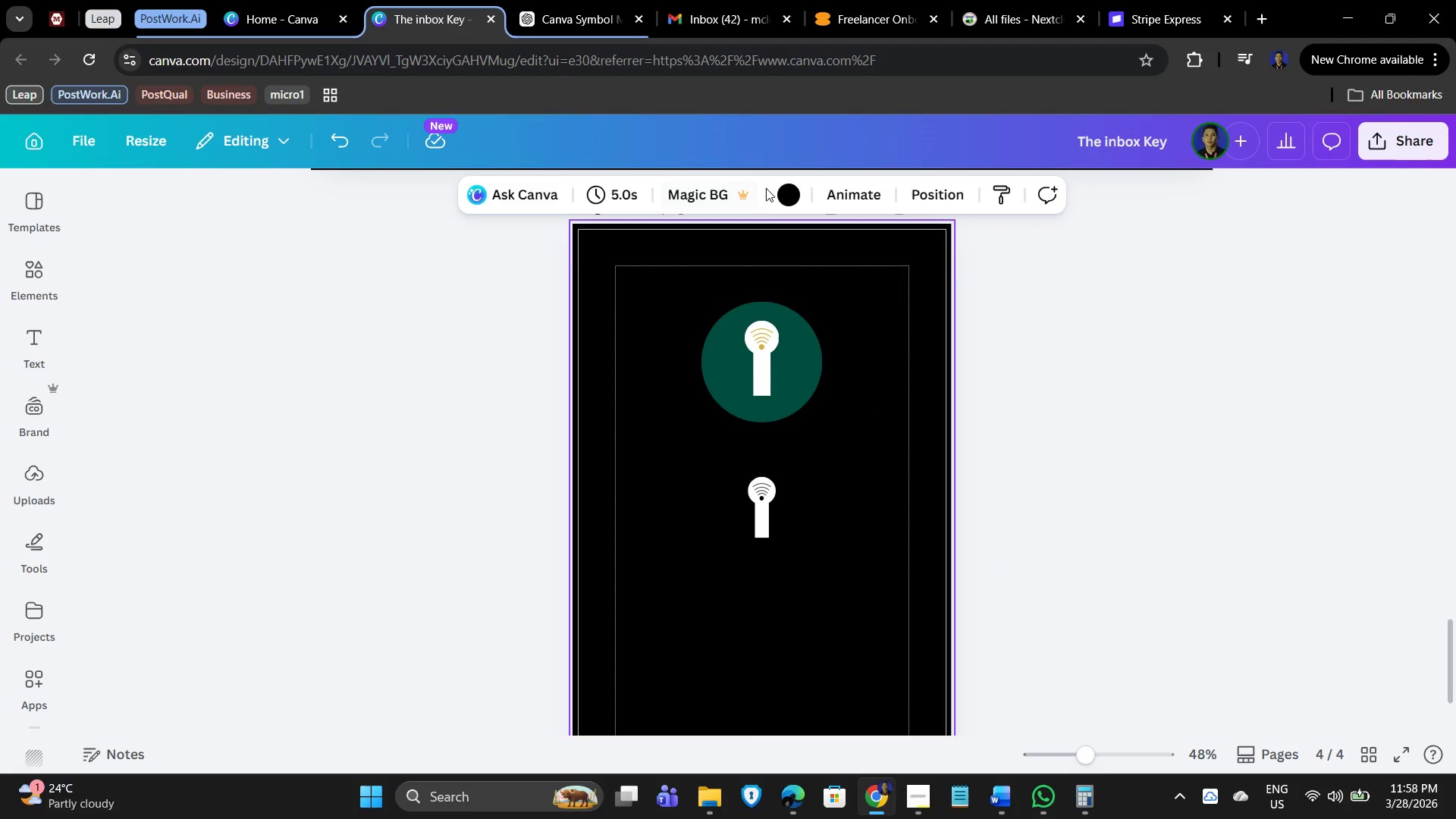 
left_click([792, 190])
 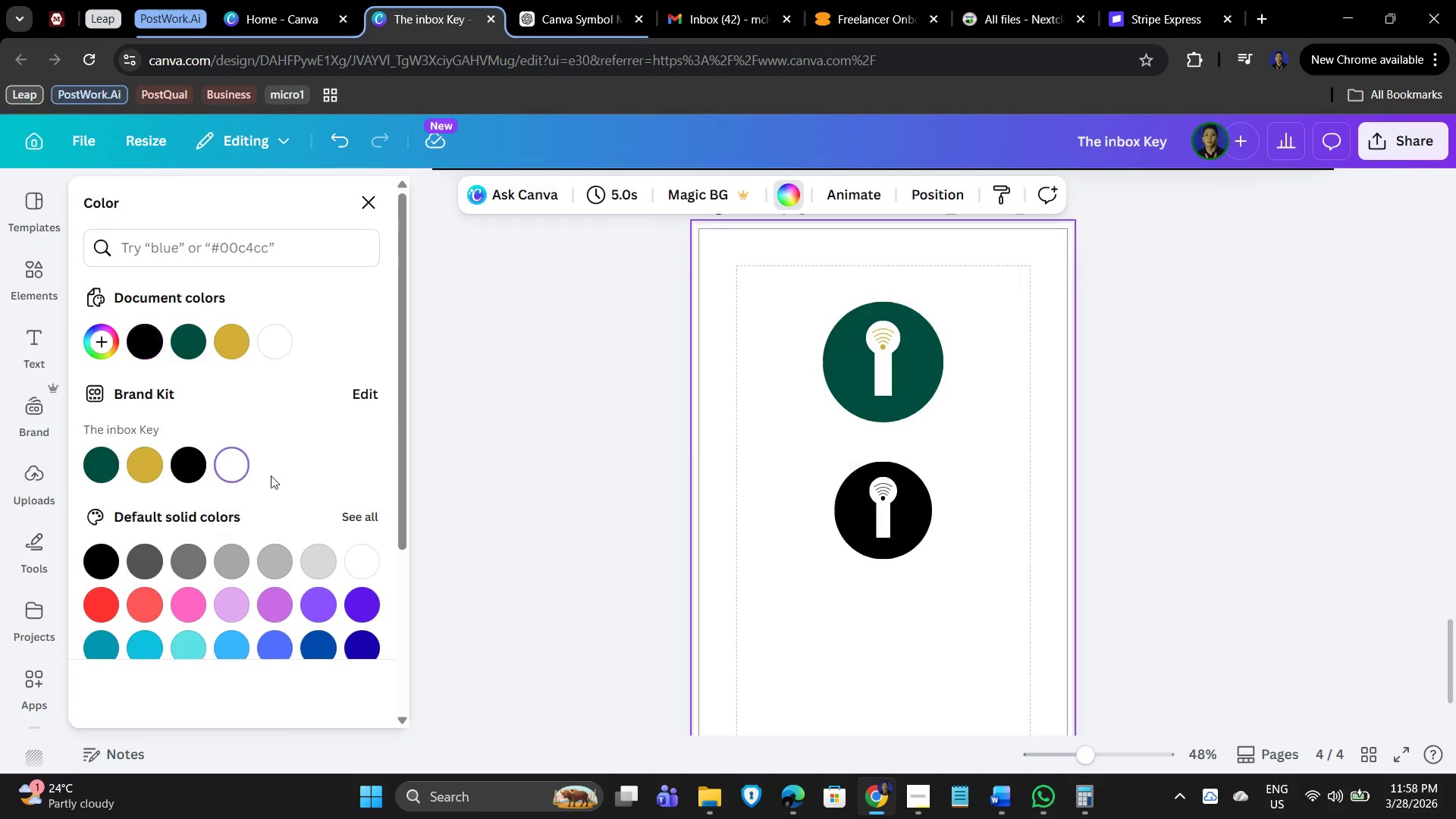 
left_click([1357, 525])
 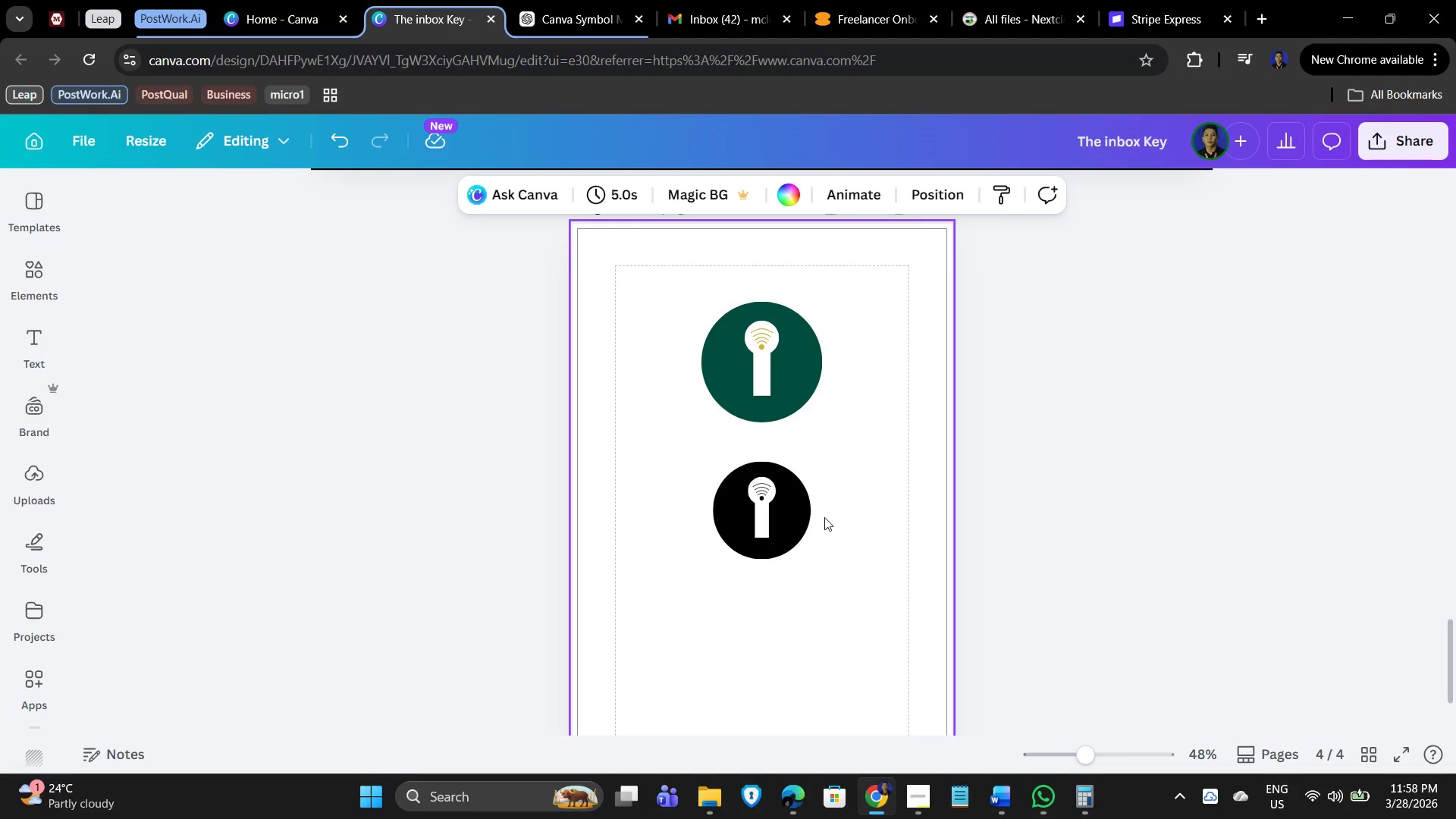 
left_click([802, 517])
 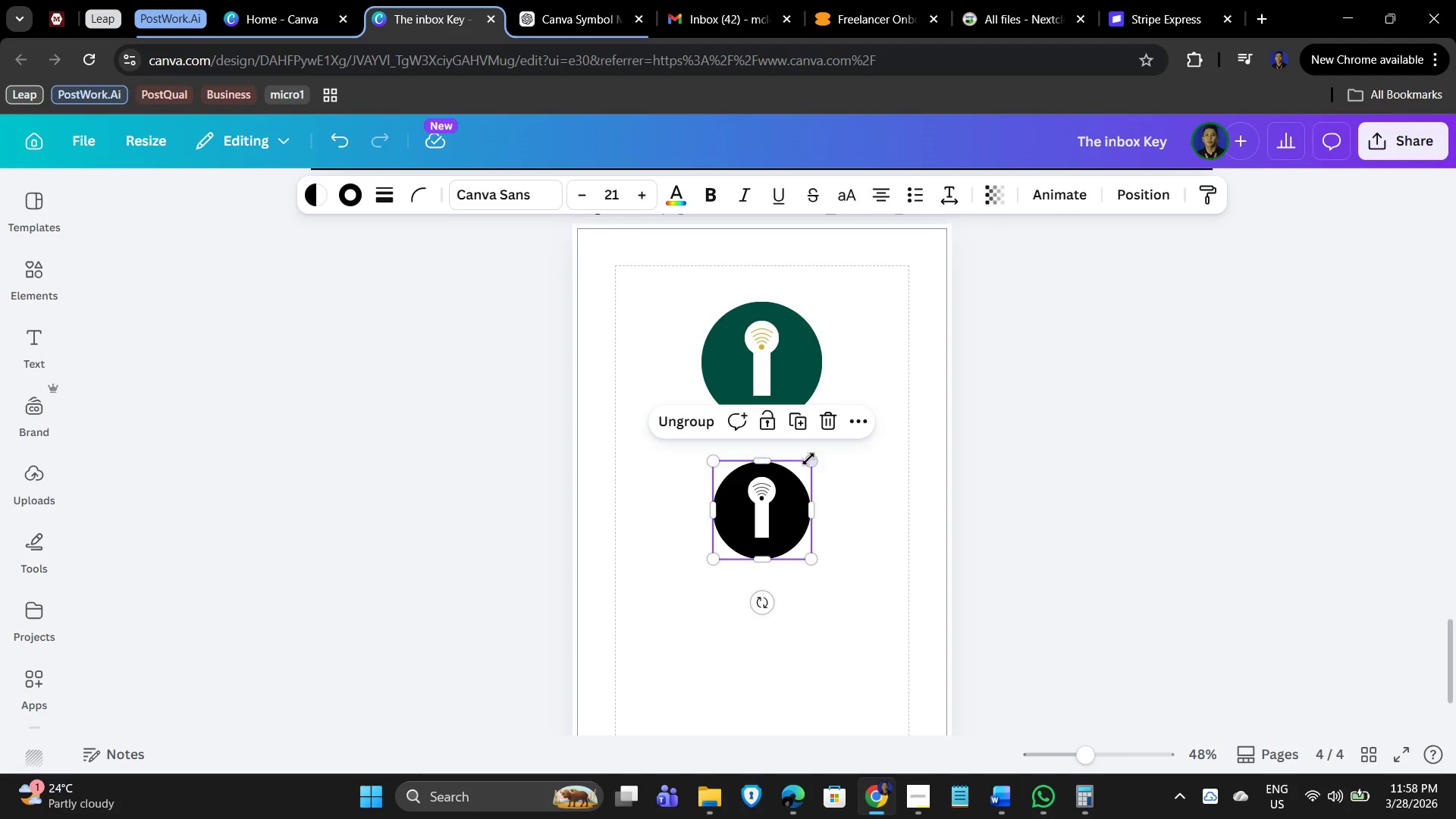 
left_click_drag(start_coordinate=[808, 460], to_coordinate=[821, 450])
 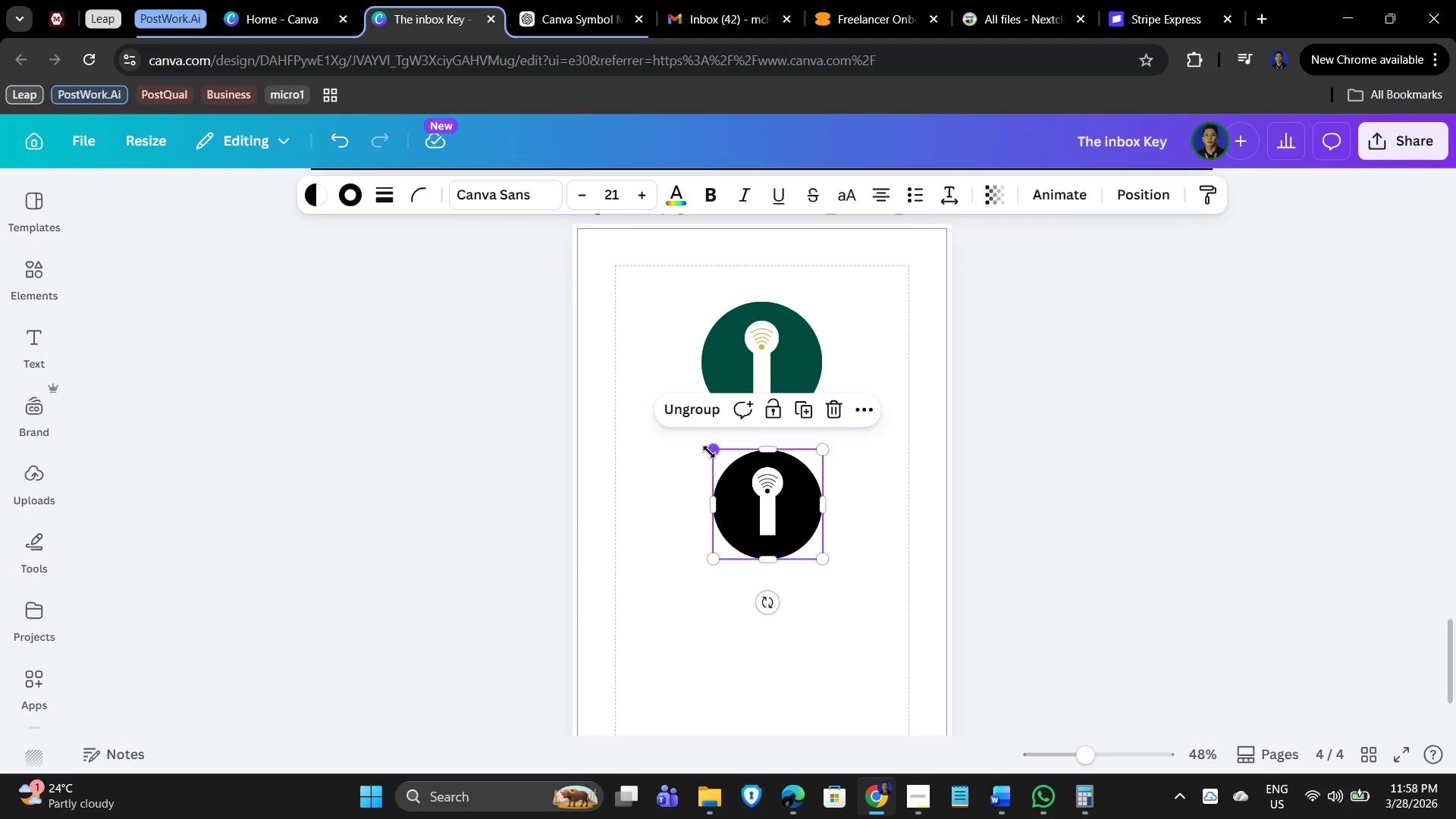 
left_click_drag(start_coordinate=[709, 452], to_coordinate=[697, 444])
 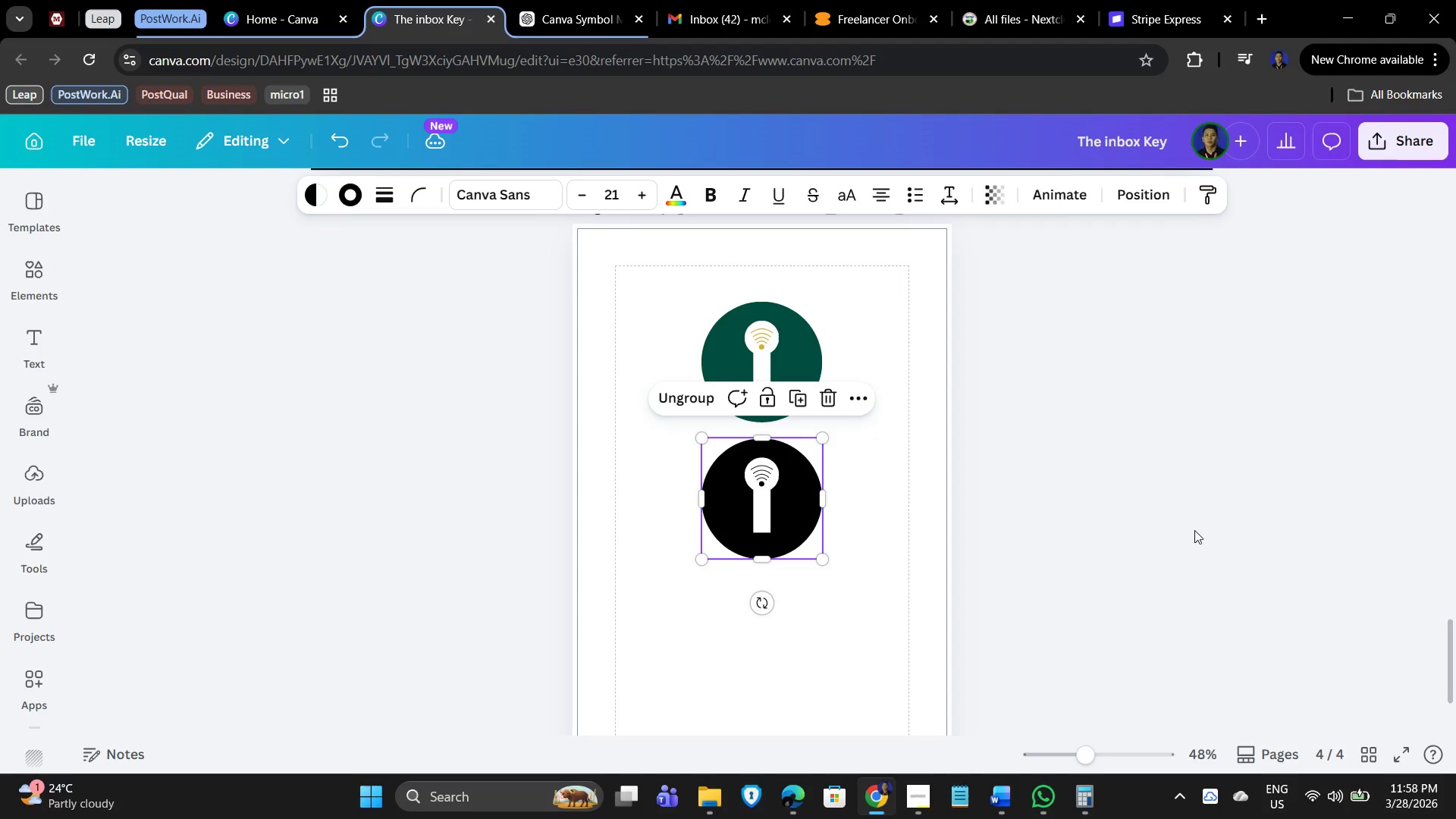 
left_click([1203, 530])
 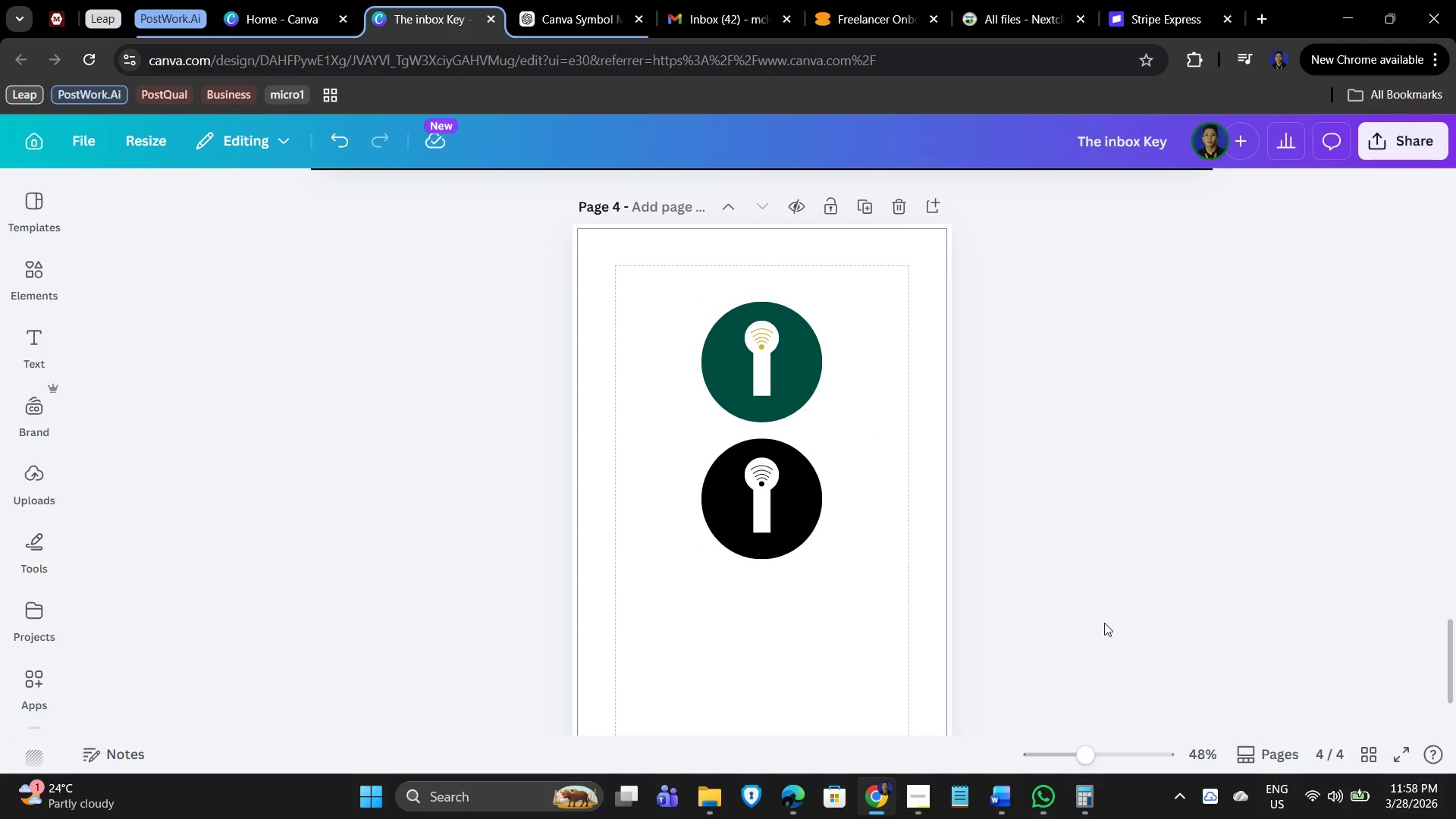 
hold_key(key=ControlLeft, duration=1.38)
scroll: coordinate [1059, 617], scroll_direction: up, amount: 2.0
 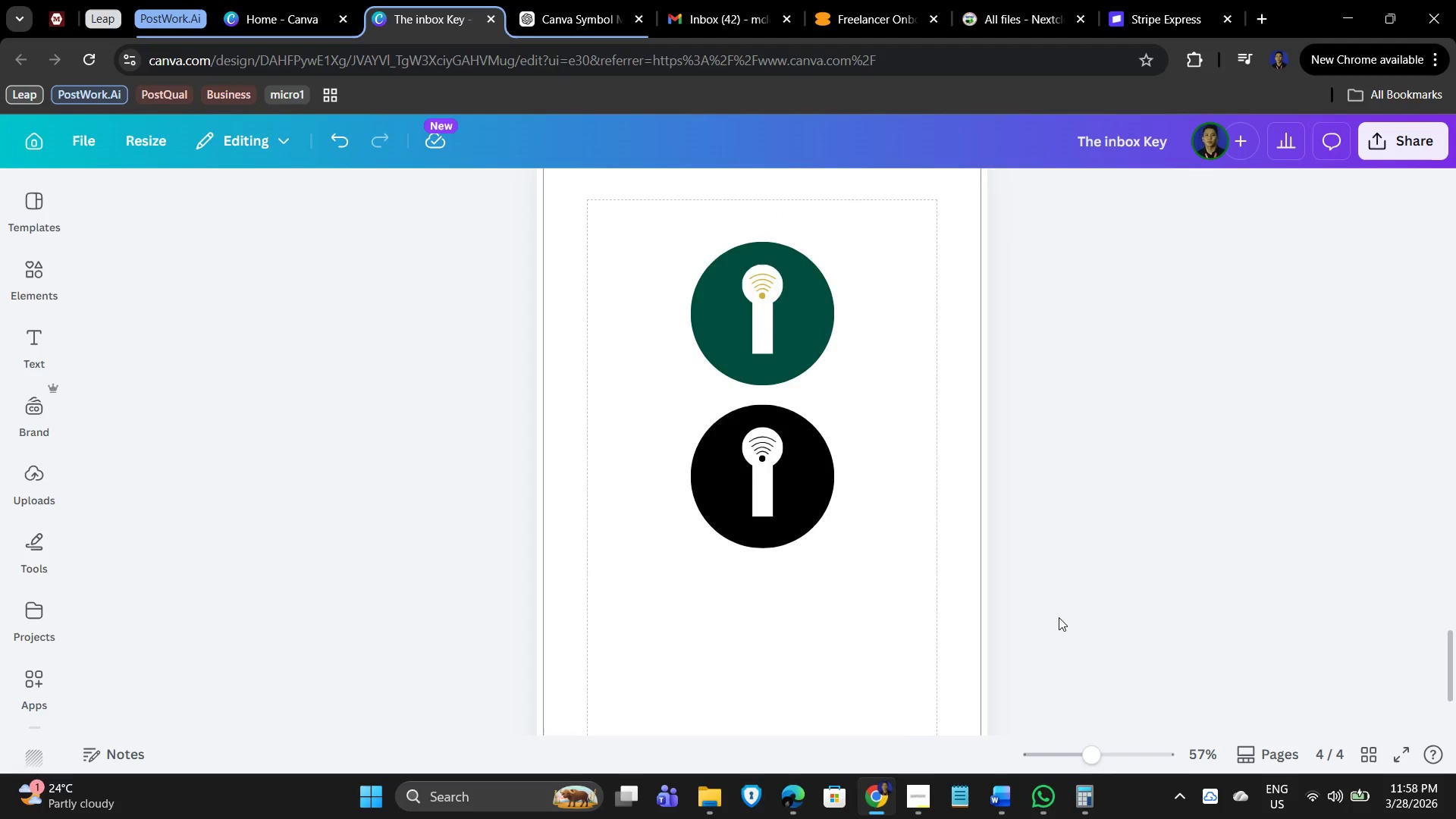 
scroll: coordinate [1059, 617], scroll_direction: down, amount: 5.0
 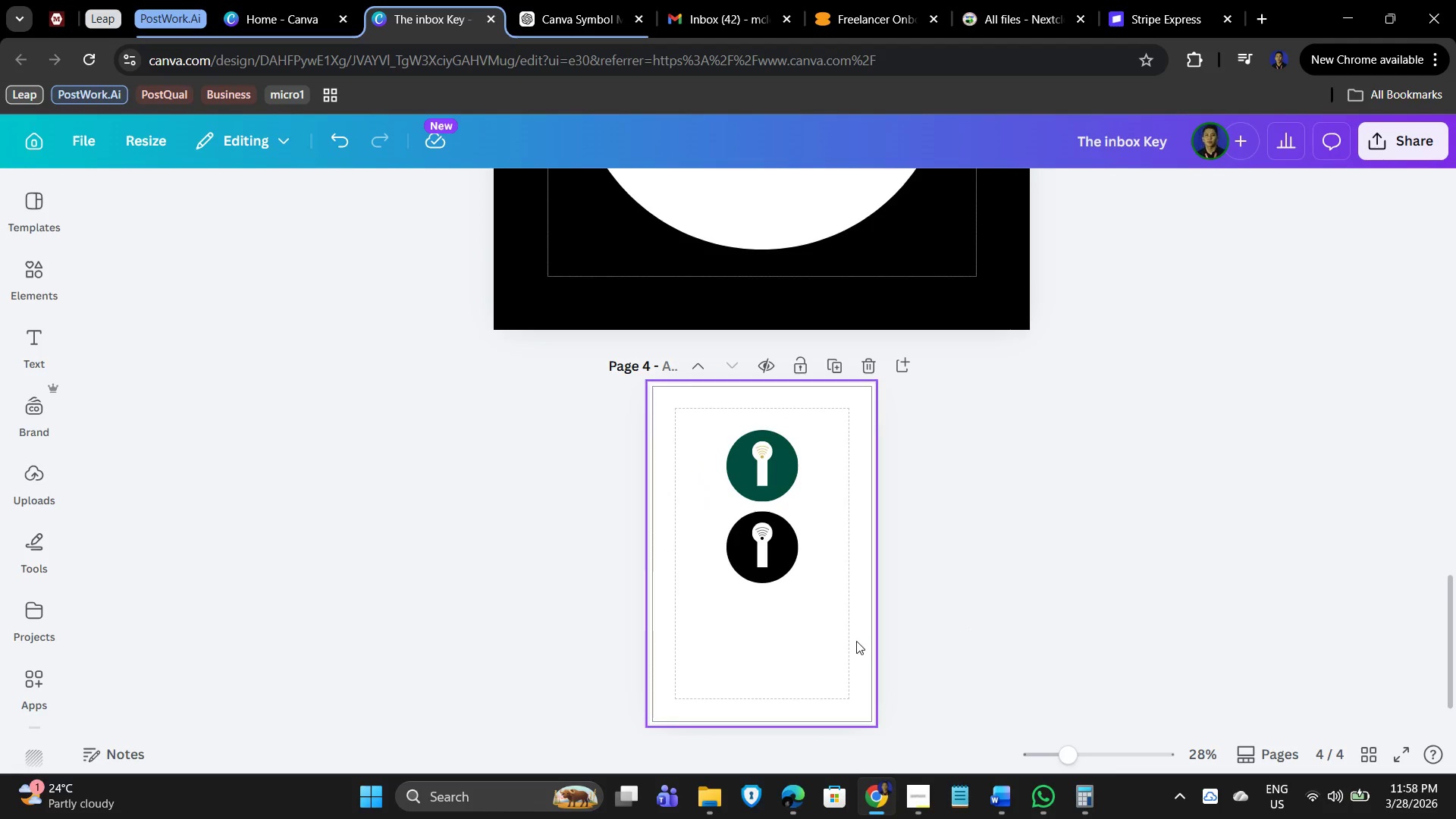 
scroll: coordinate [964, 649], scroll_direction: up, amount: 4.0
 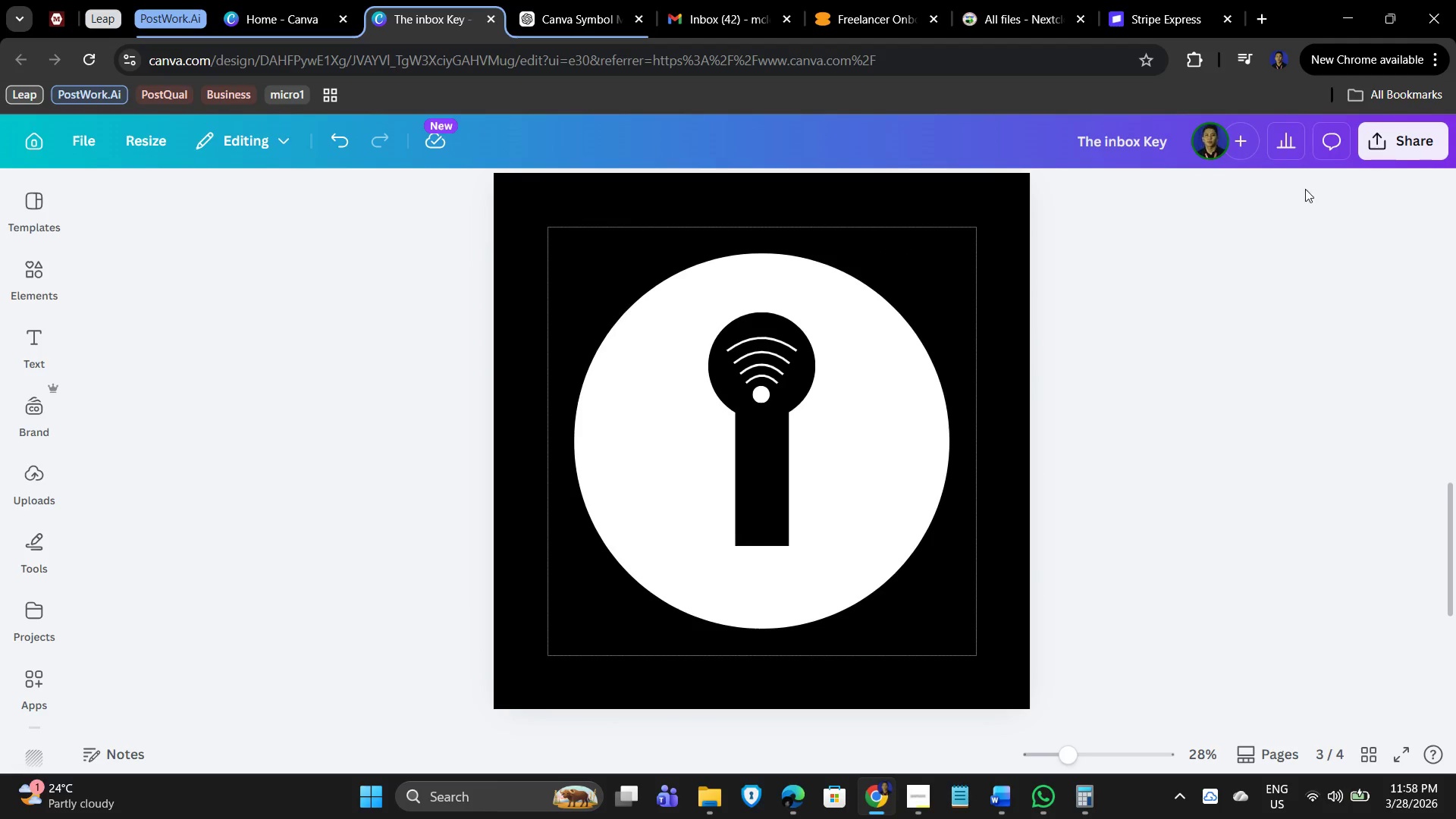 
left_click_drag(start_coordinate=[1227, 215], to_coordinate=[381, 700])
 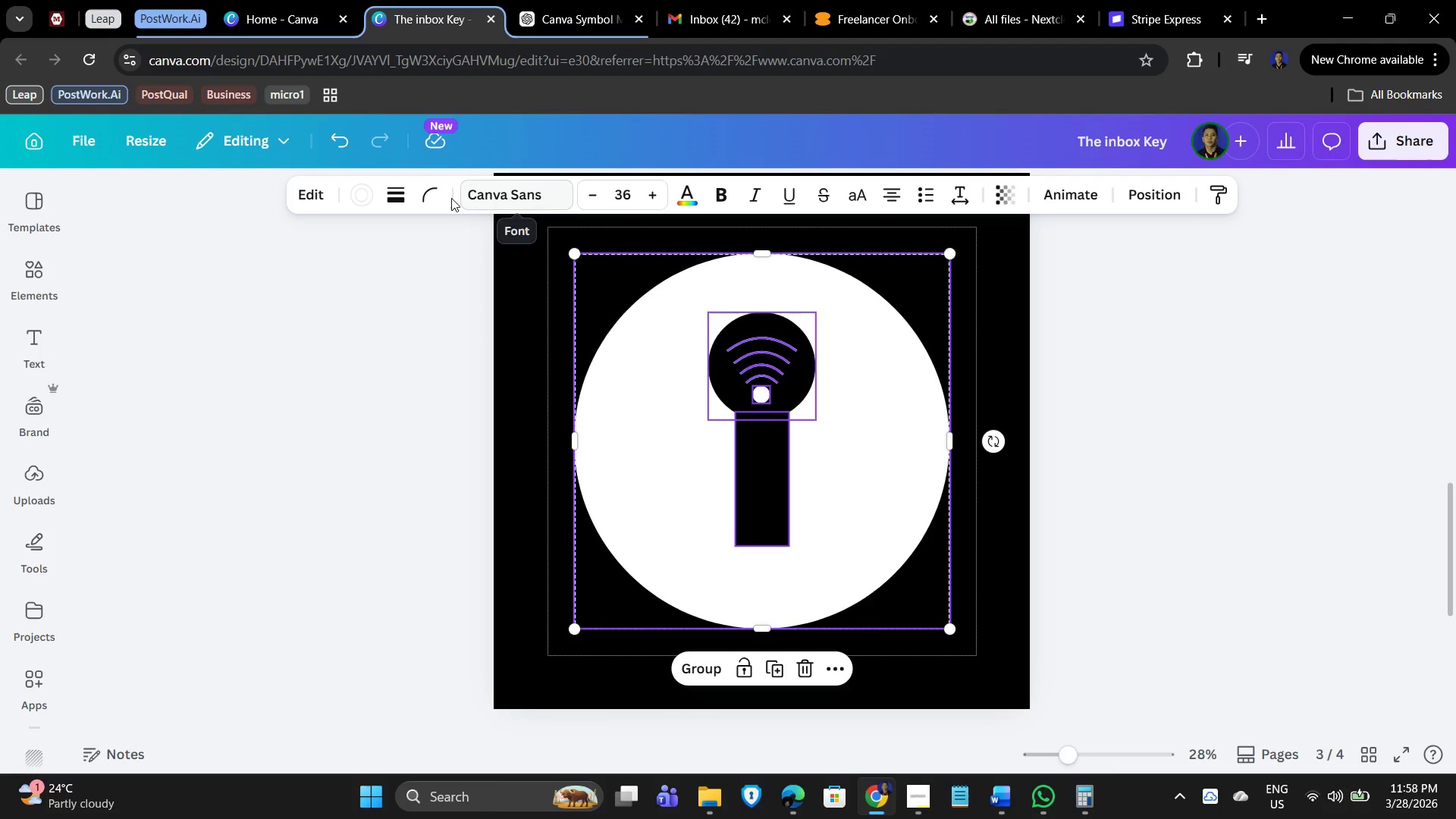 
hold_key(key=ControlLeft, duration=0.64)
 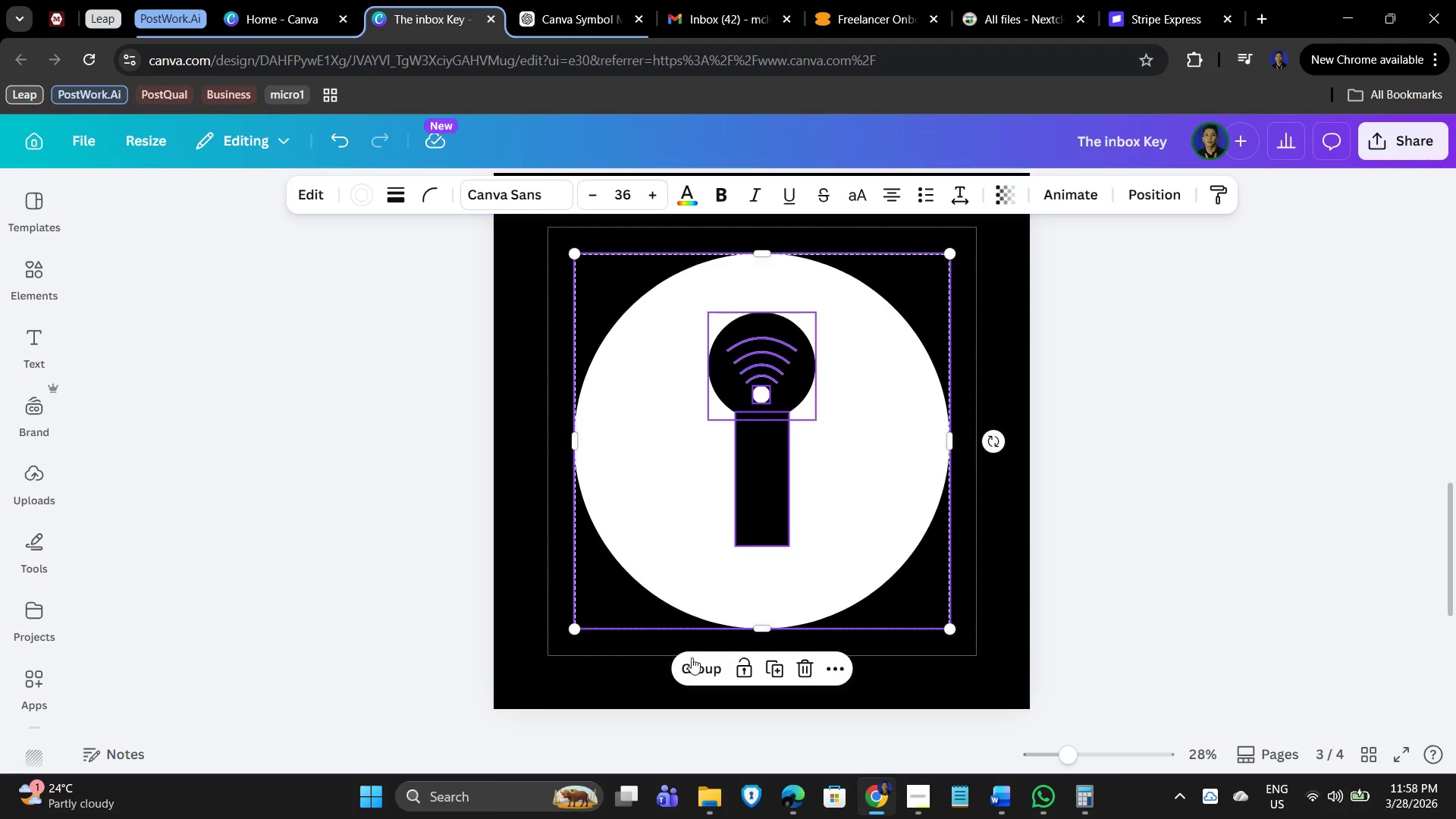 
left_click([692, 664])
 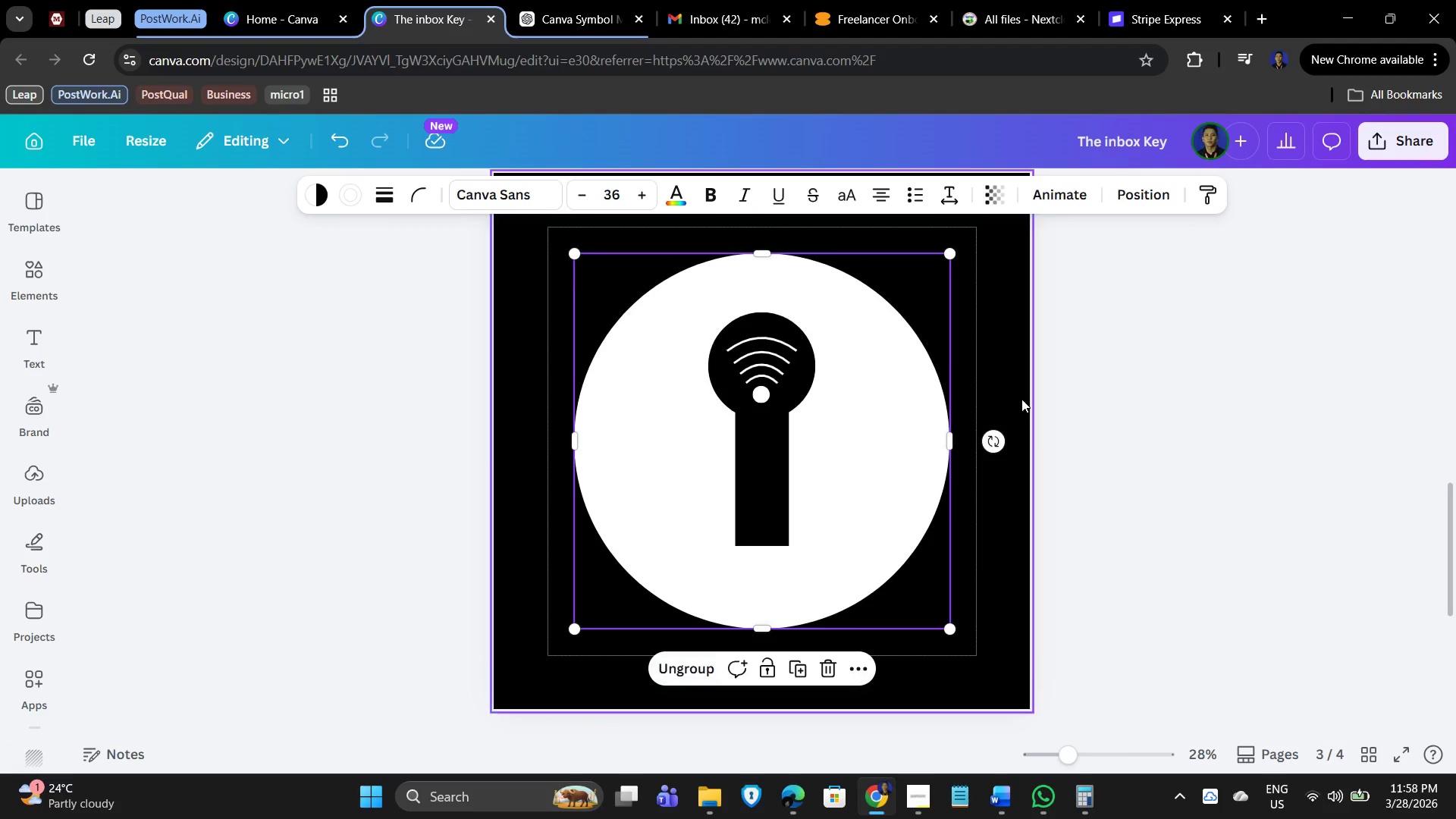 
key(Control+C)
 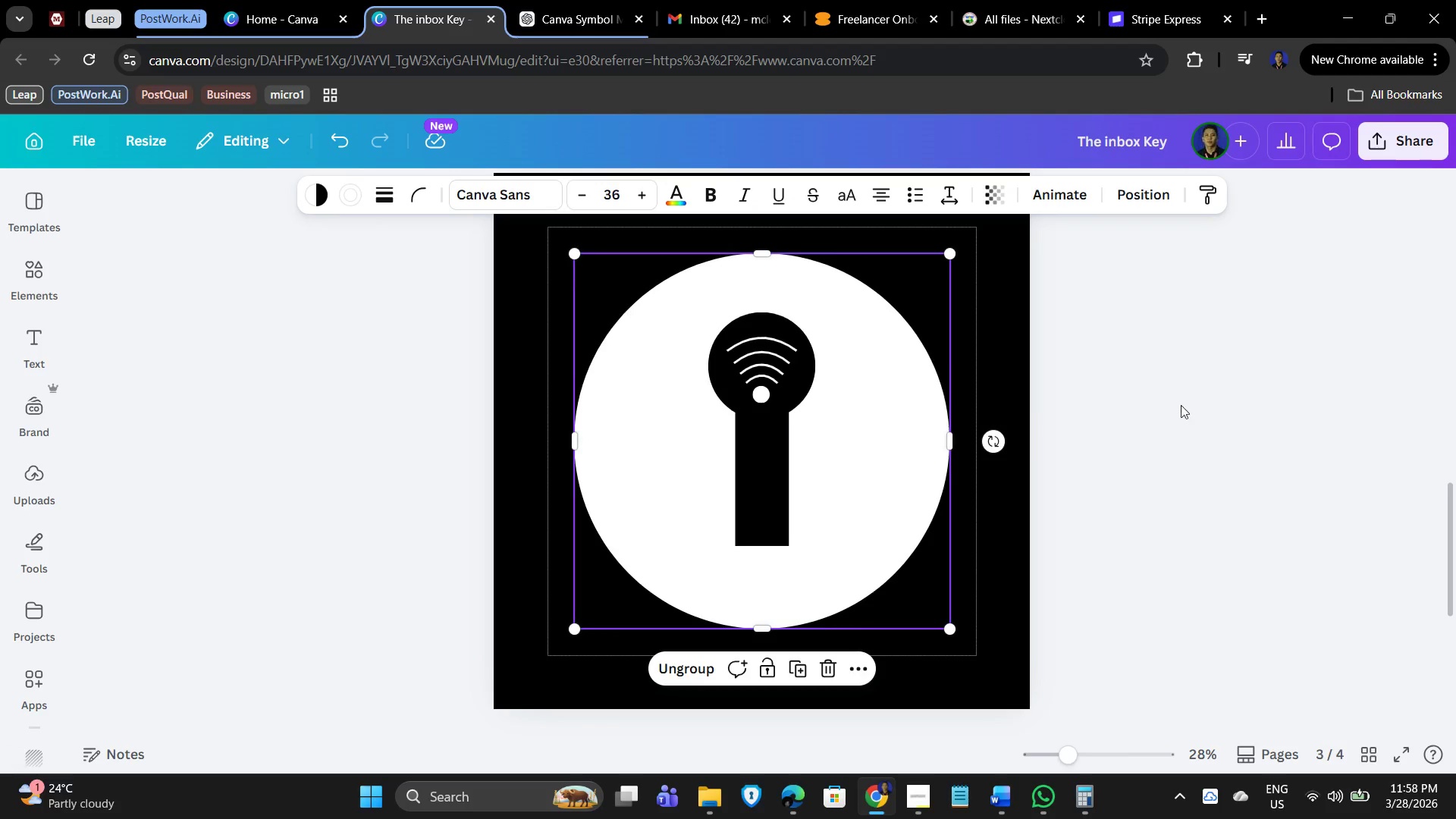 
scroll: coordinate [1186, 413], scroll_direction: down, amount: 6.0
 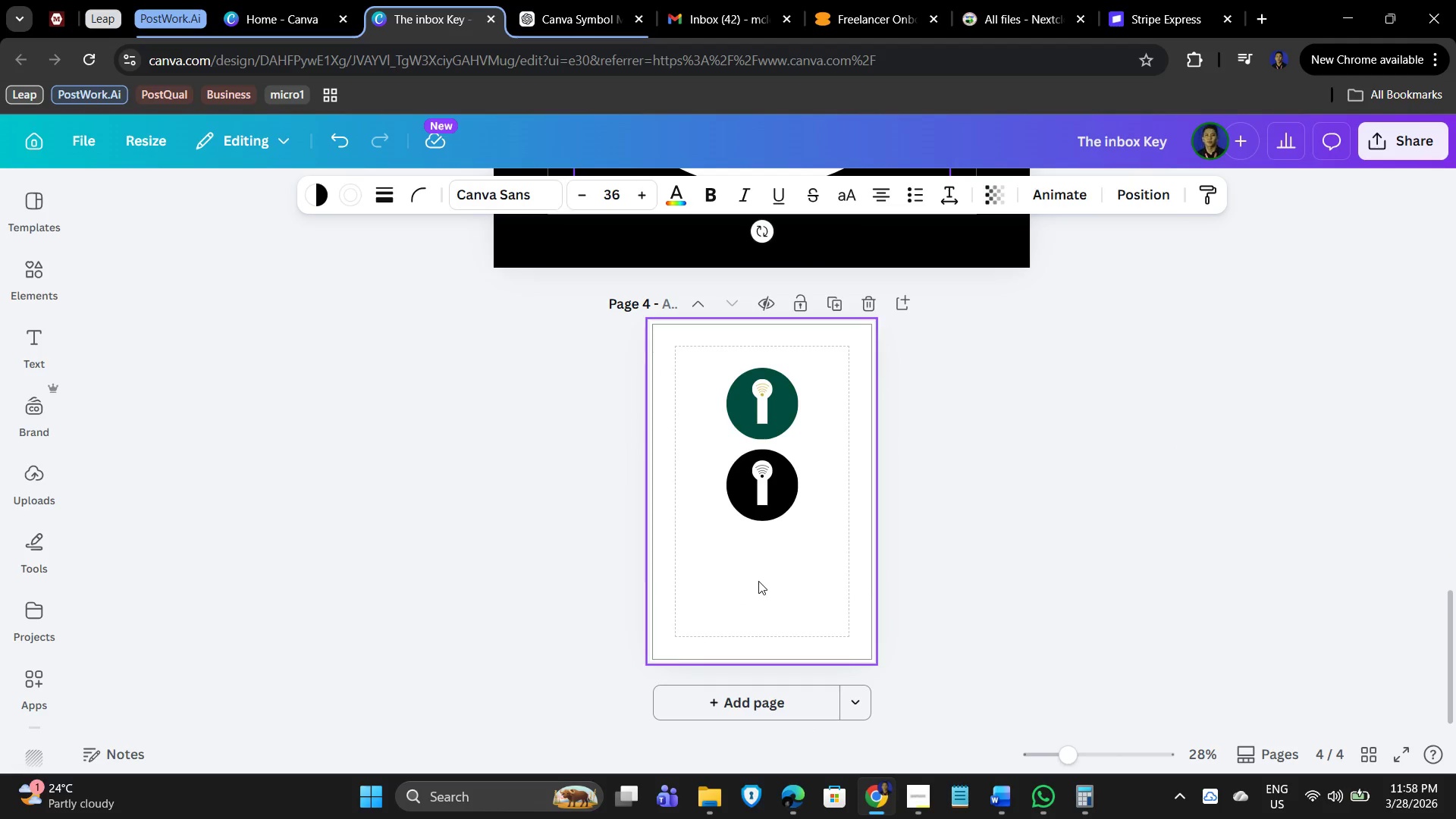 
left_click([758, 581])
 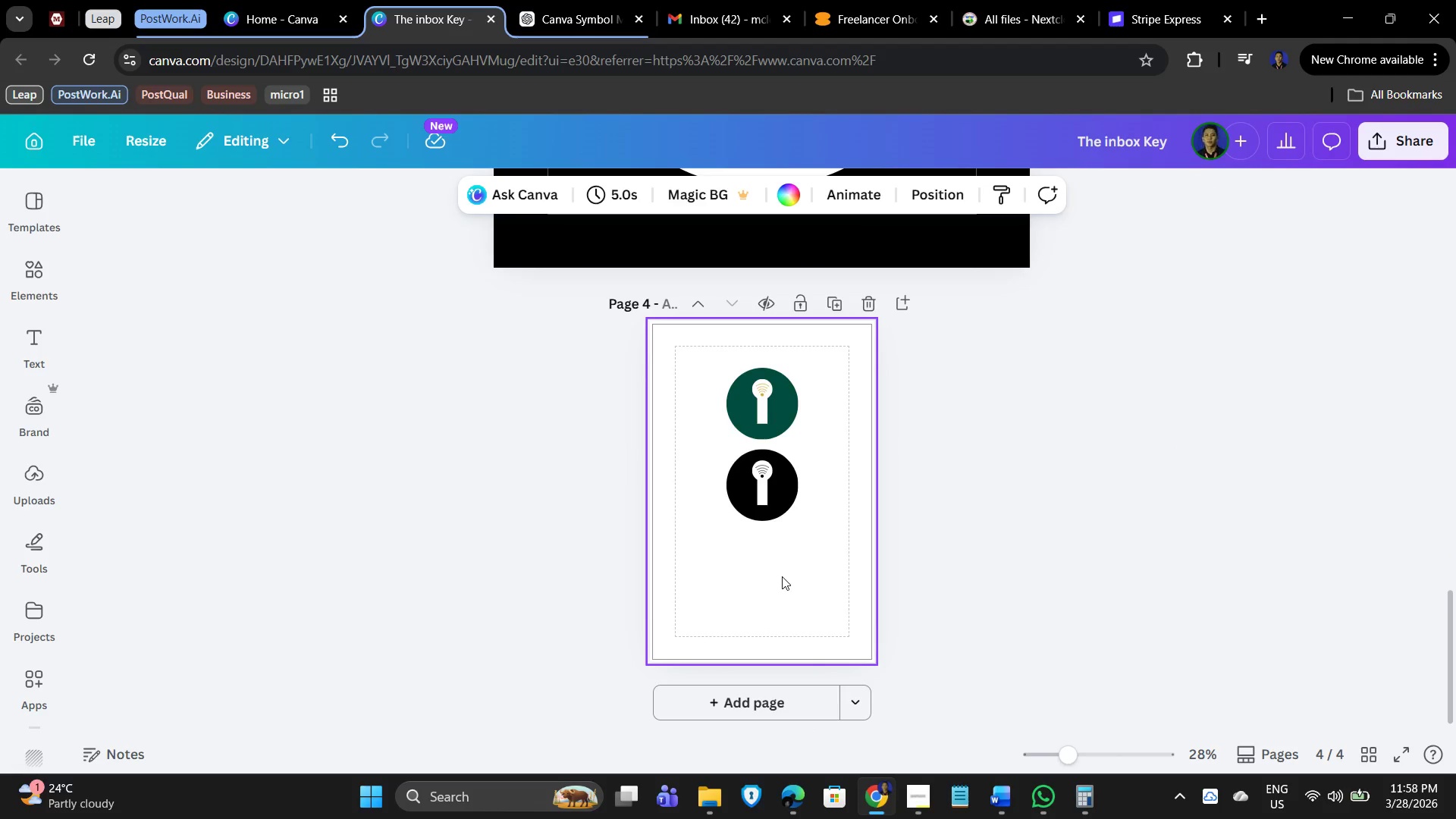 
key(Control+V)
 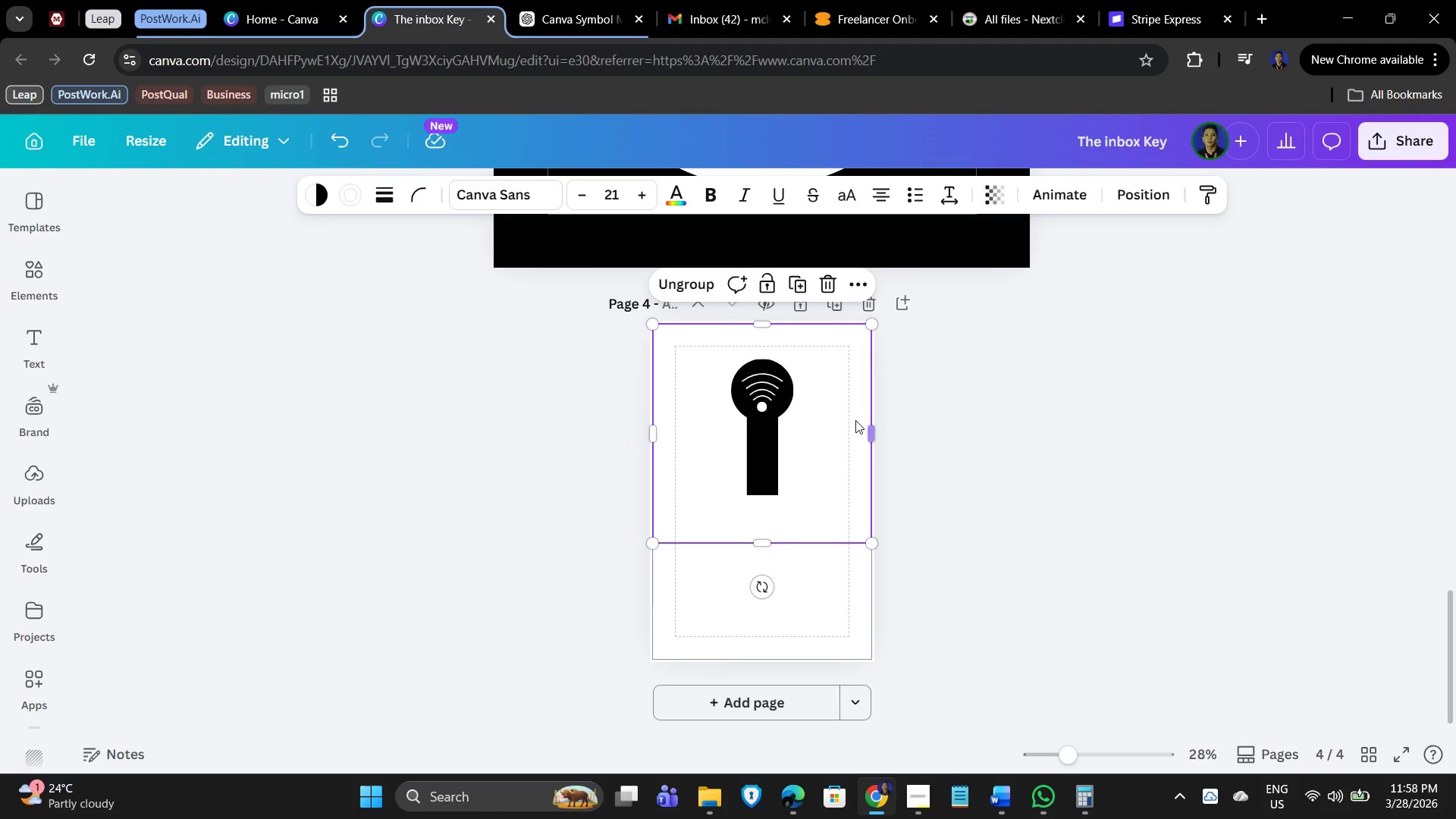 
left_click_drag(start_coordinate=[817, 394], to_coordinate=[817, 573])
 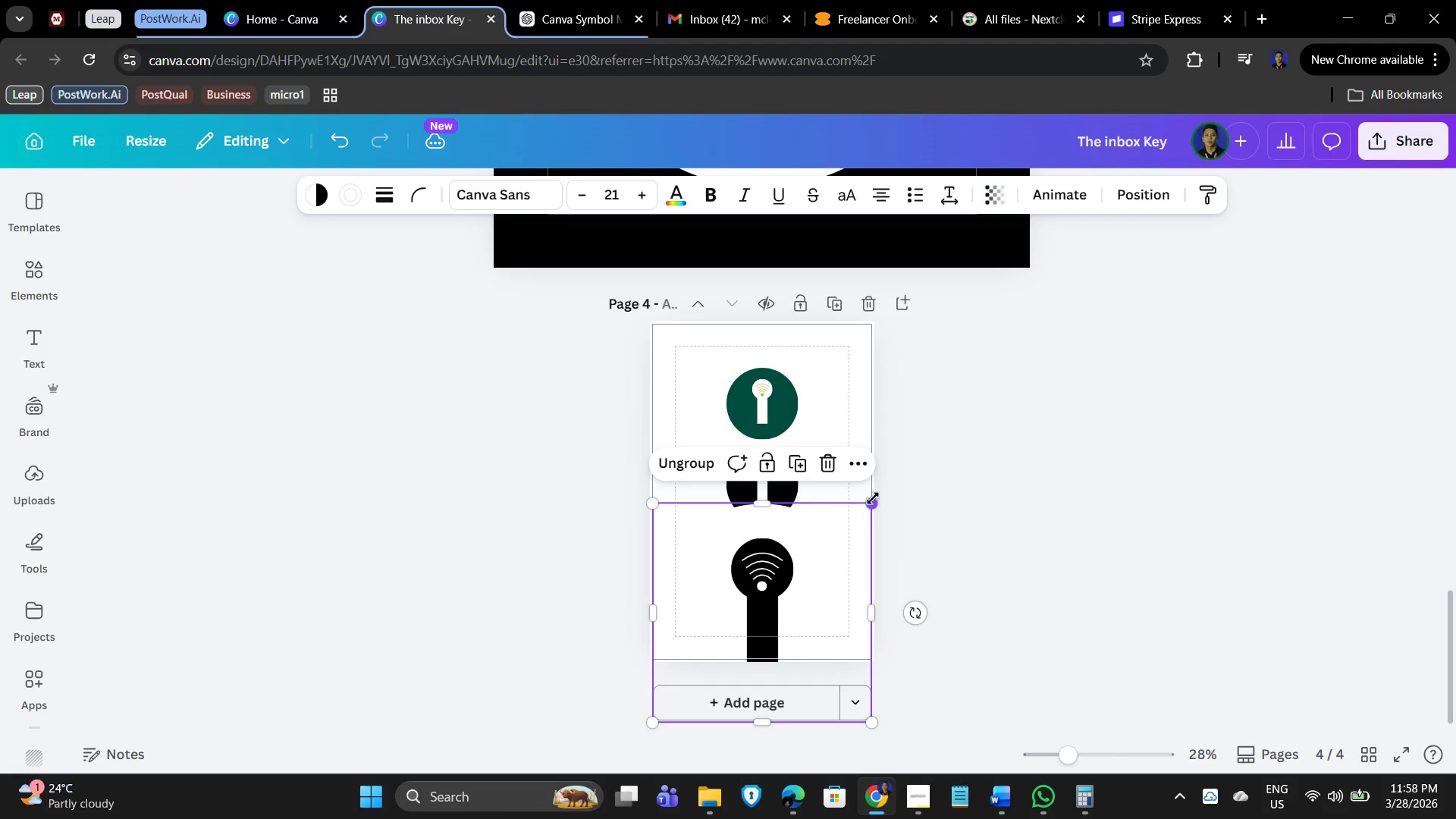 
left_click_drag(start_coordinate=[873, 498], to_coordinate=[791, 610])
 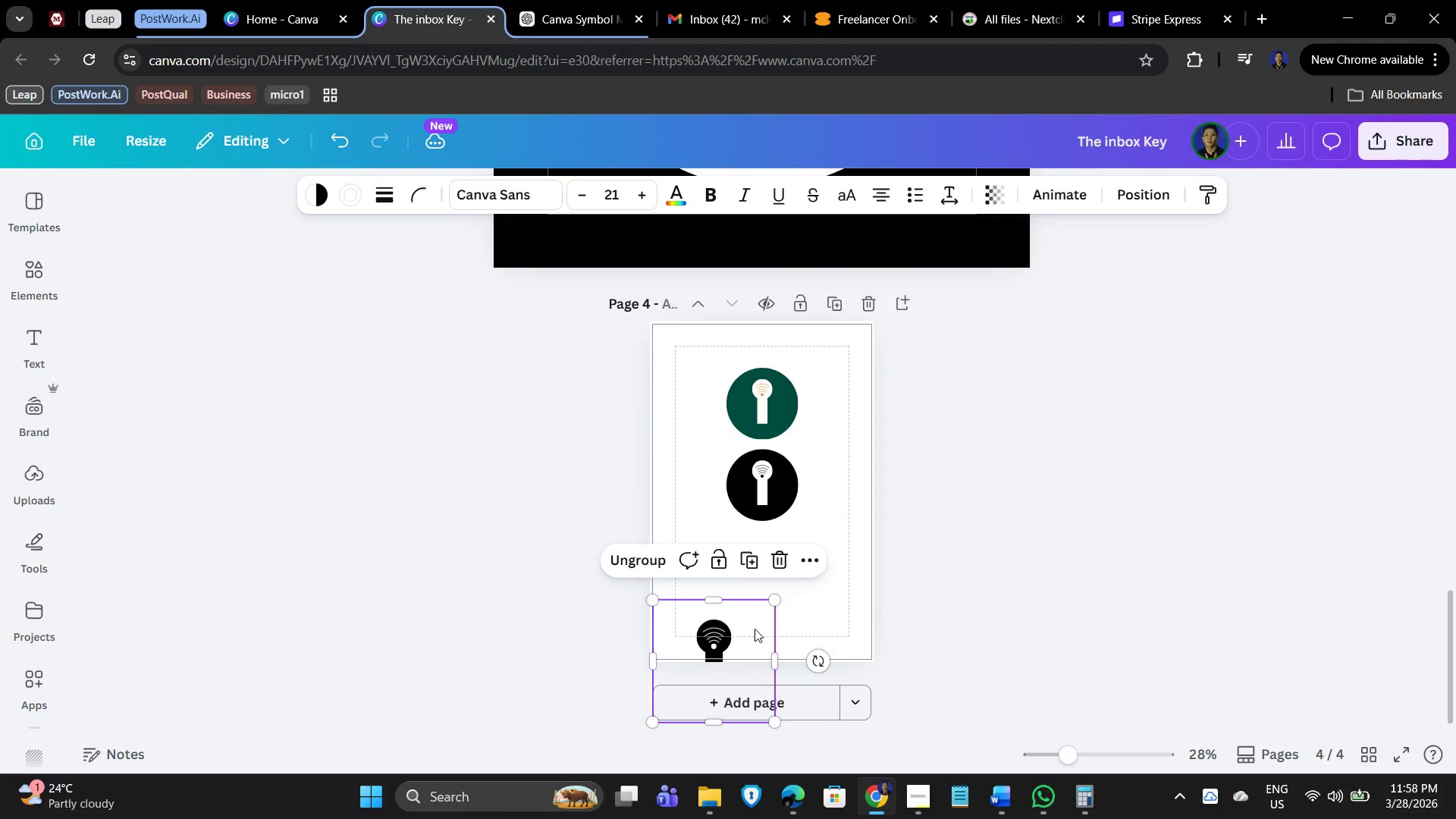 
left_click_drag(start_coordinate=[755, 629], to_coordinate=[806, 557])
 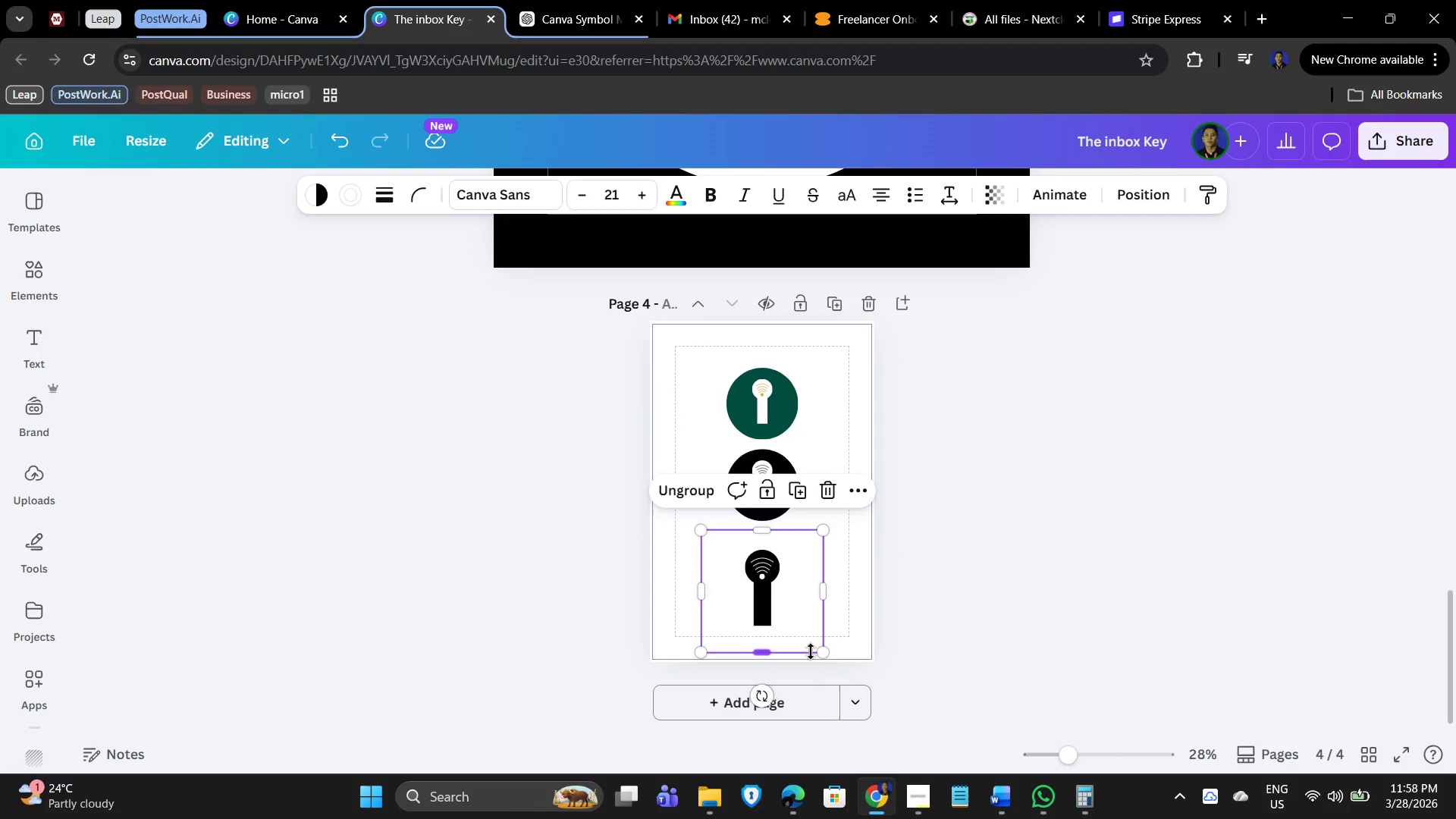 
left_click_drag(start_coordinate=[821, 653], to_coordinate=[779, 614])
 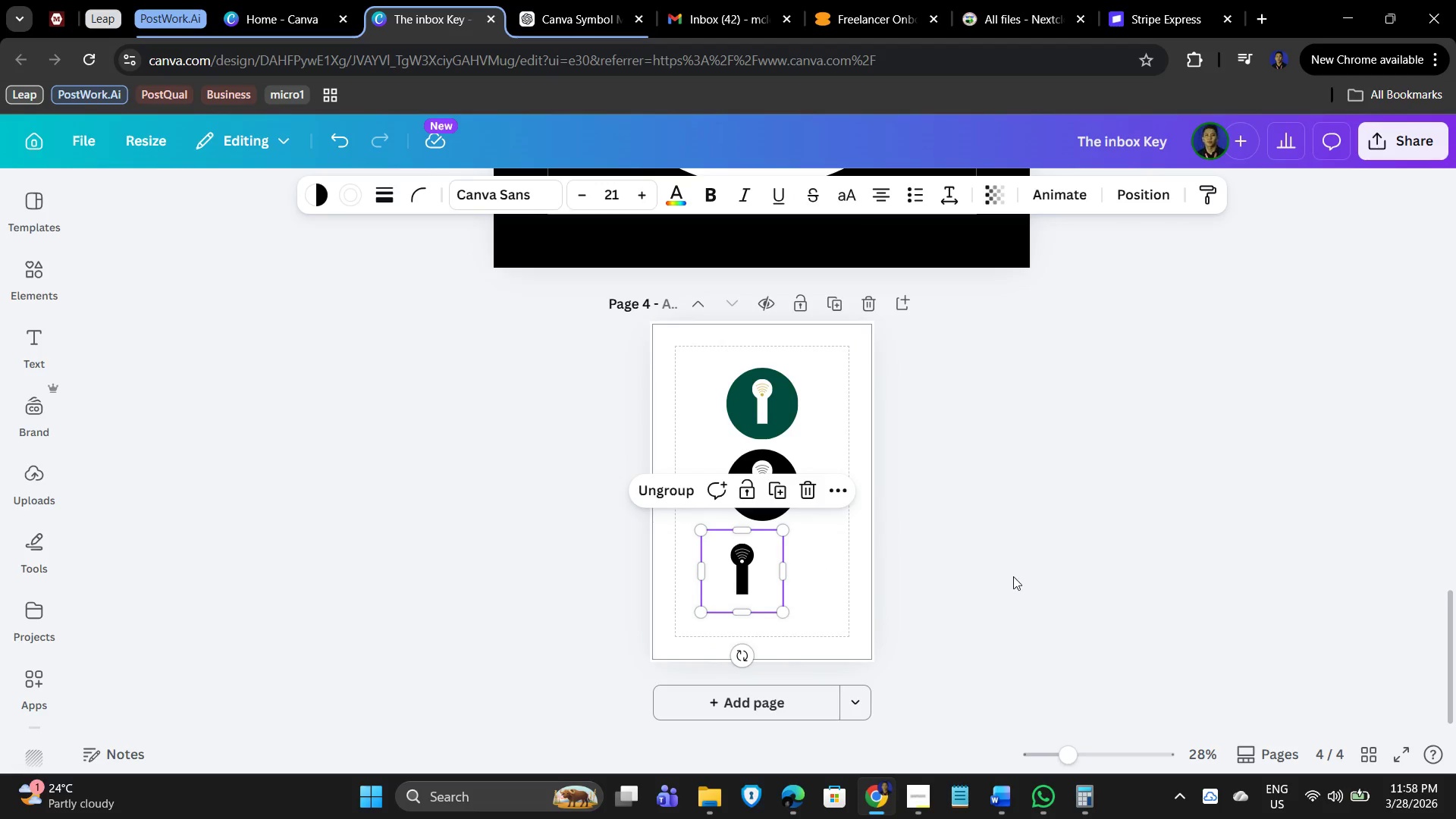 
left_click([1013, 576])
 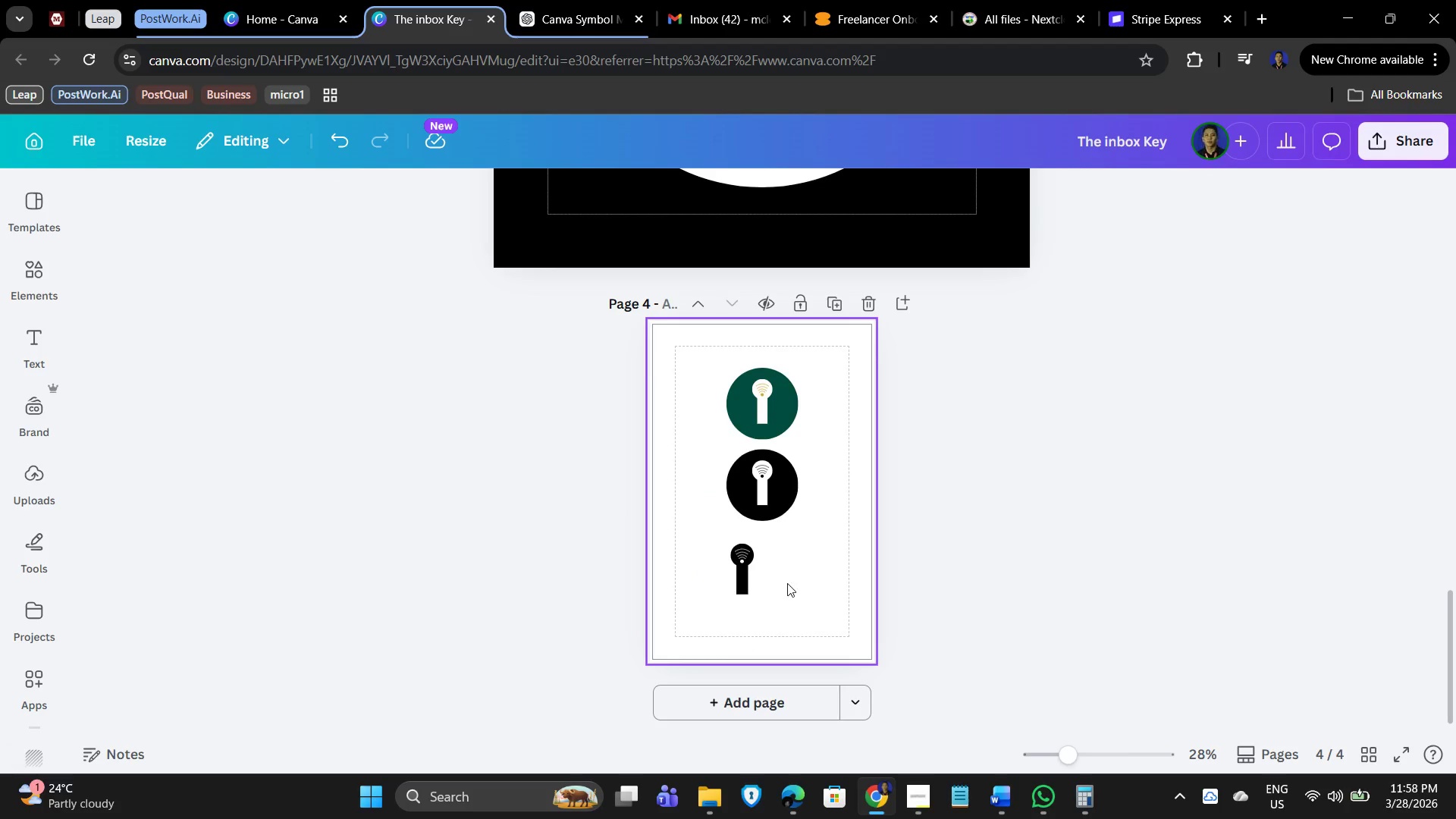 
left_click([758, 582])
 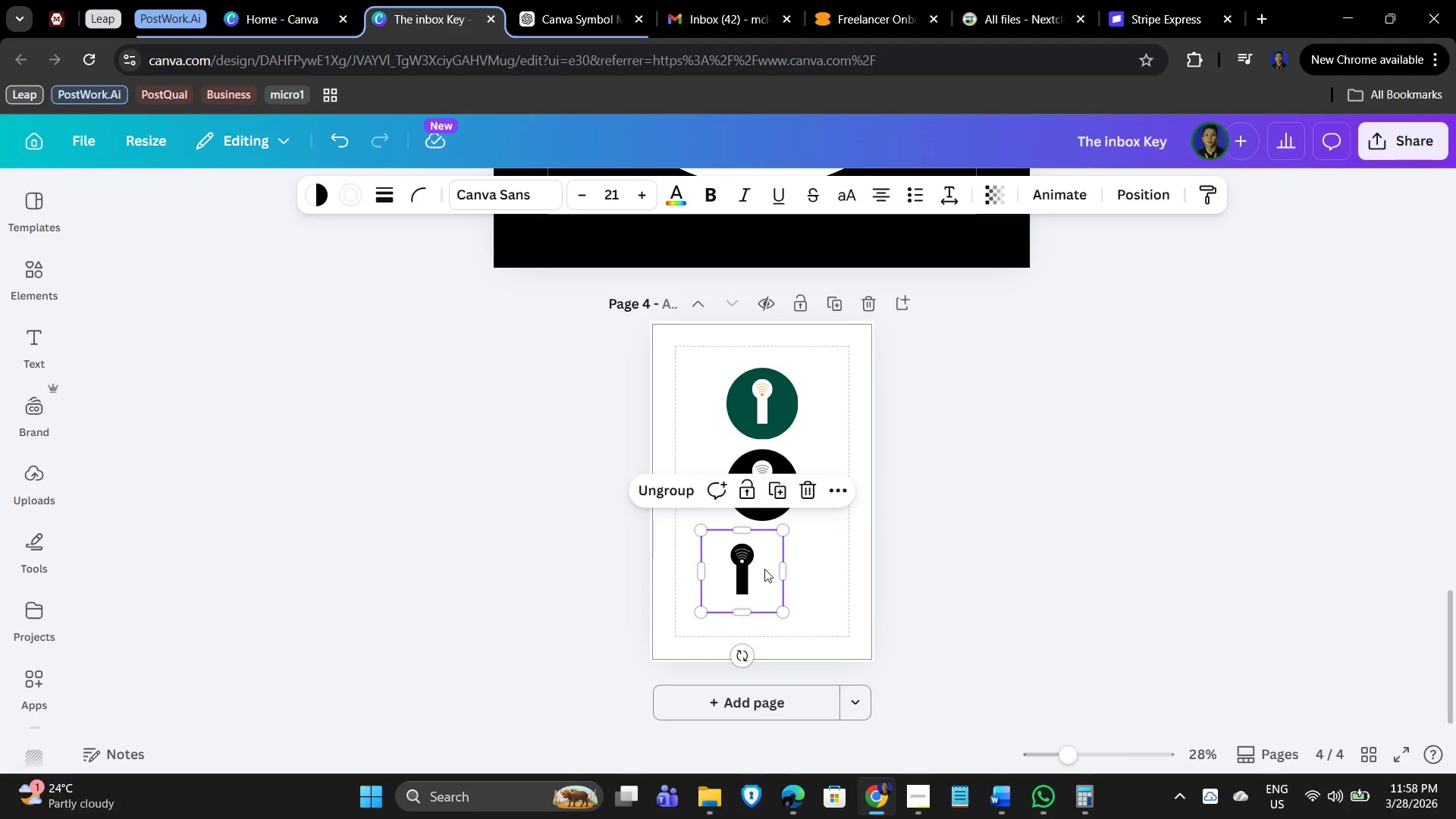 
left_click_drag(start_coordinate=[764, 569], to_coordinate=[784, 578])
 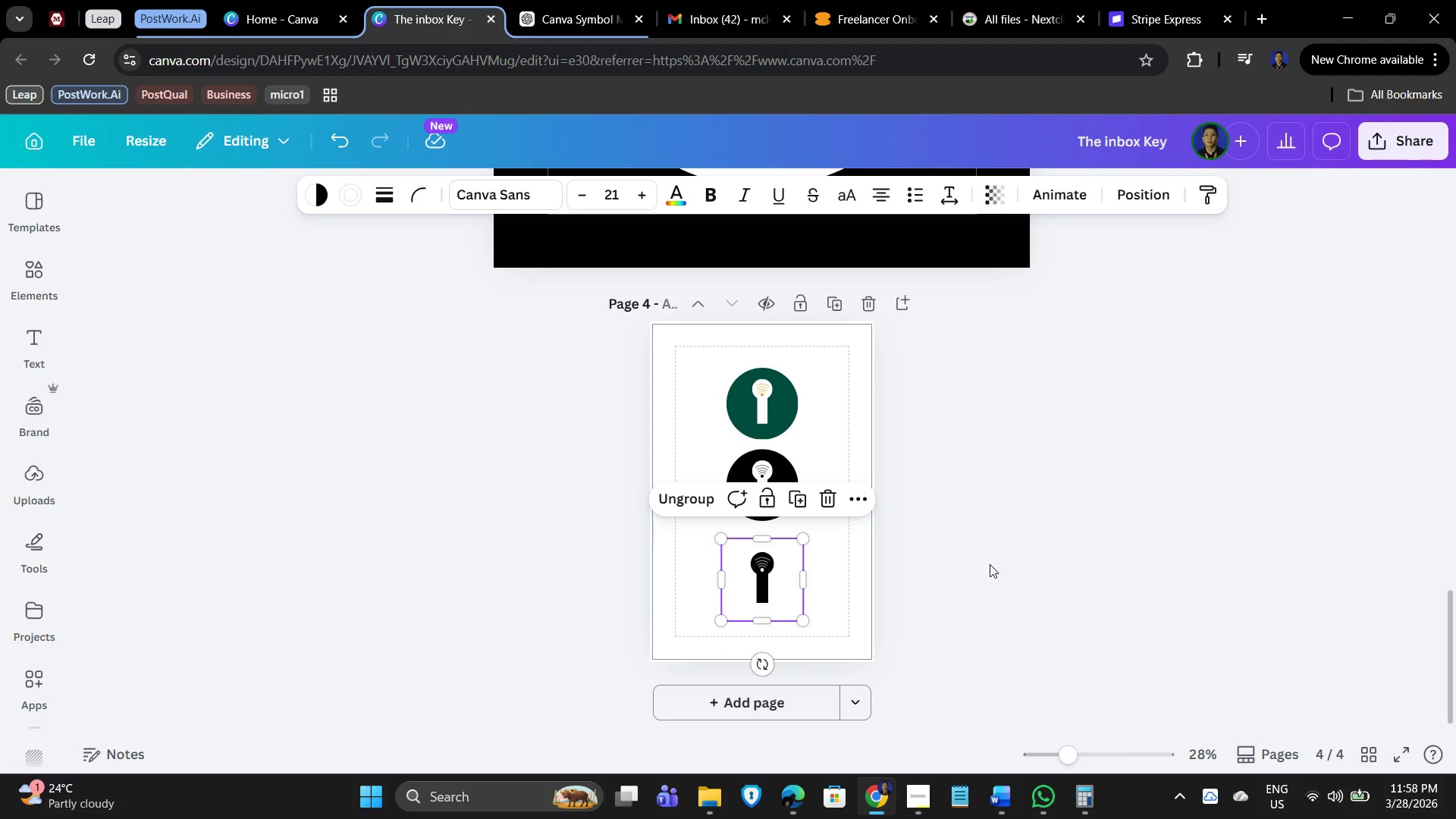 
left_click([990, 564])
 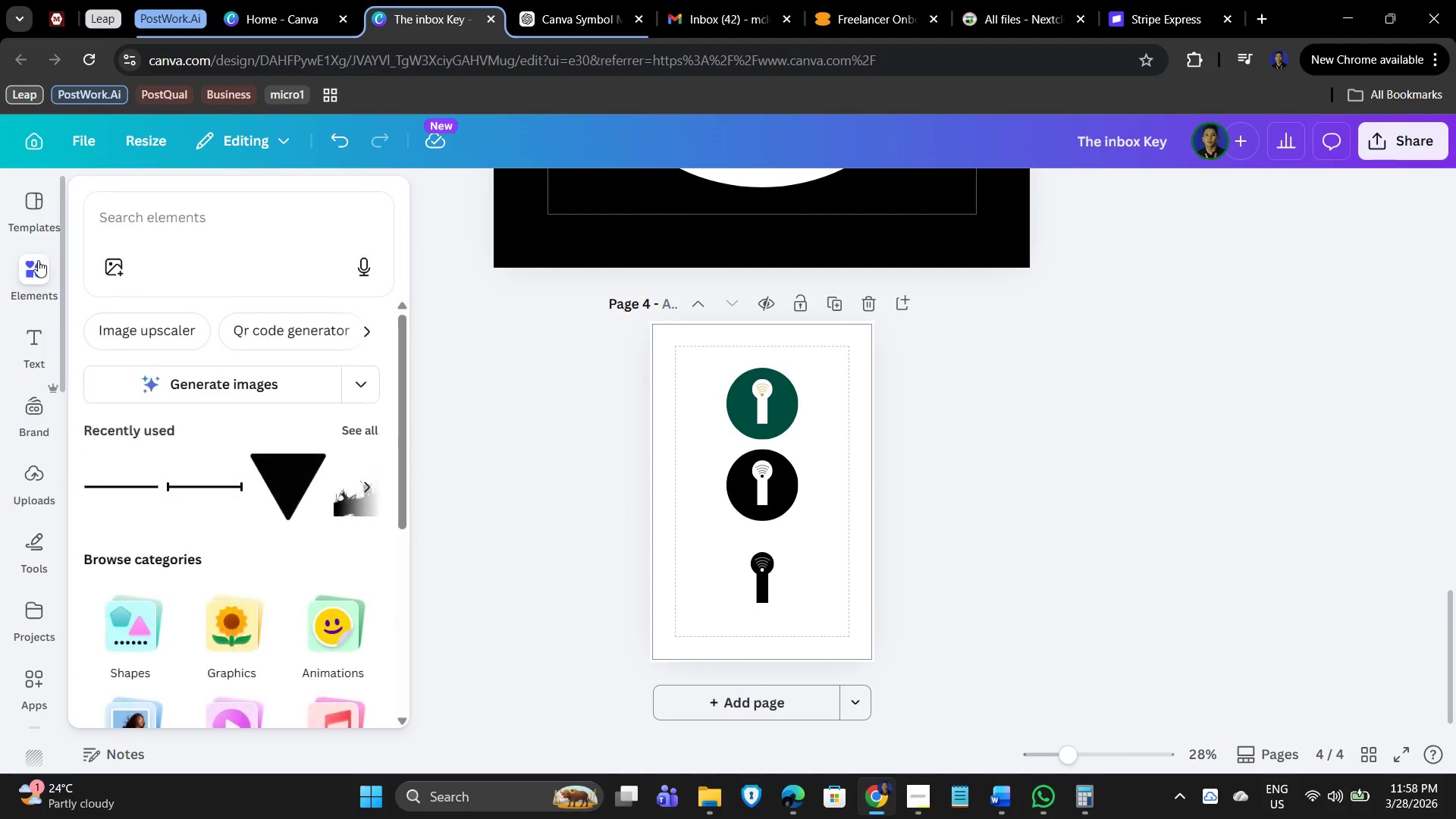 
double_click([164, 221])
 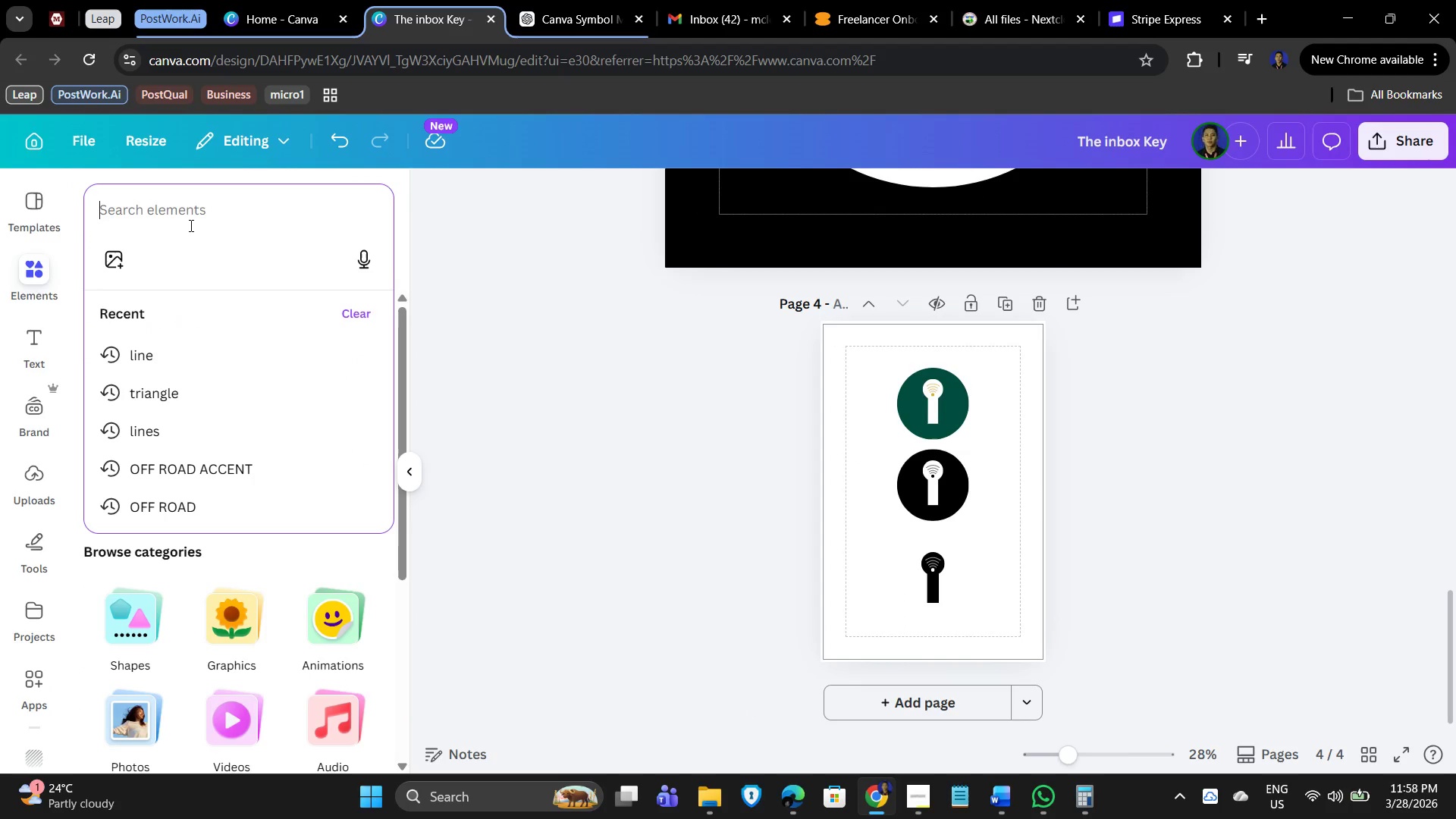 
type(rectangle)
 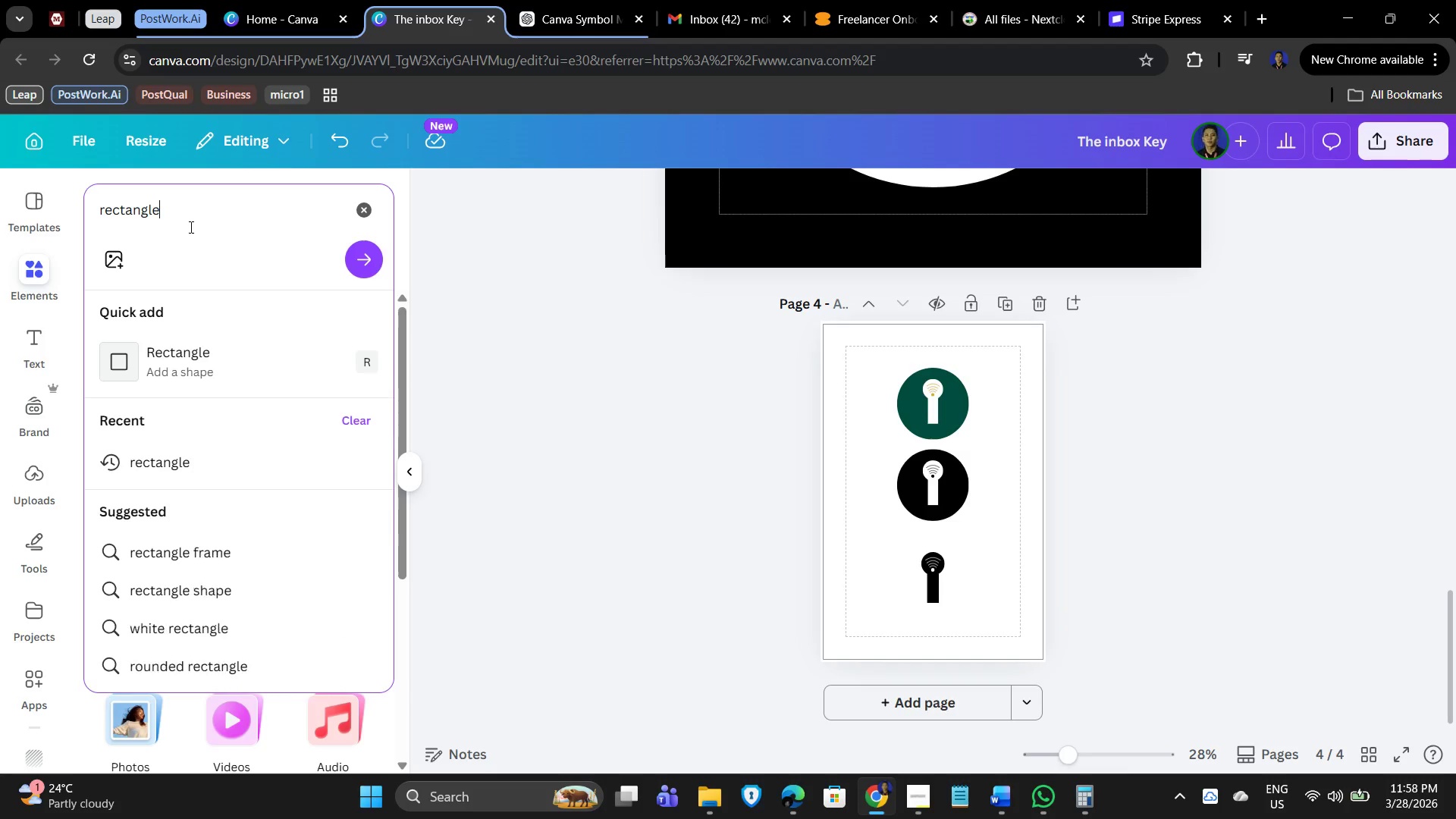 
key(Enter)
 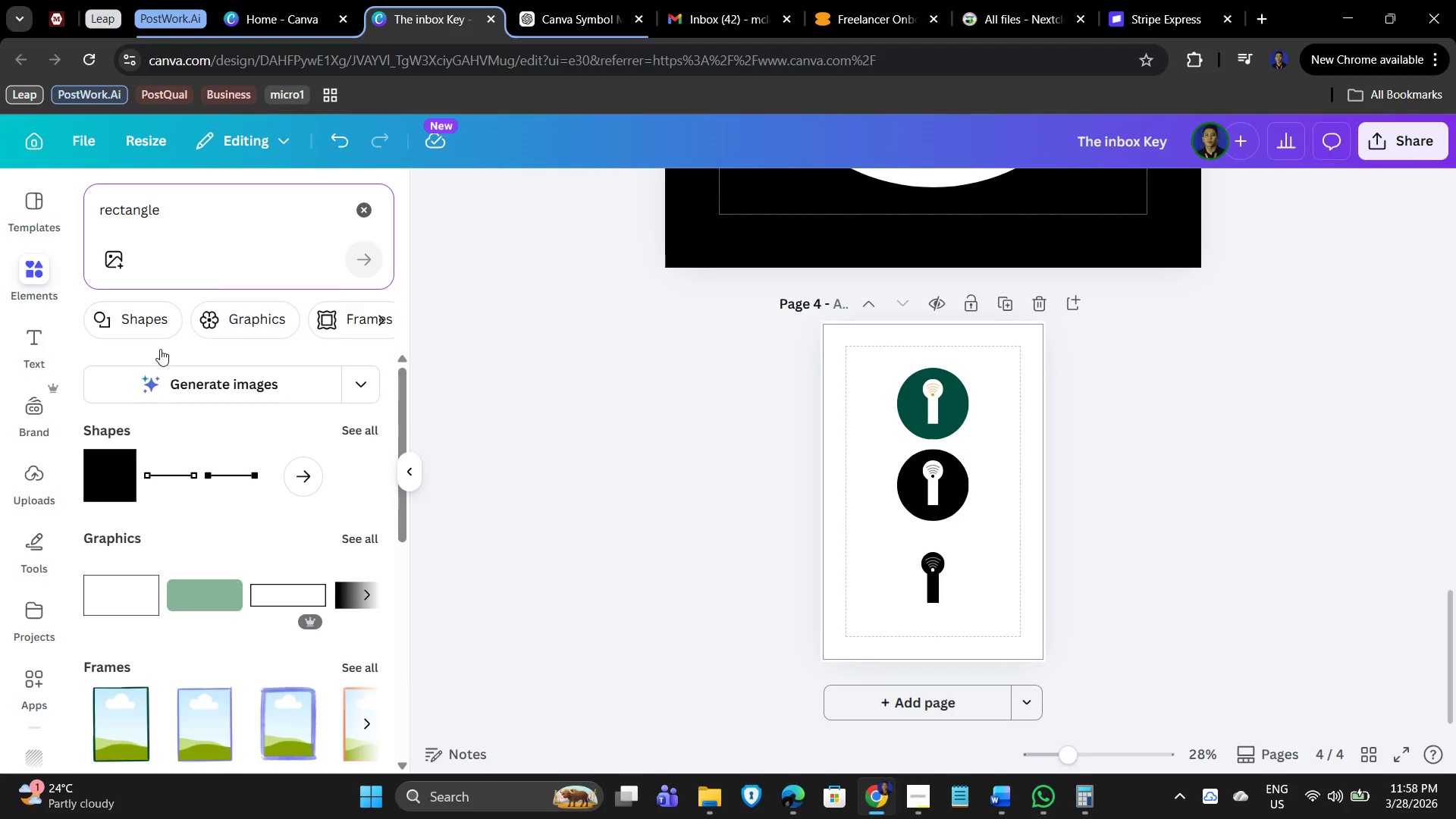 
left_click([109, 472])
 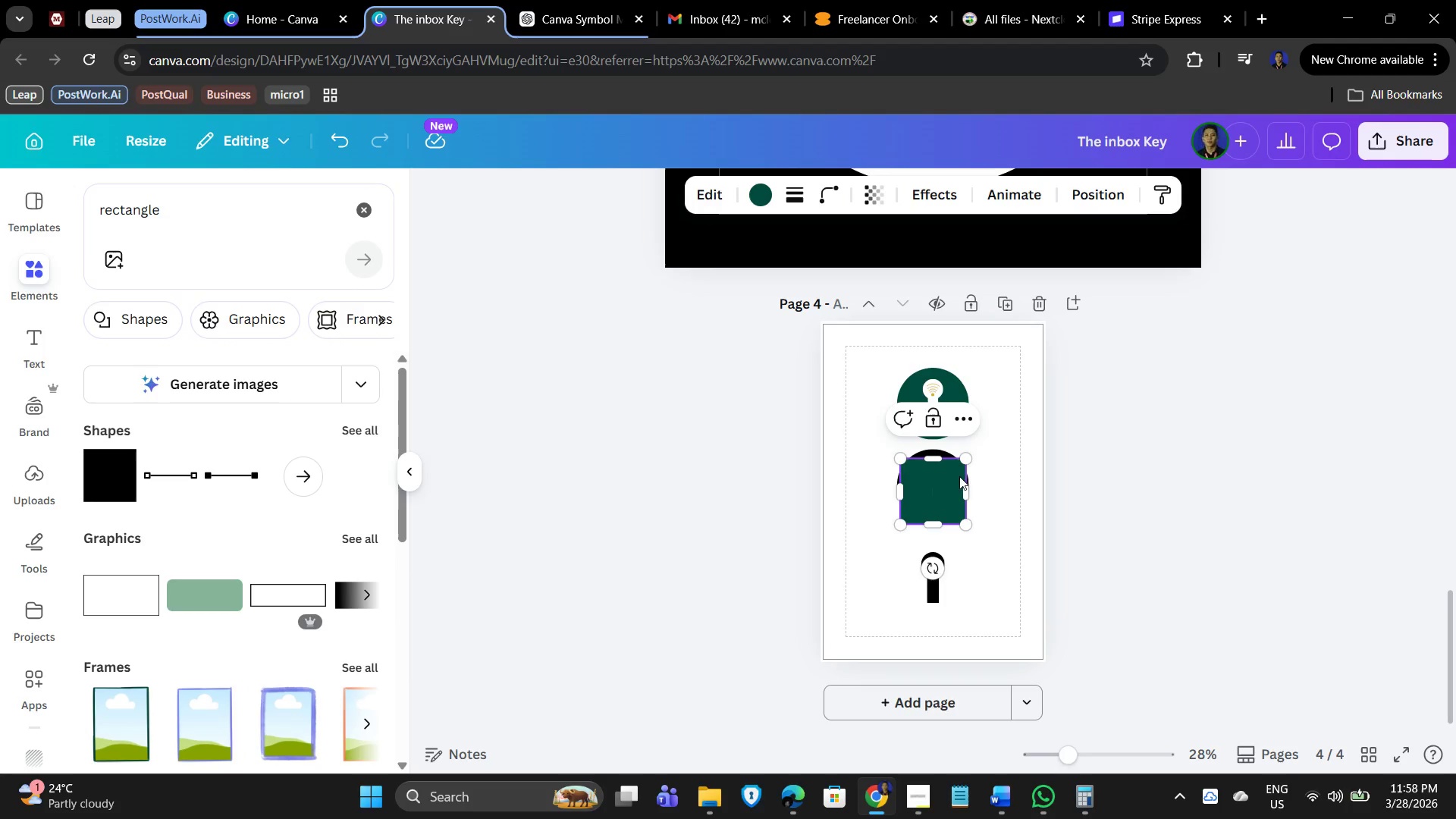 
left_click_drag(start_coordinate=[952, 475], to_coordinate=[945, 551])
 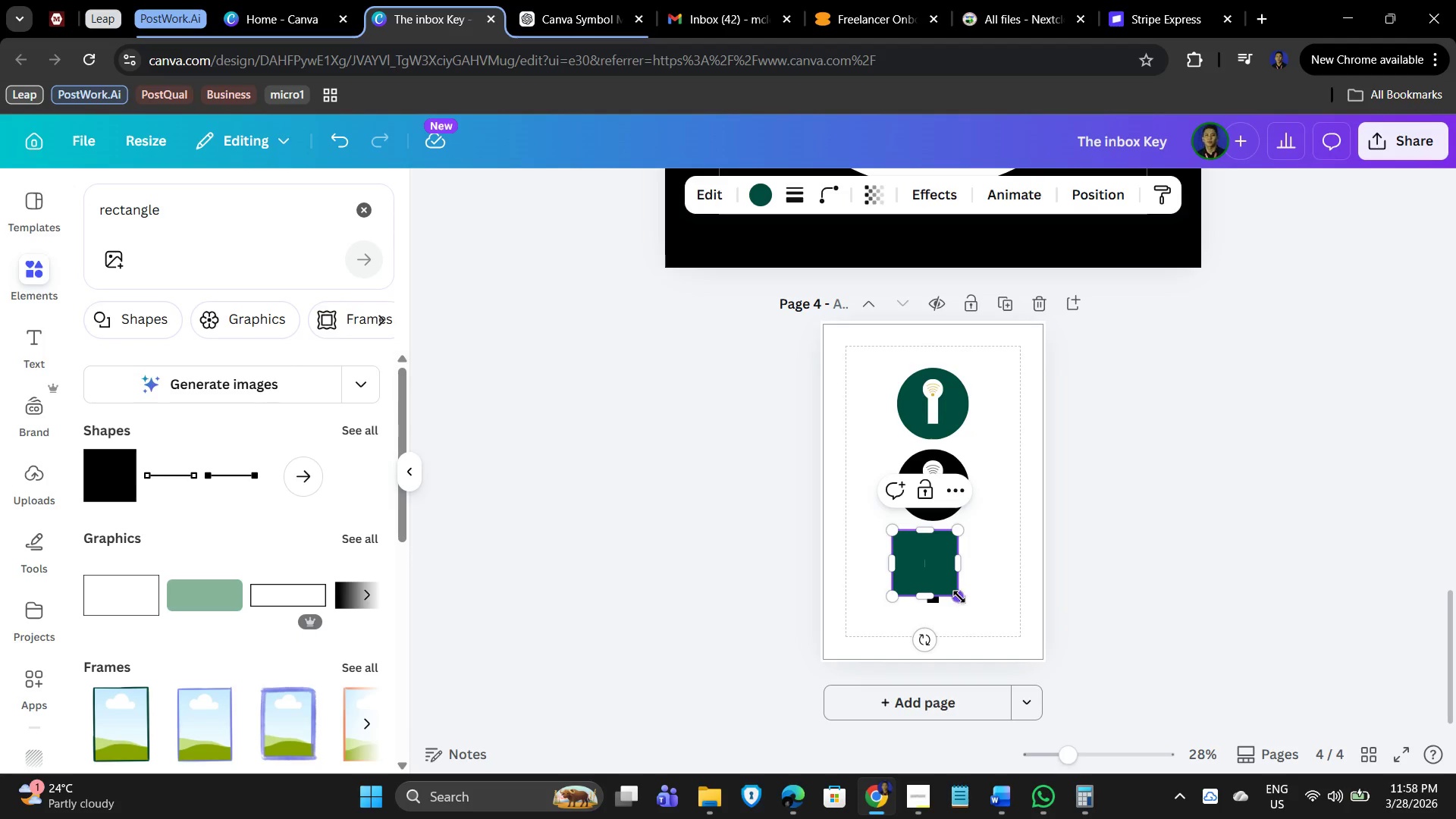 
left_click_drag(start_coordinate=[959, 597], to_coordinate=[988, 624])
 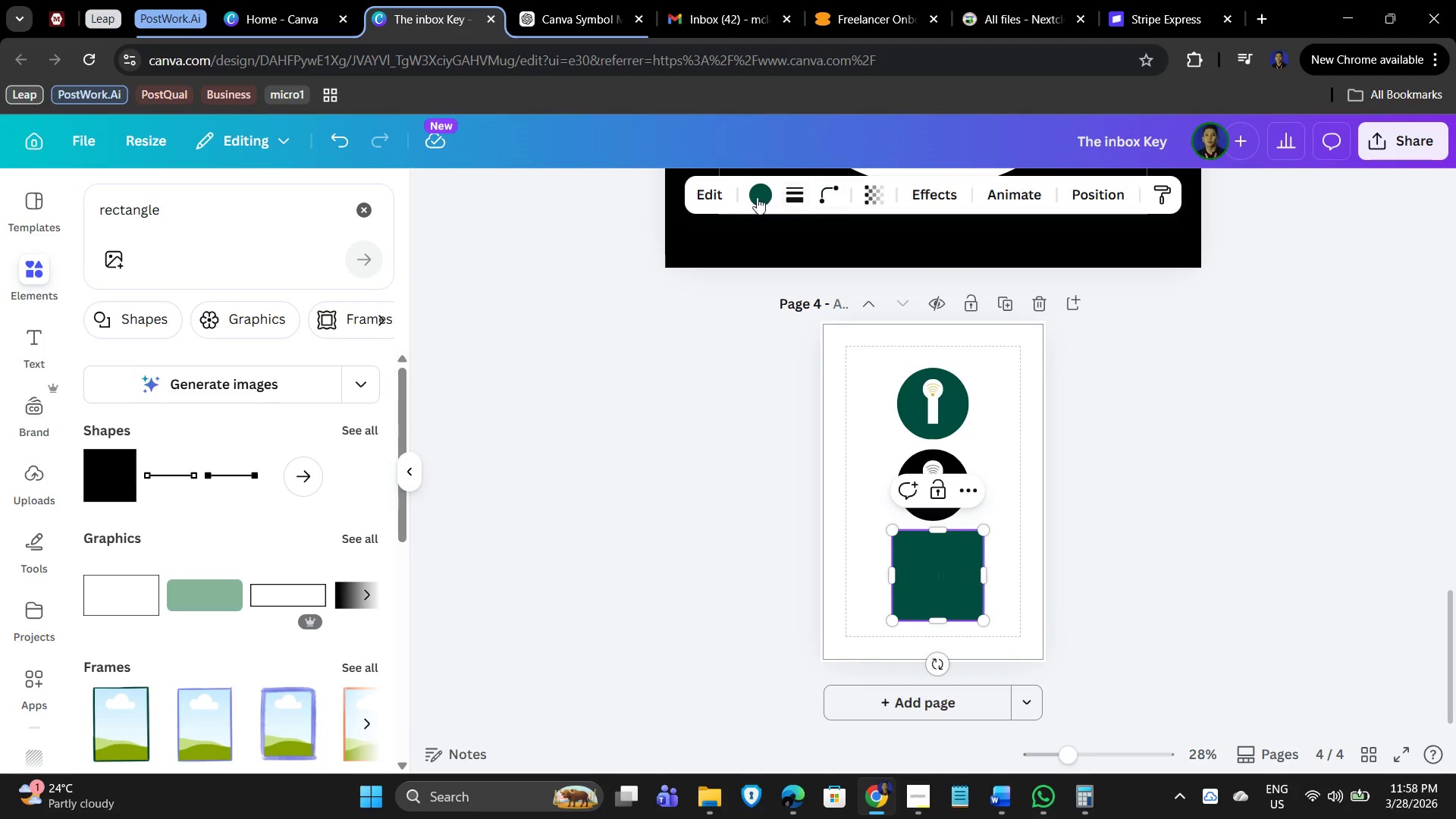 
left_click([755, 197])
 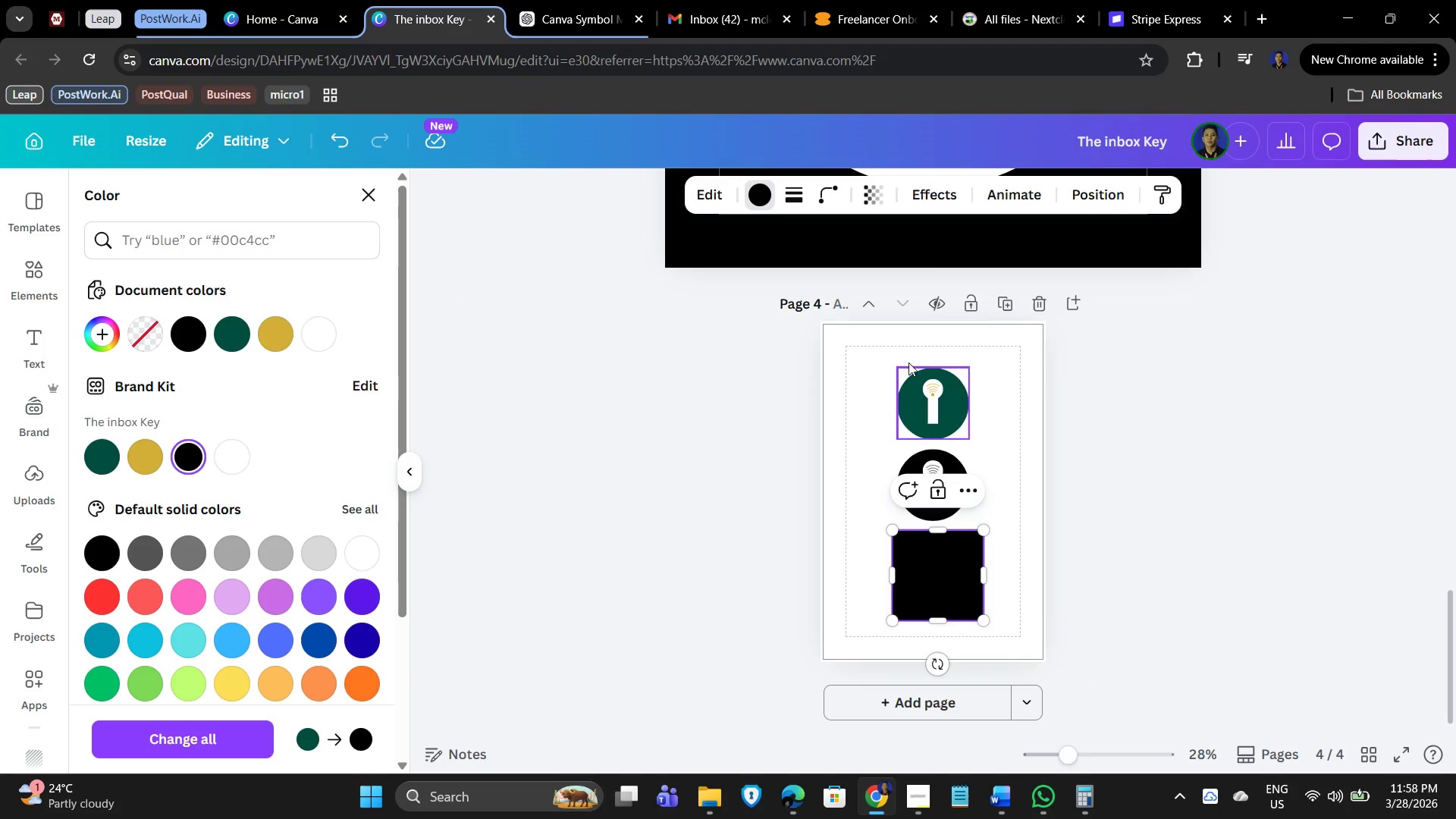 
left_click([1098, 194])
 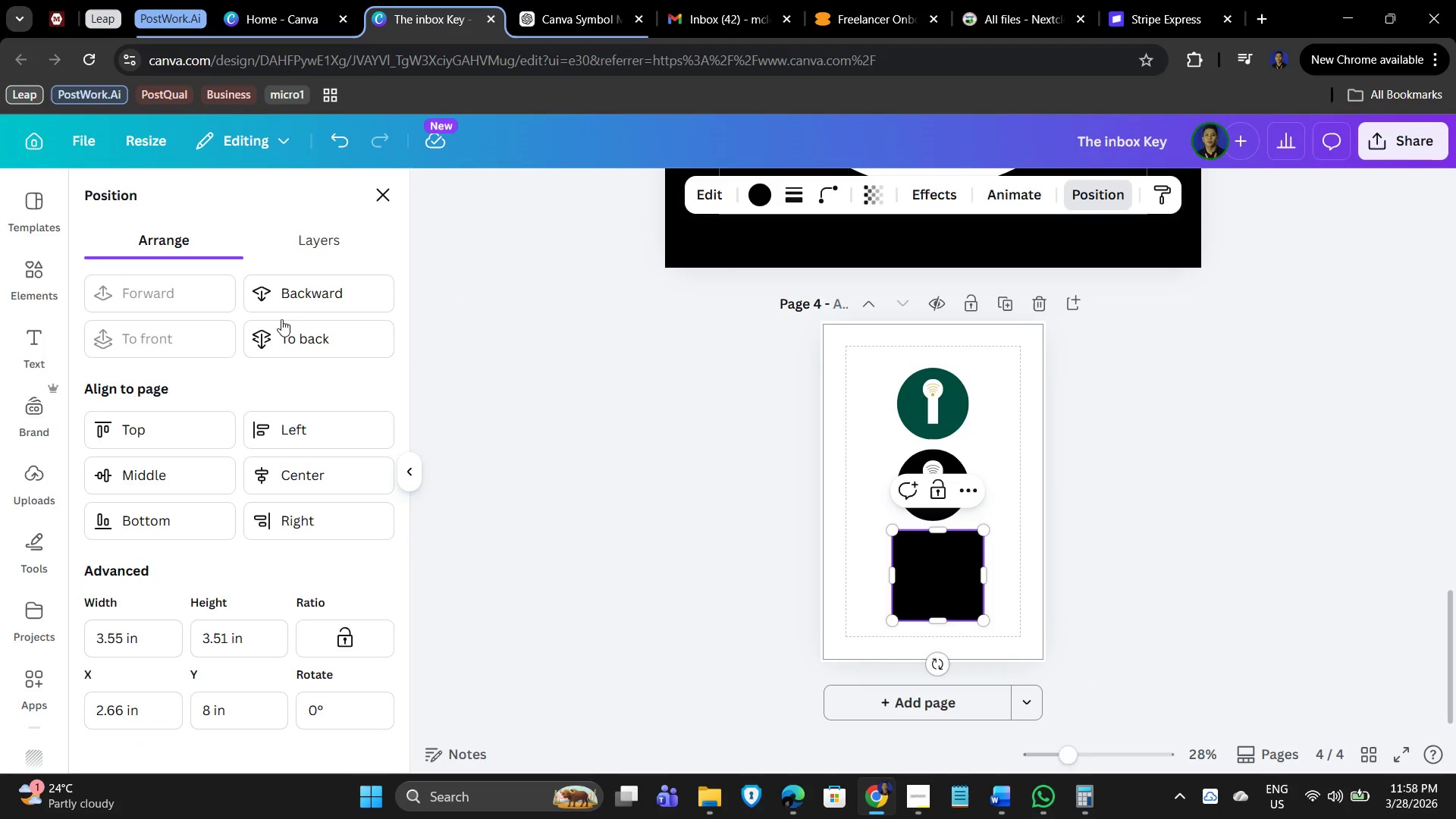 
left_click([306, 285])
 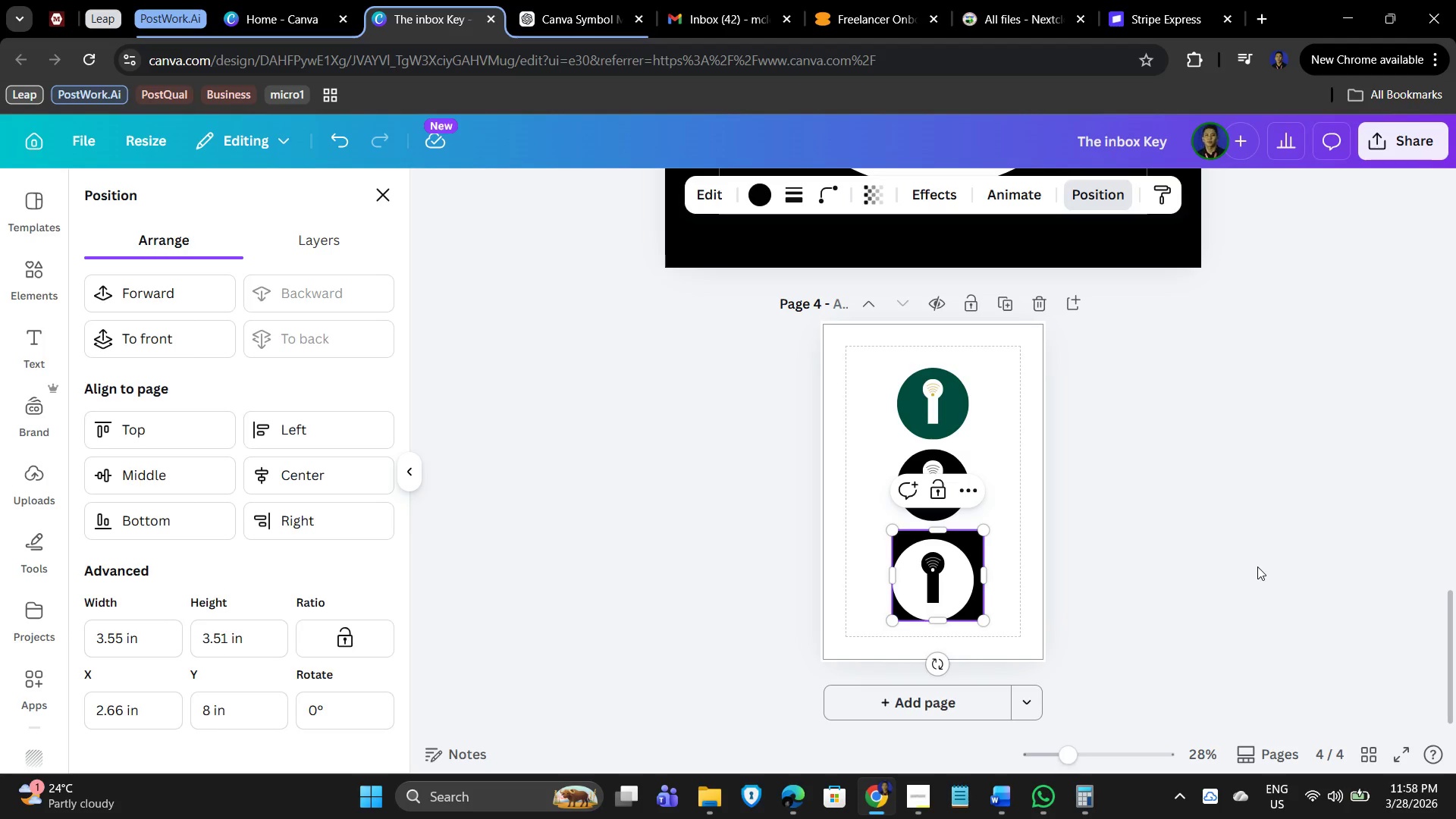 
hold_key(key=ControlLeft, duration=0.64)
scroll: coordinate [1184, 625], scroll_direction: up, amount: 3.0
 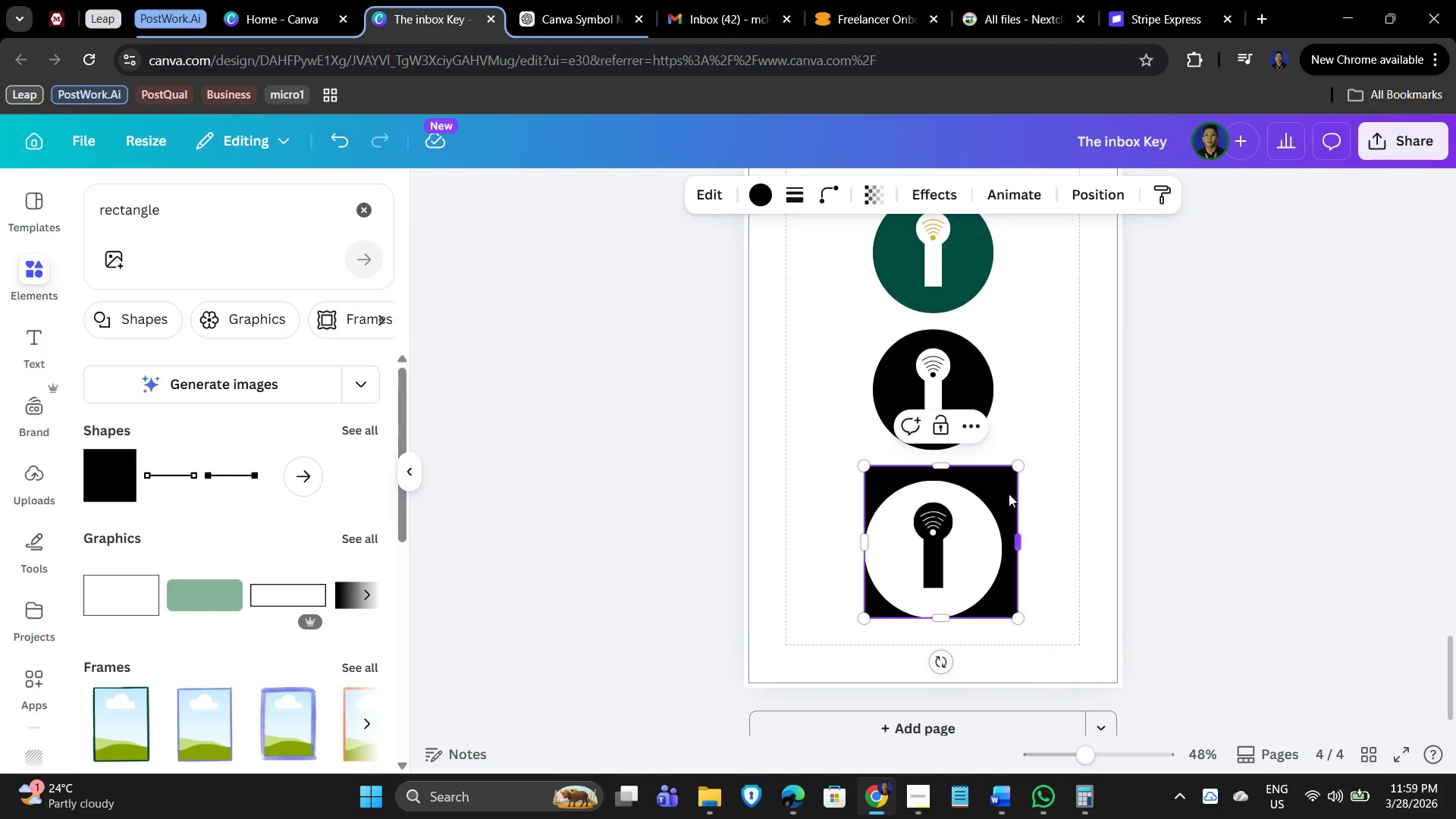 
left_click([1001, 485])
 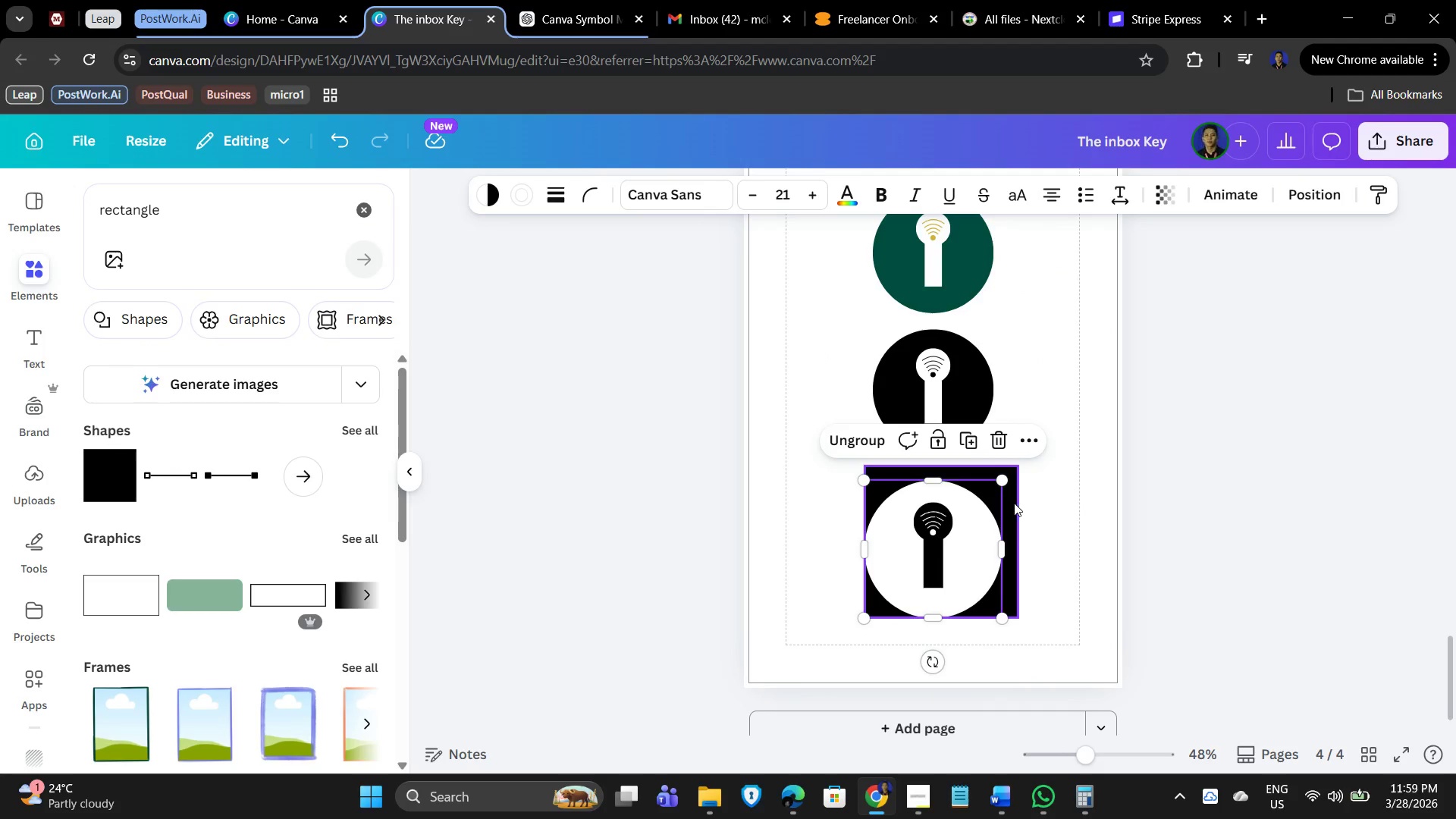 
left_click([1014, 503])
 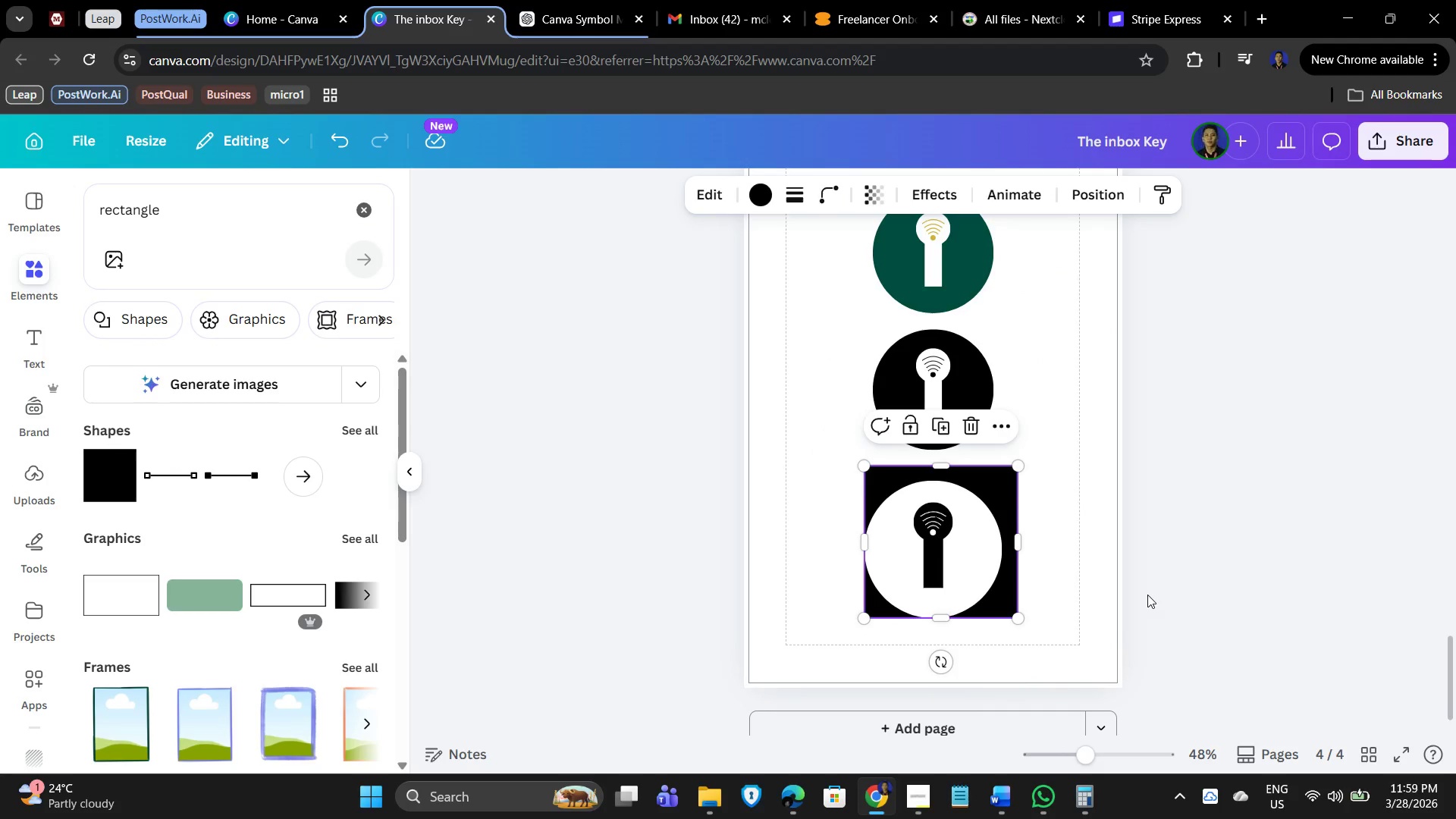 
key(ArrowLeft)
 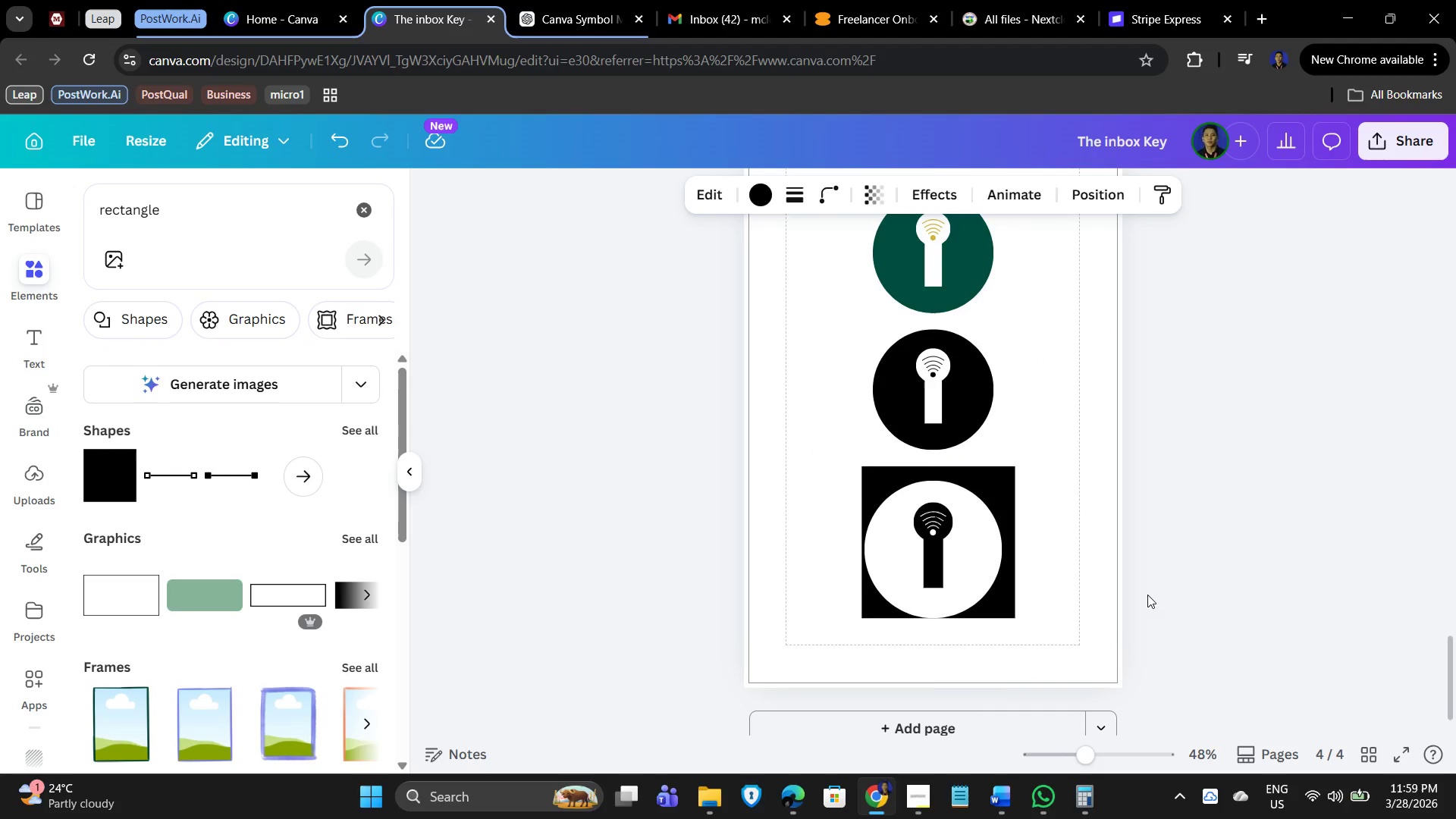 
key(ArrowLeft)
 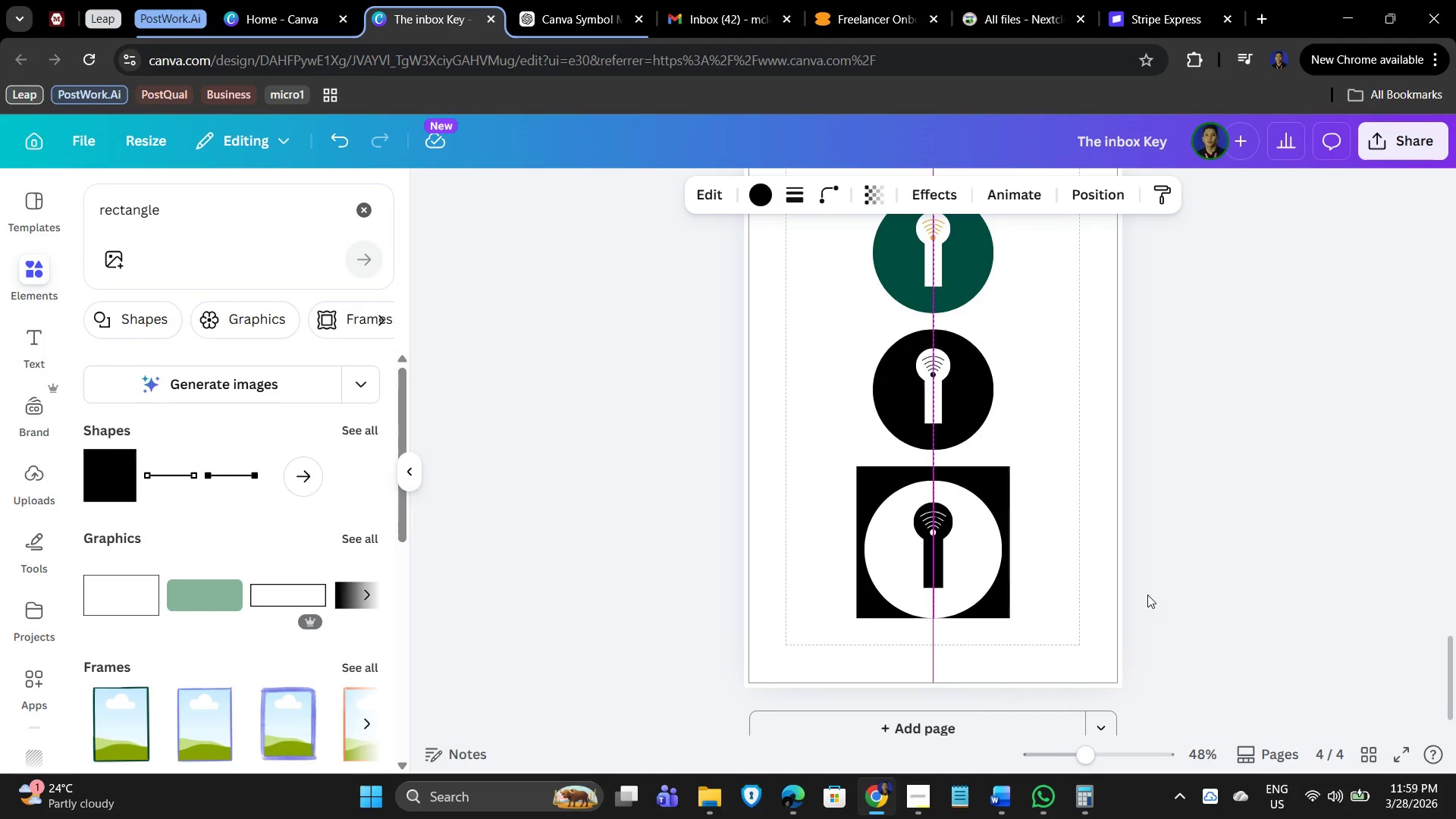 
key(ArrowLeft)
 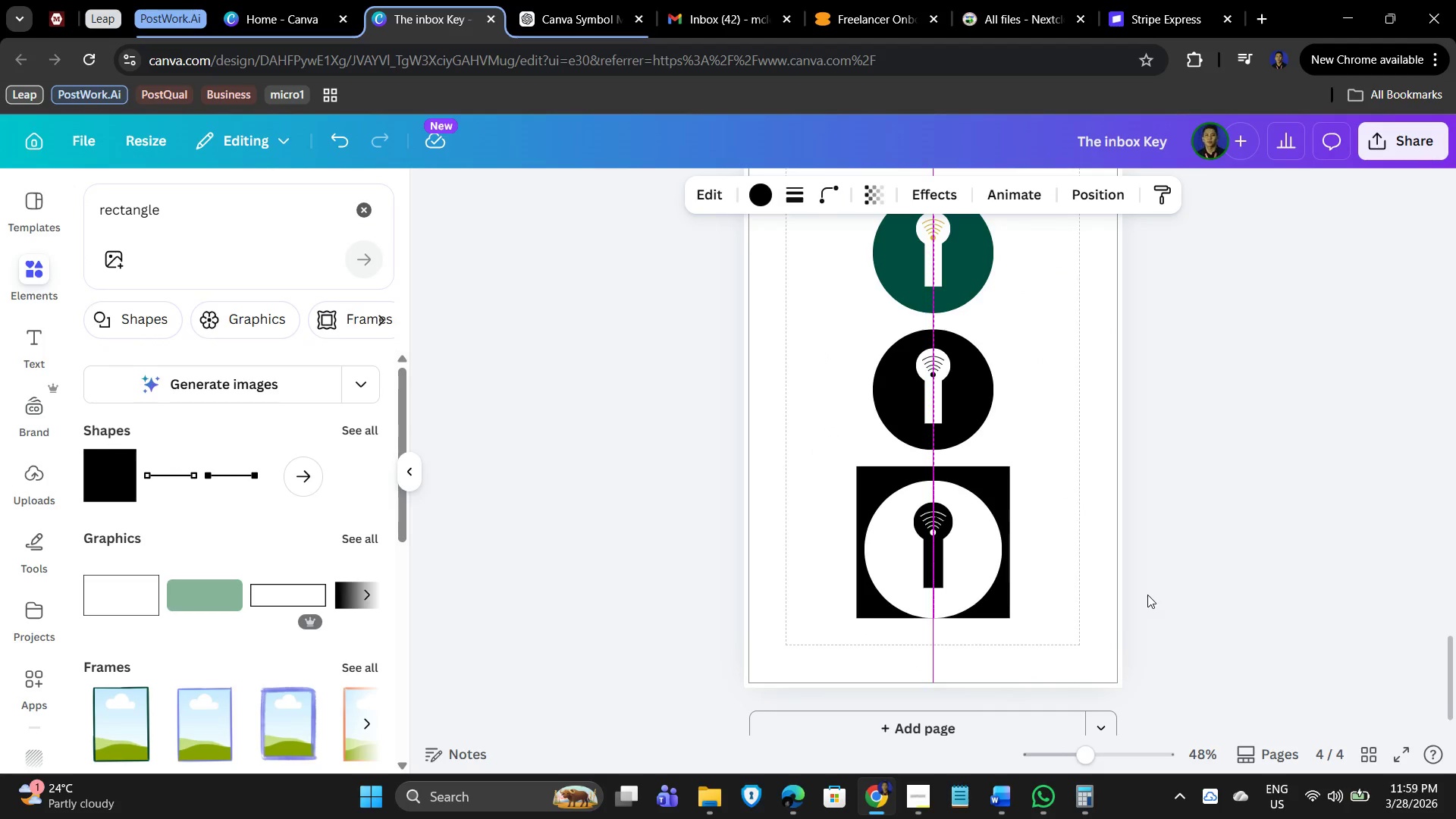 
key(ArrowLeft)
 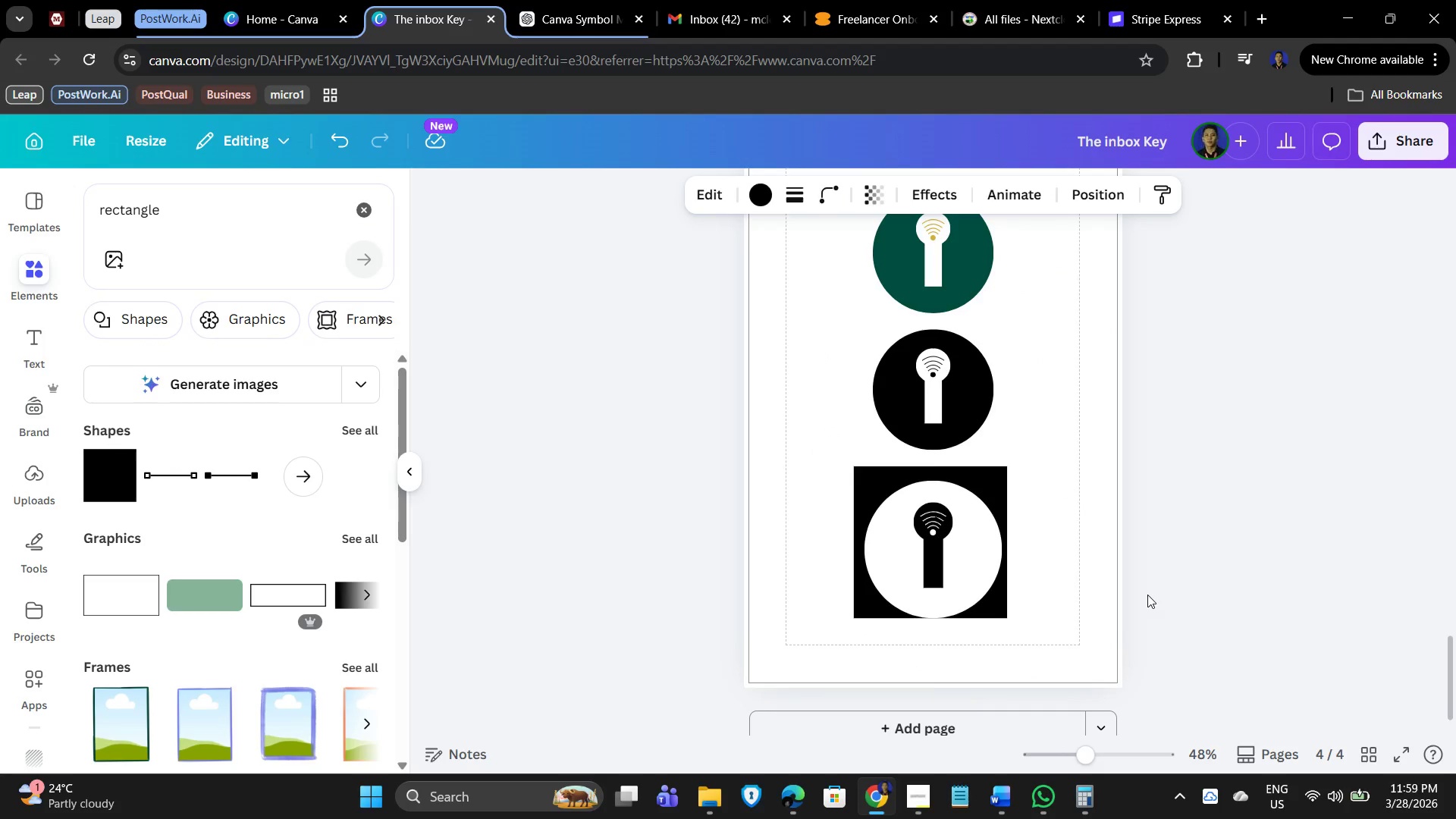 
key(ArrowRight)
 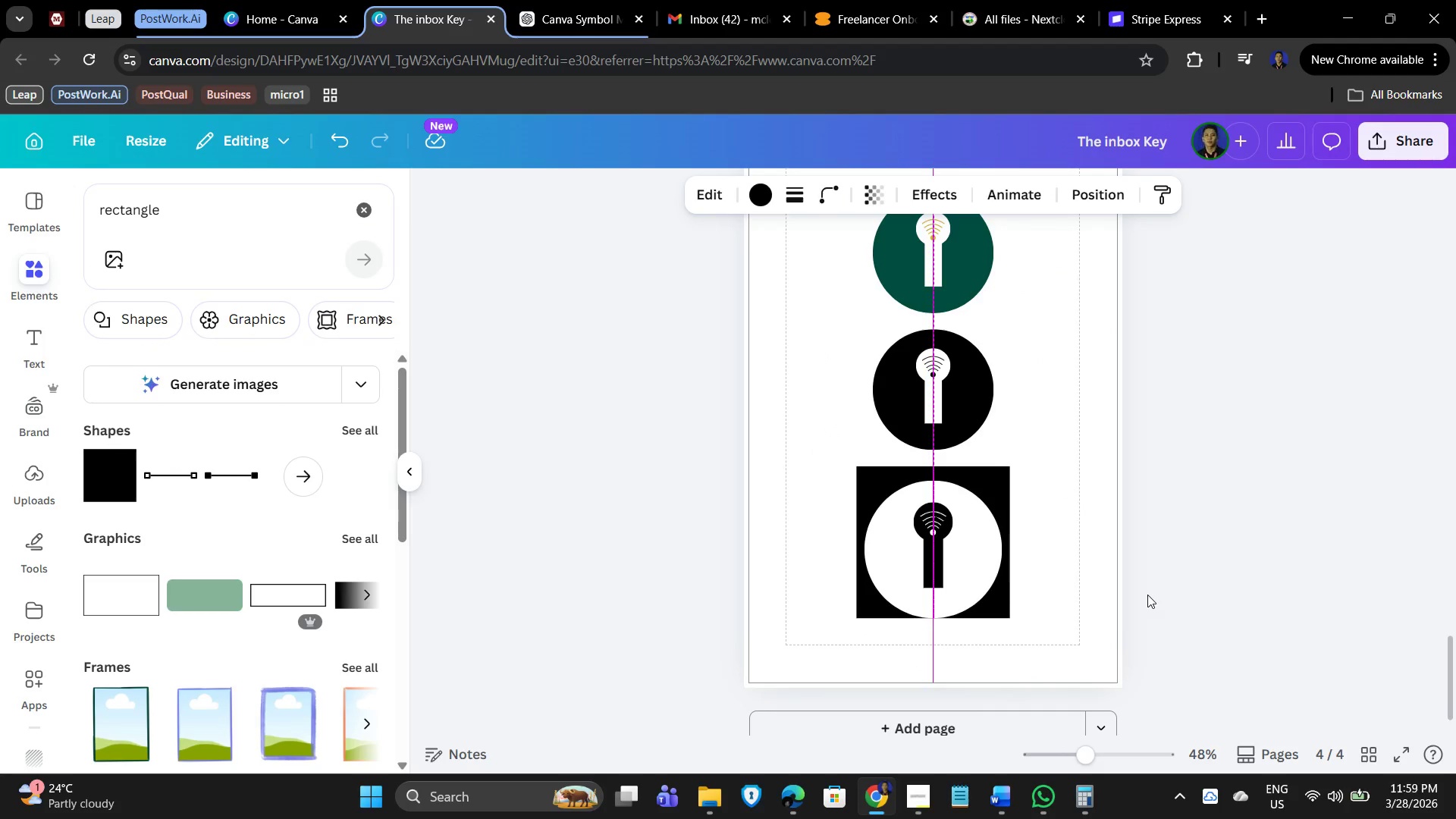 
key(ArrowRight)
 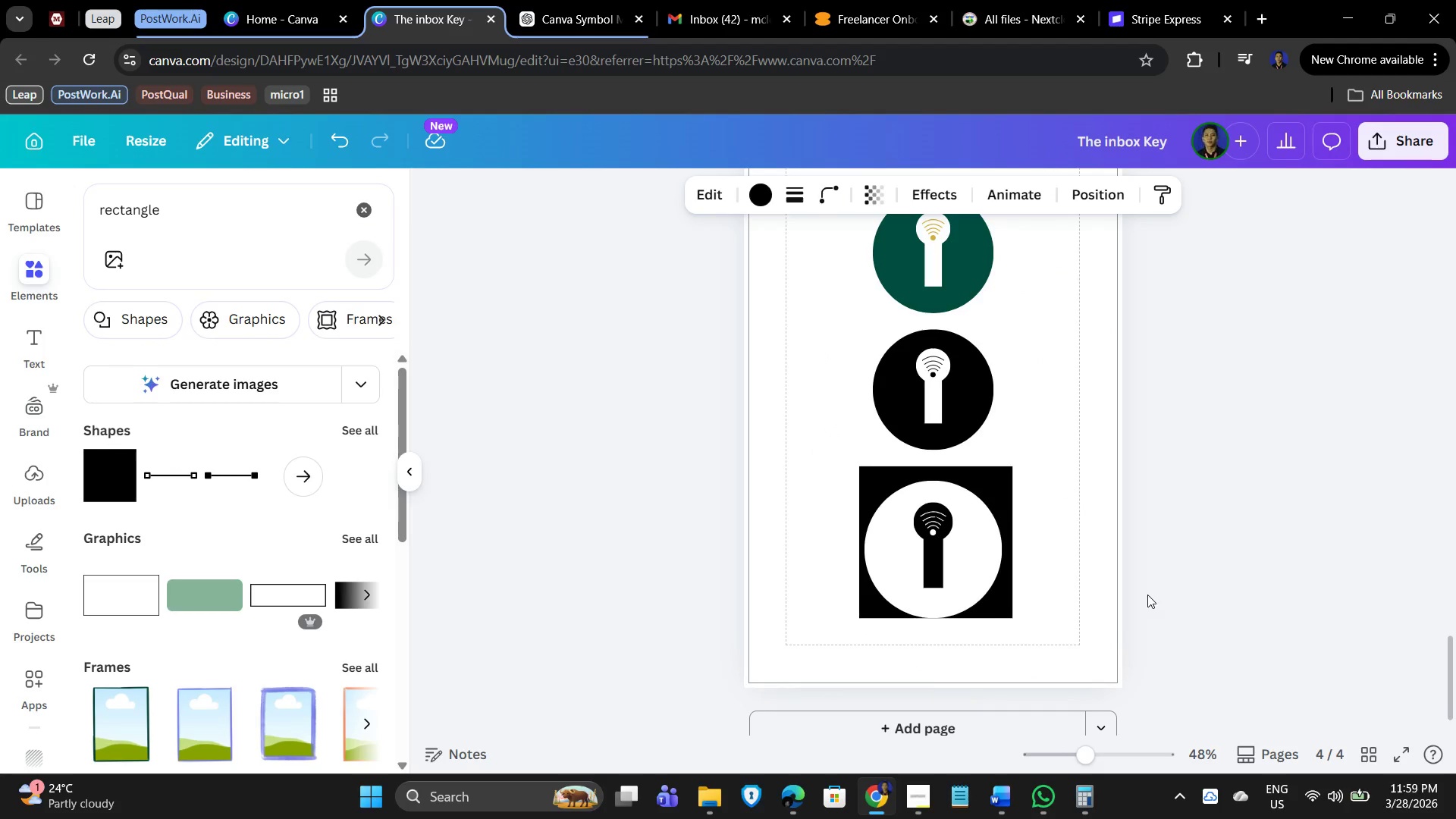 
key(ArrowLeft)
 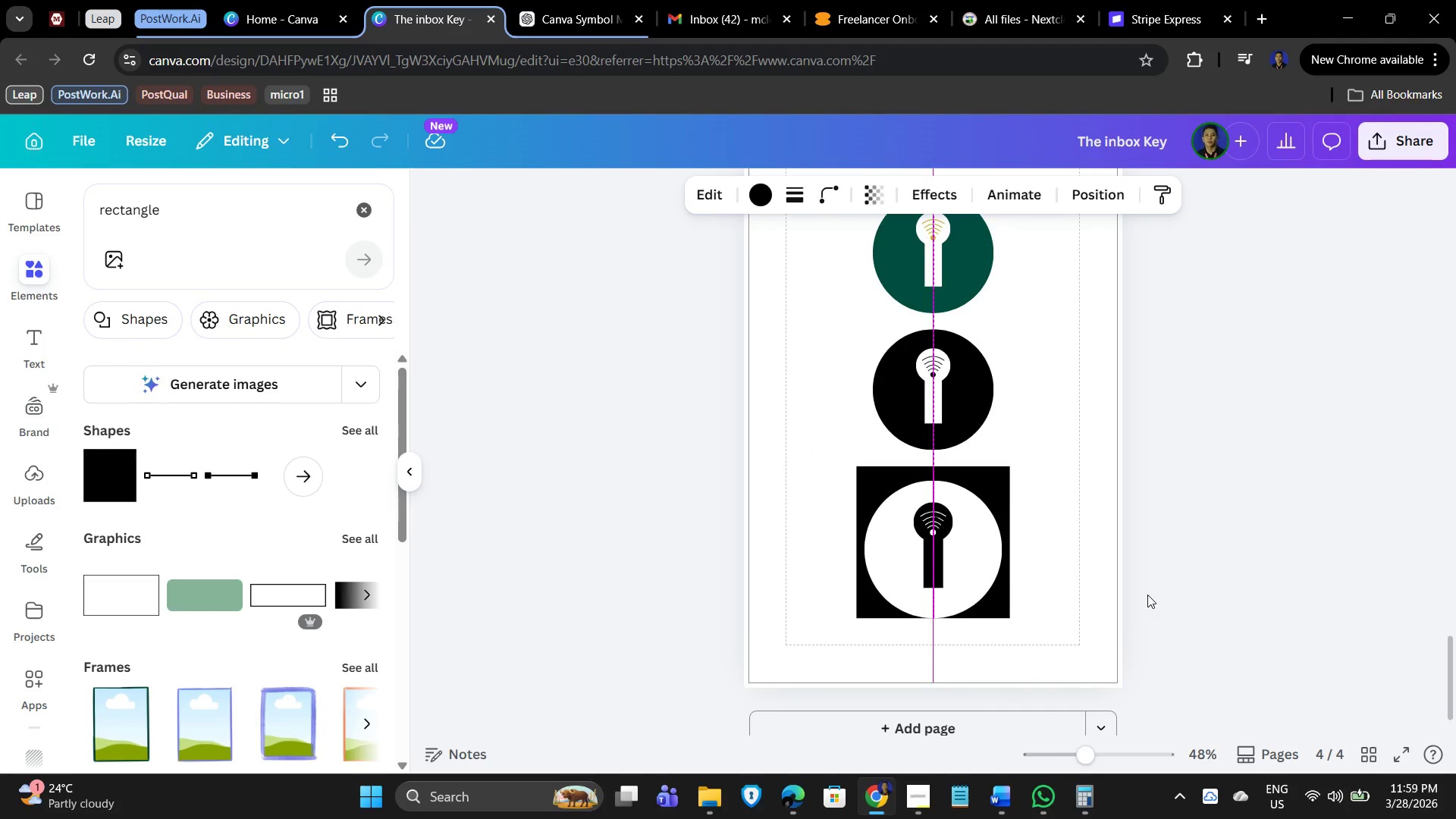 
key(ArrowDown)
 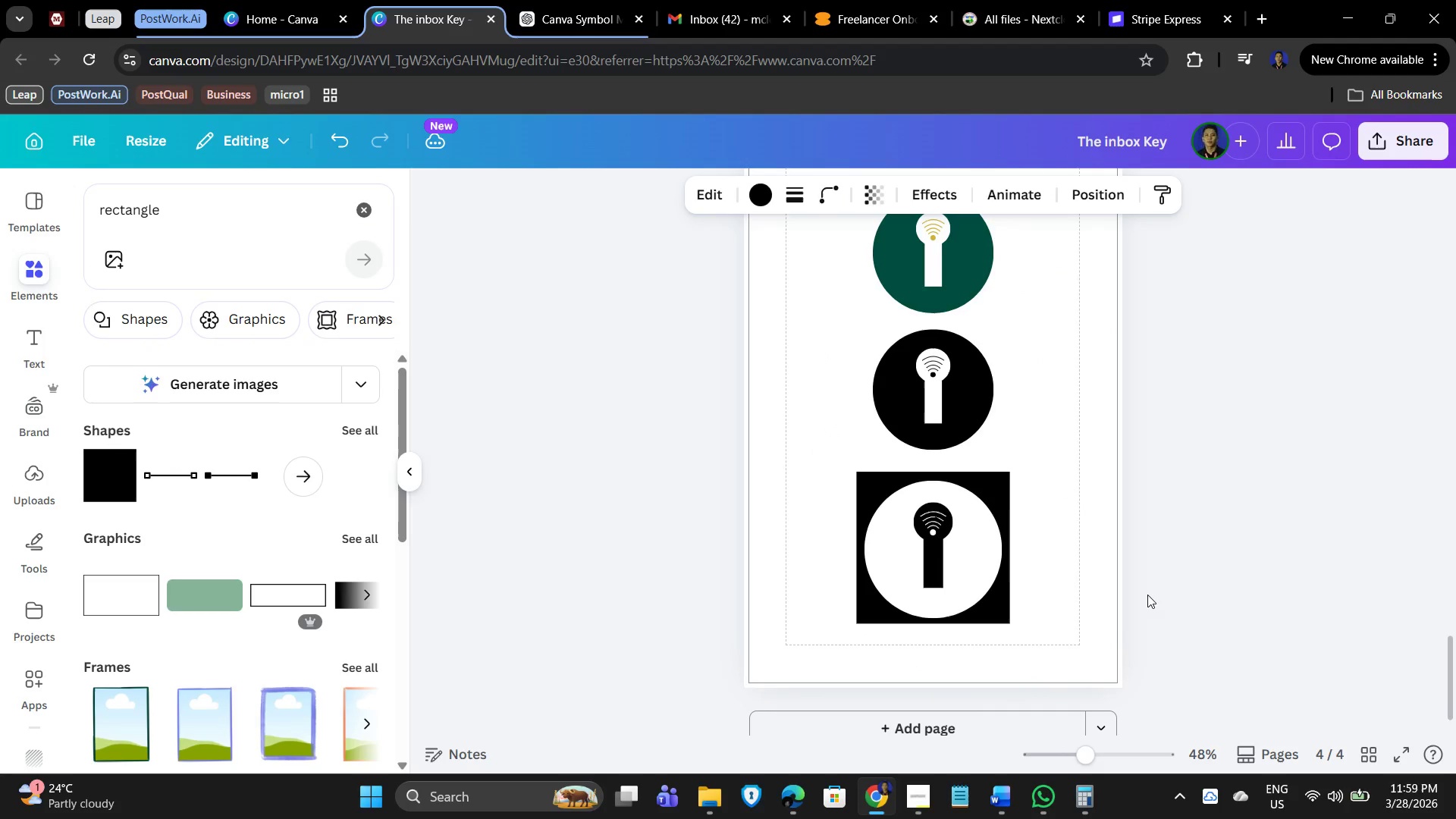 
key(ArrowDown)
 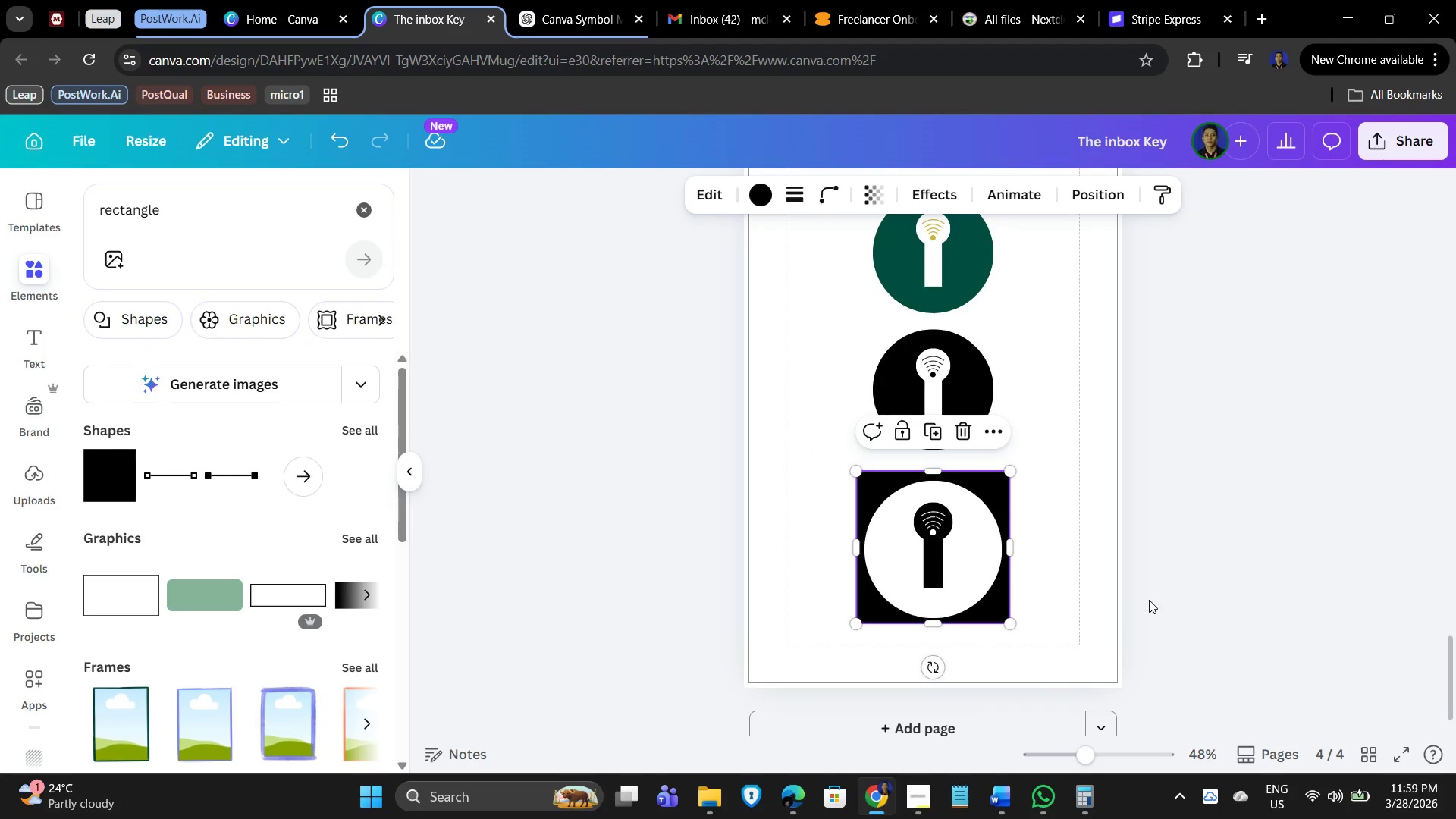 
left_click([1365, 567])
 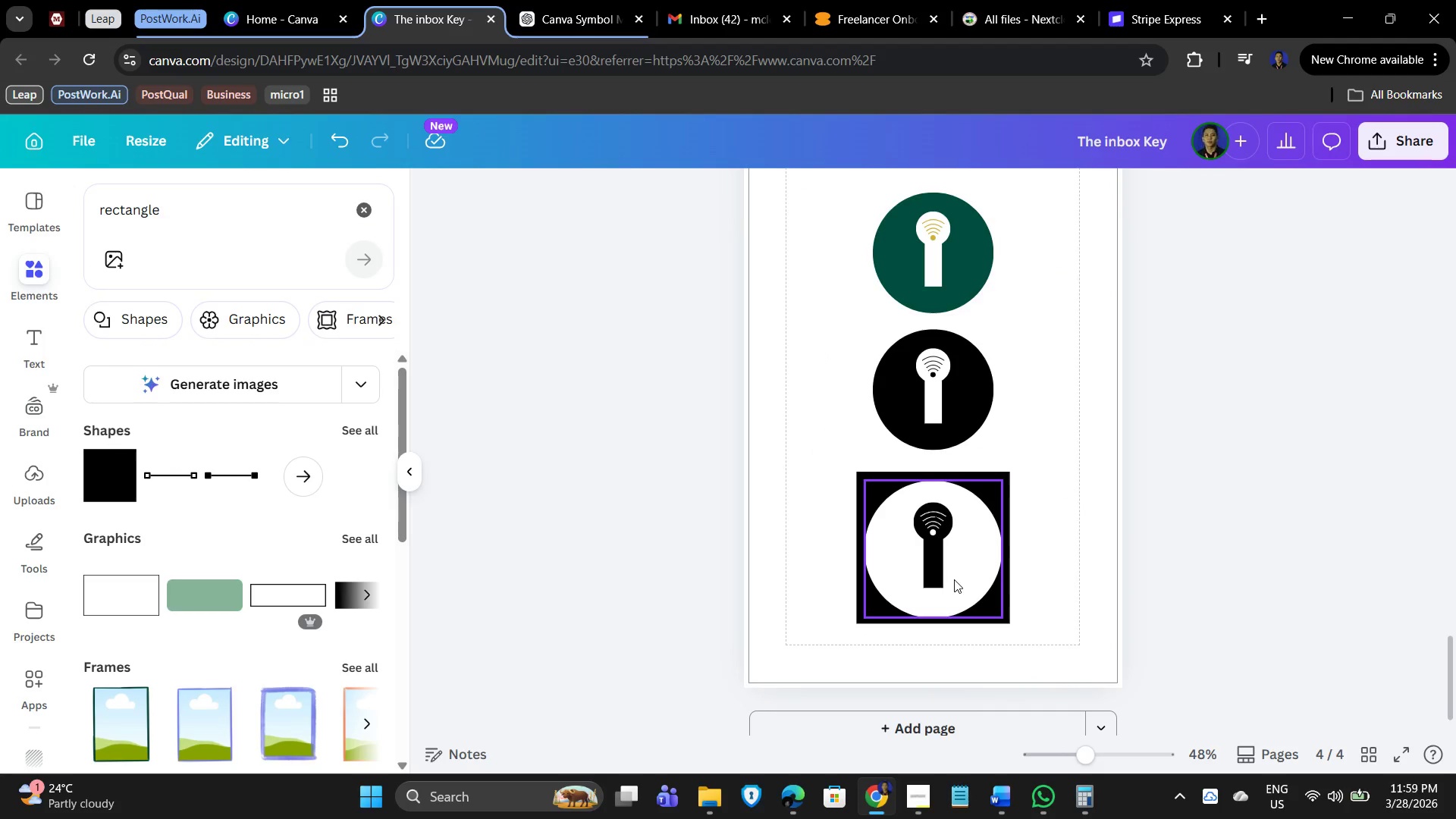 
left_click([954, 579])
 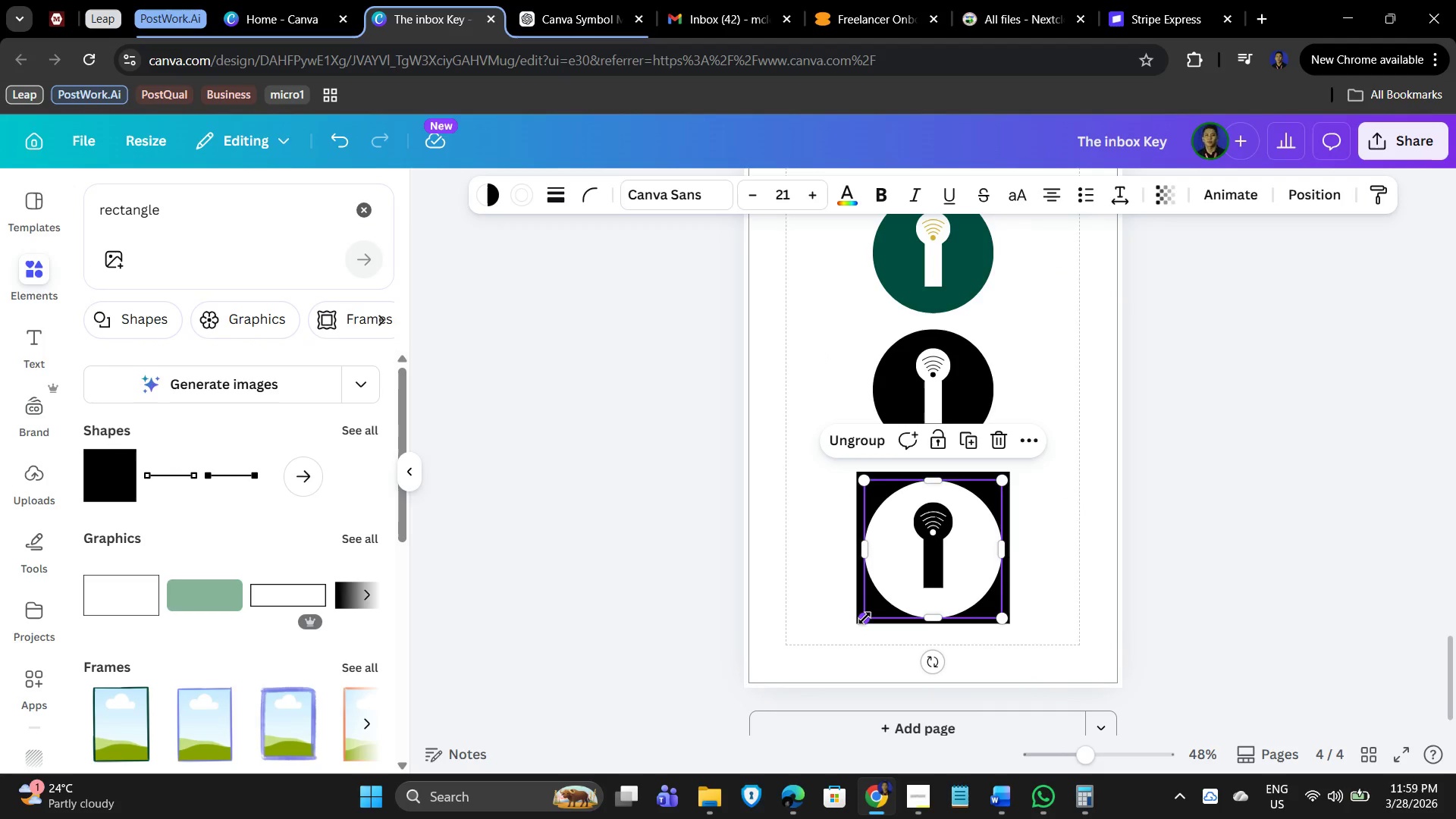 
left_click_drag(start_coordinate=[864, 618], to_coordinate=[874, 607])
 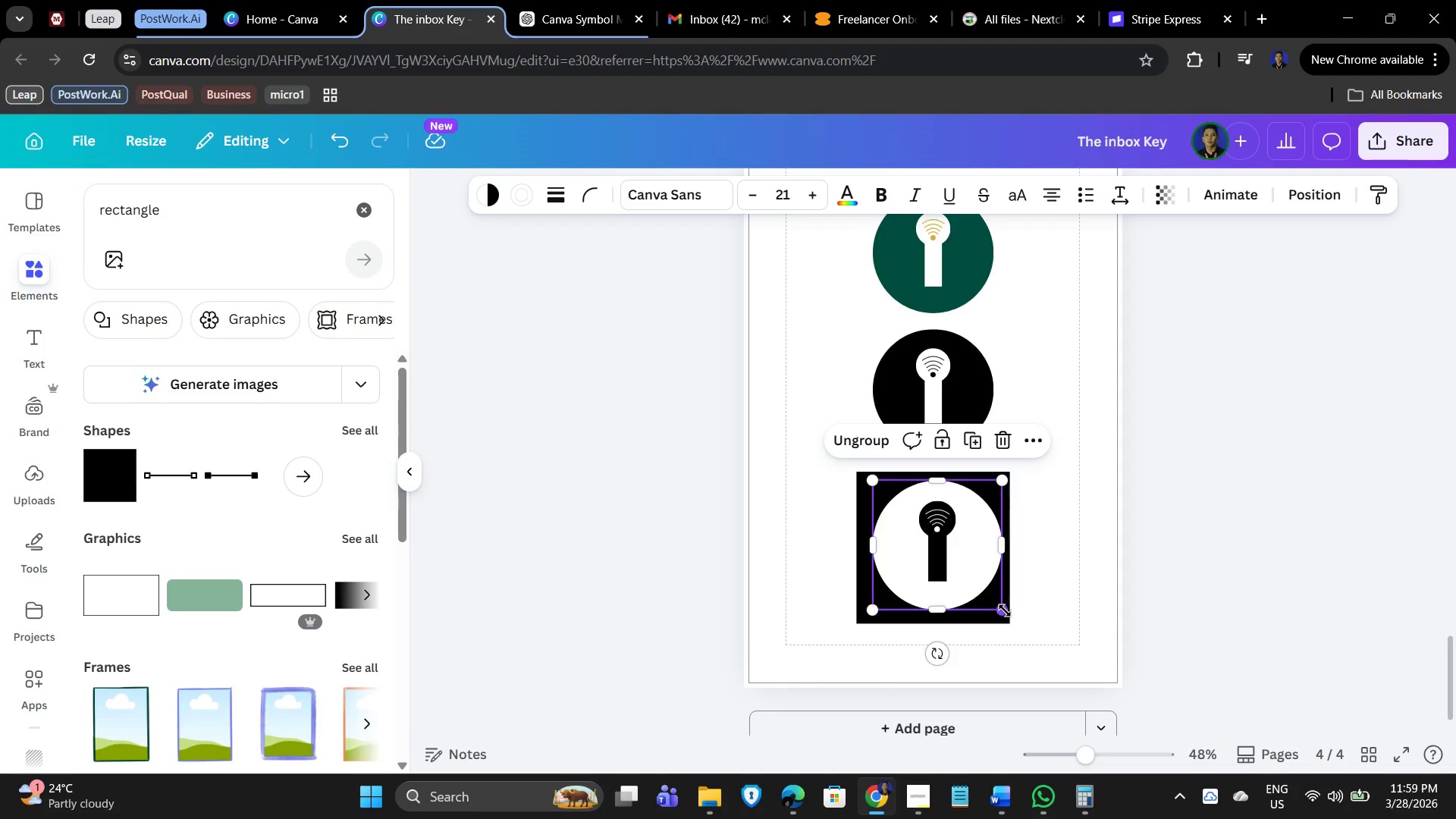 
left_click_drag(start_coordinate=[1005, 610], to_coordinate=[995, 607])
 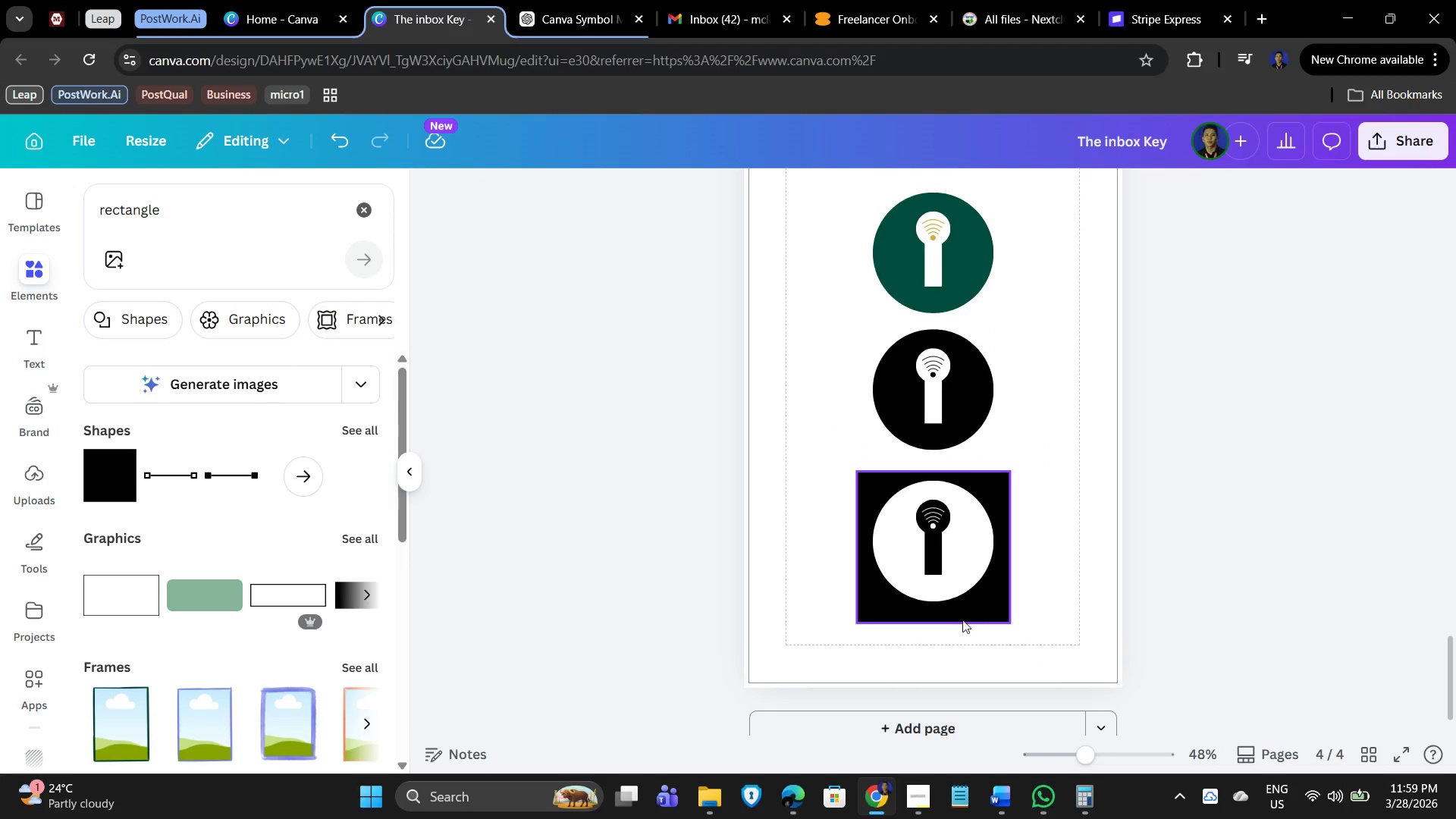 
left_click([974, 604])
 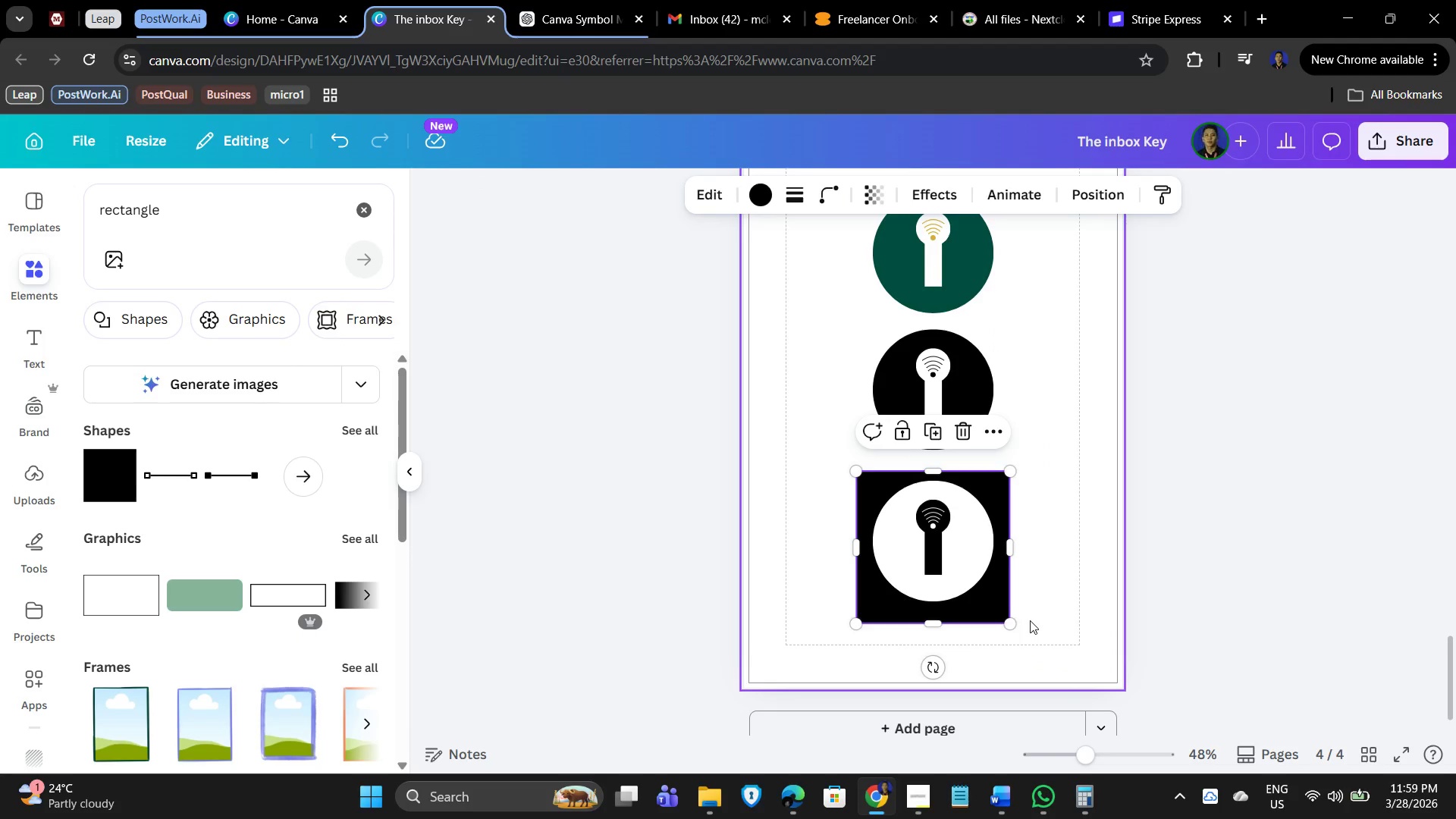 
key(ArrowUp)
 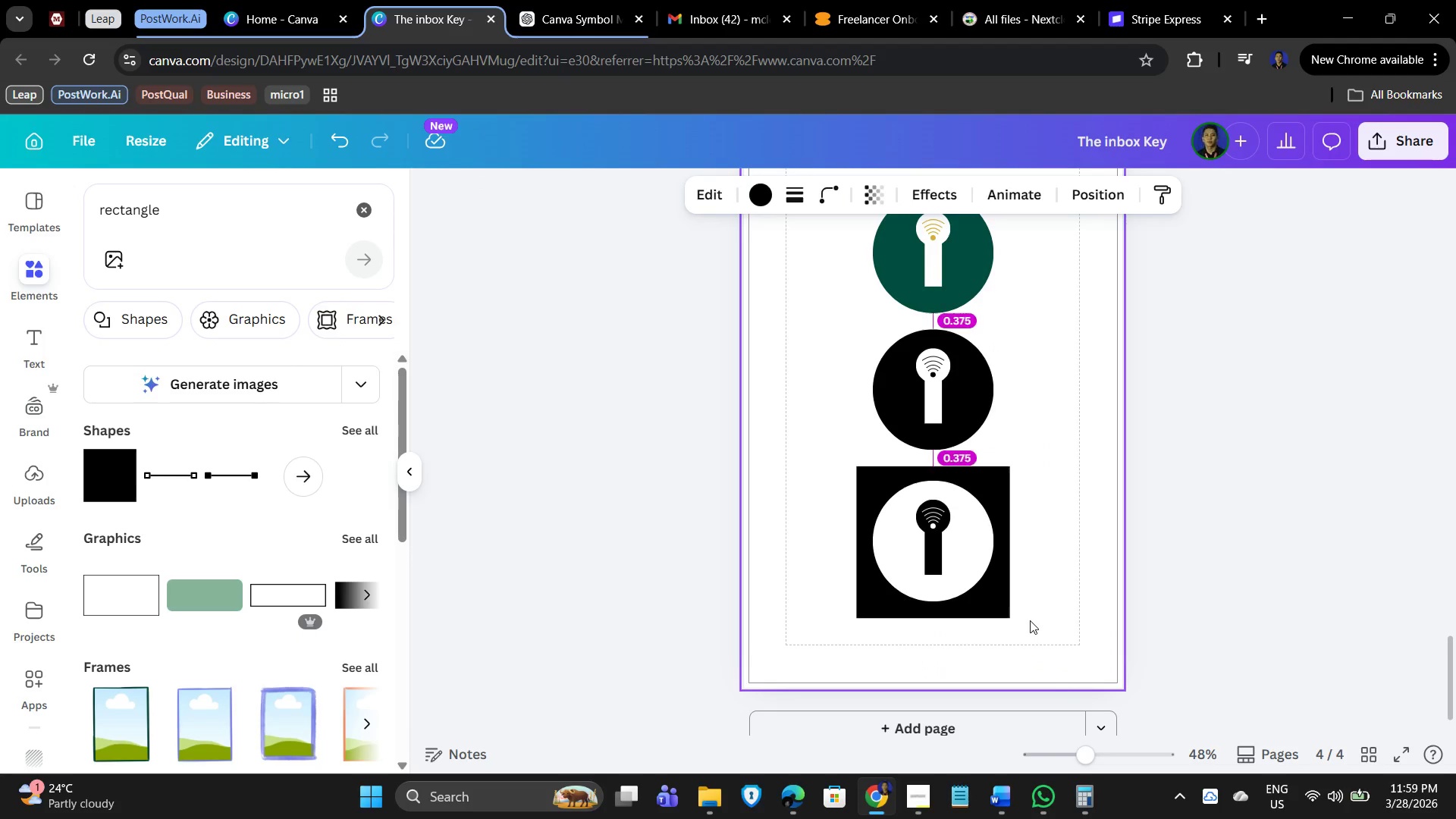 
key(ArrowUp)
 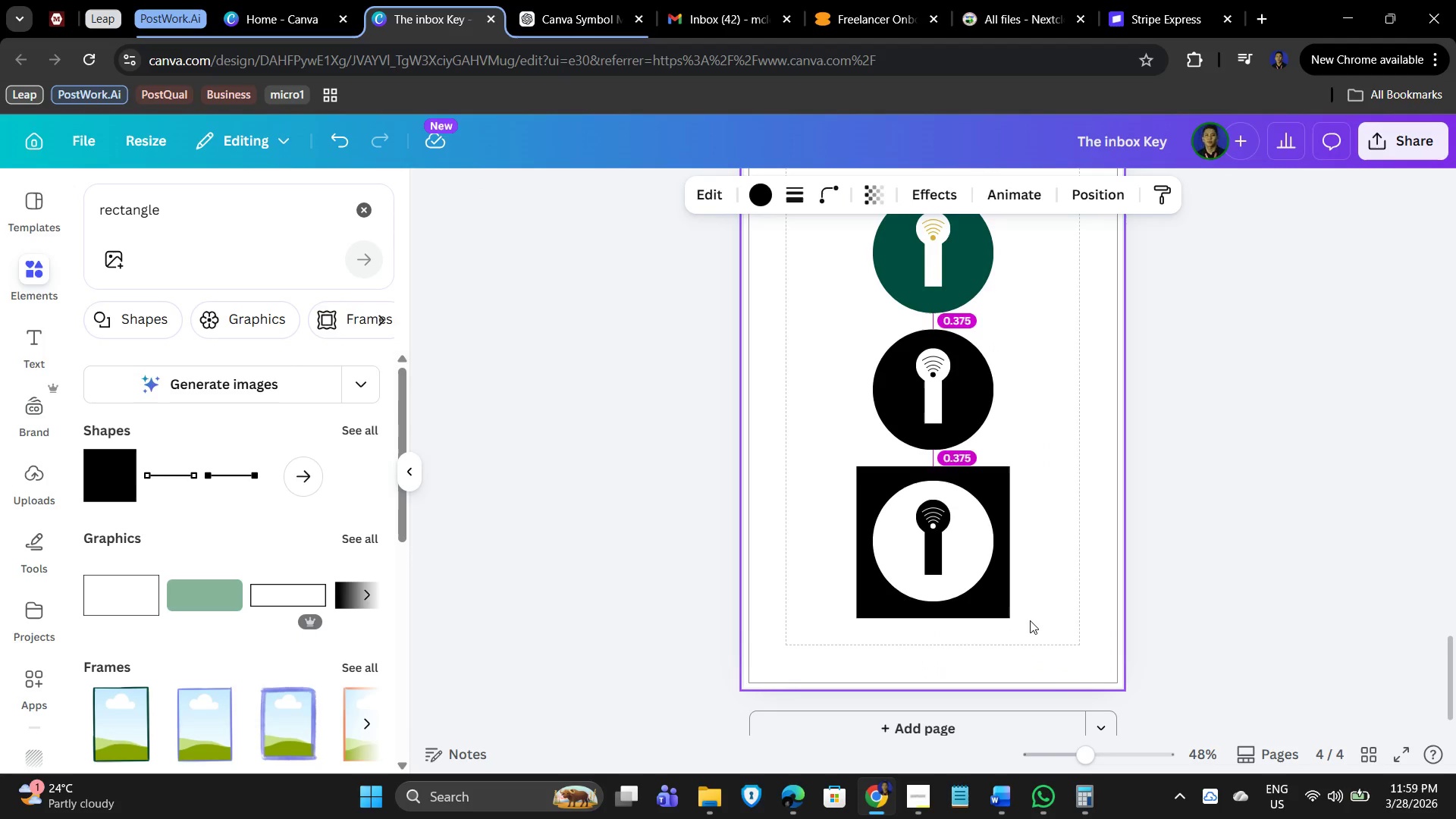 
key(ArrowUp)
 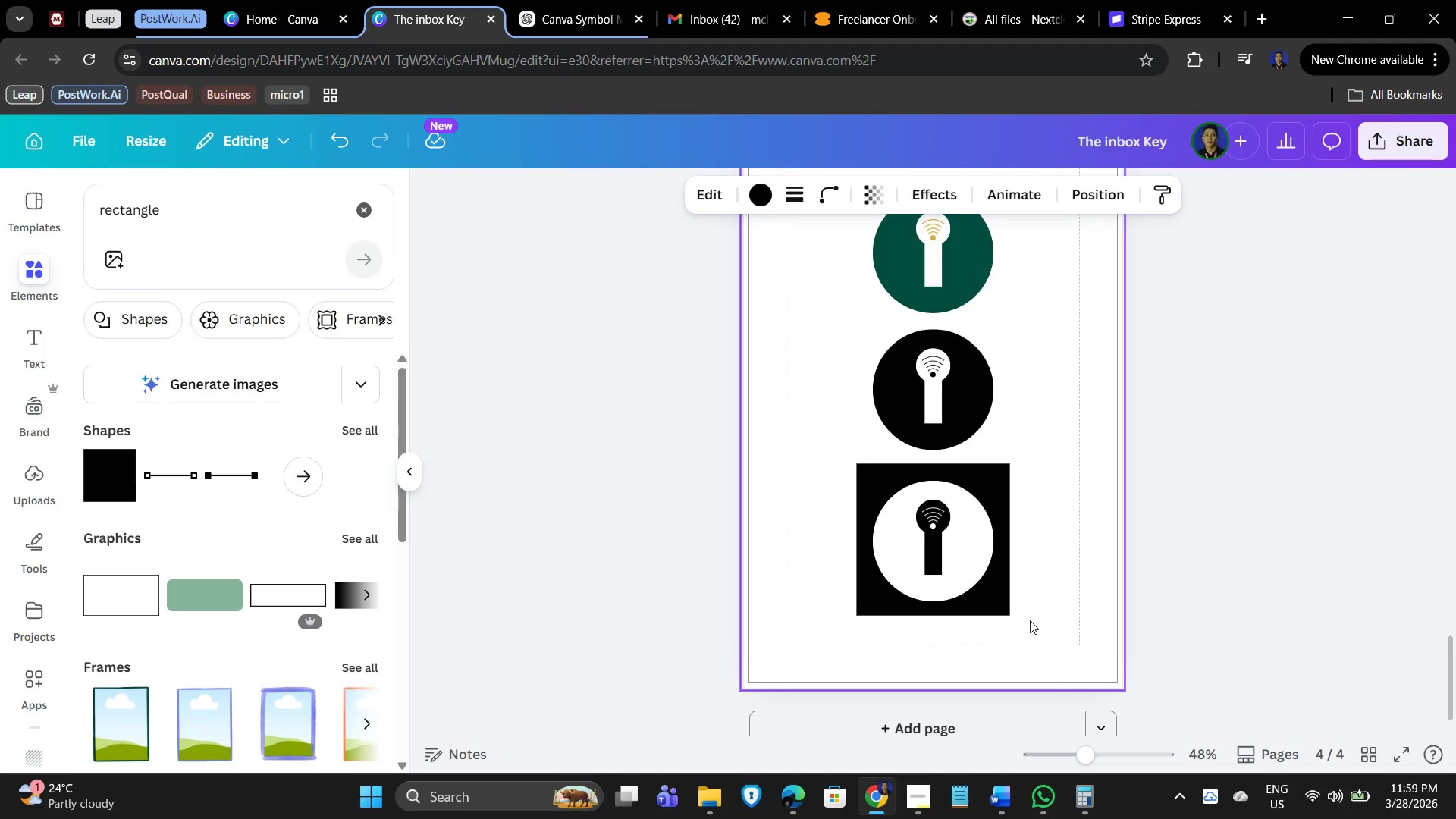 
key(ArrowDown)
 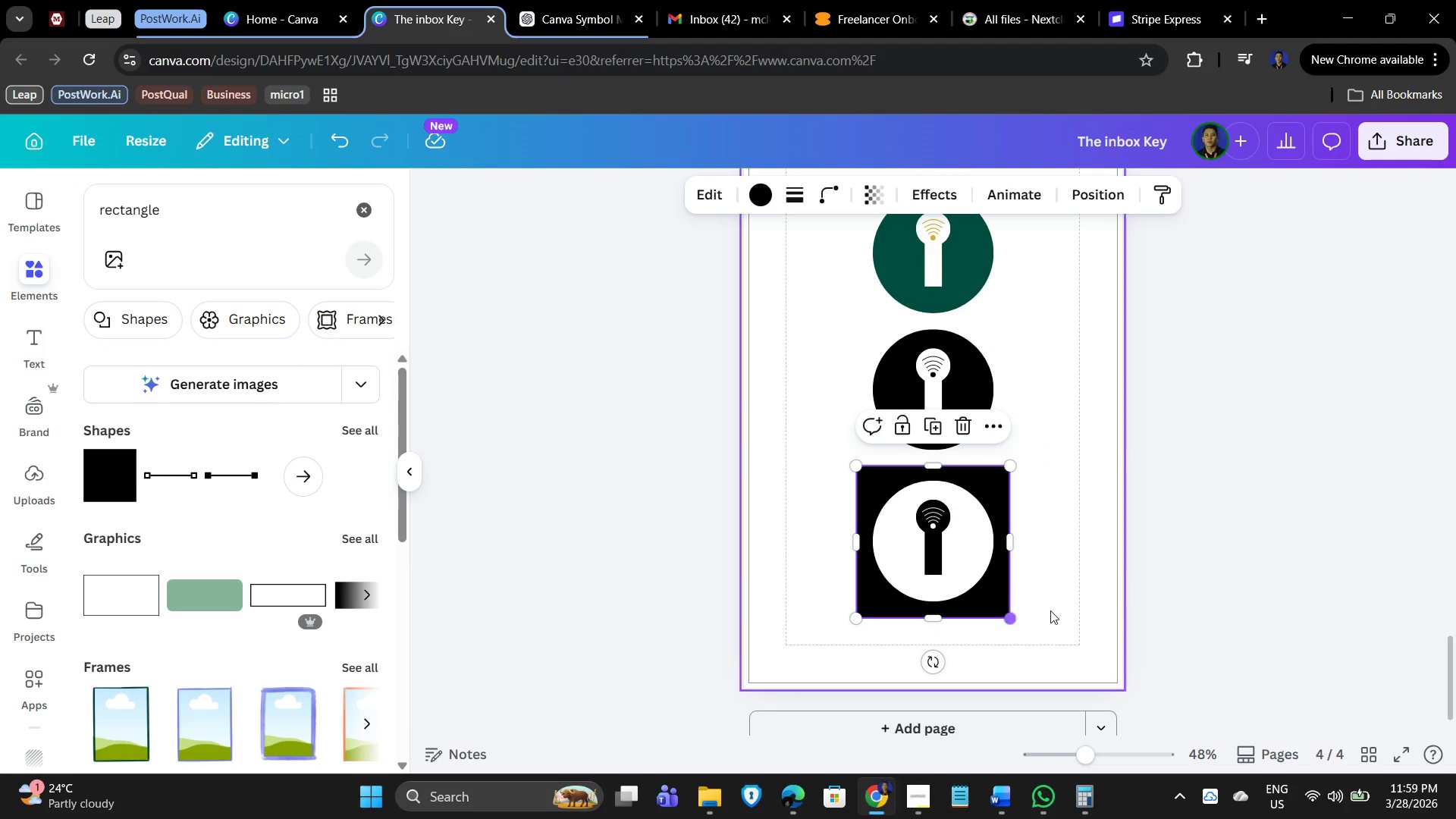 
left_click_drag(start_coordinate=[1055, 472], to_coordinate=[808, 632])
 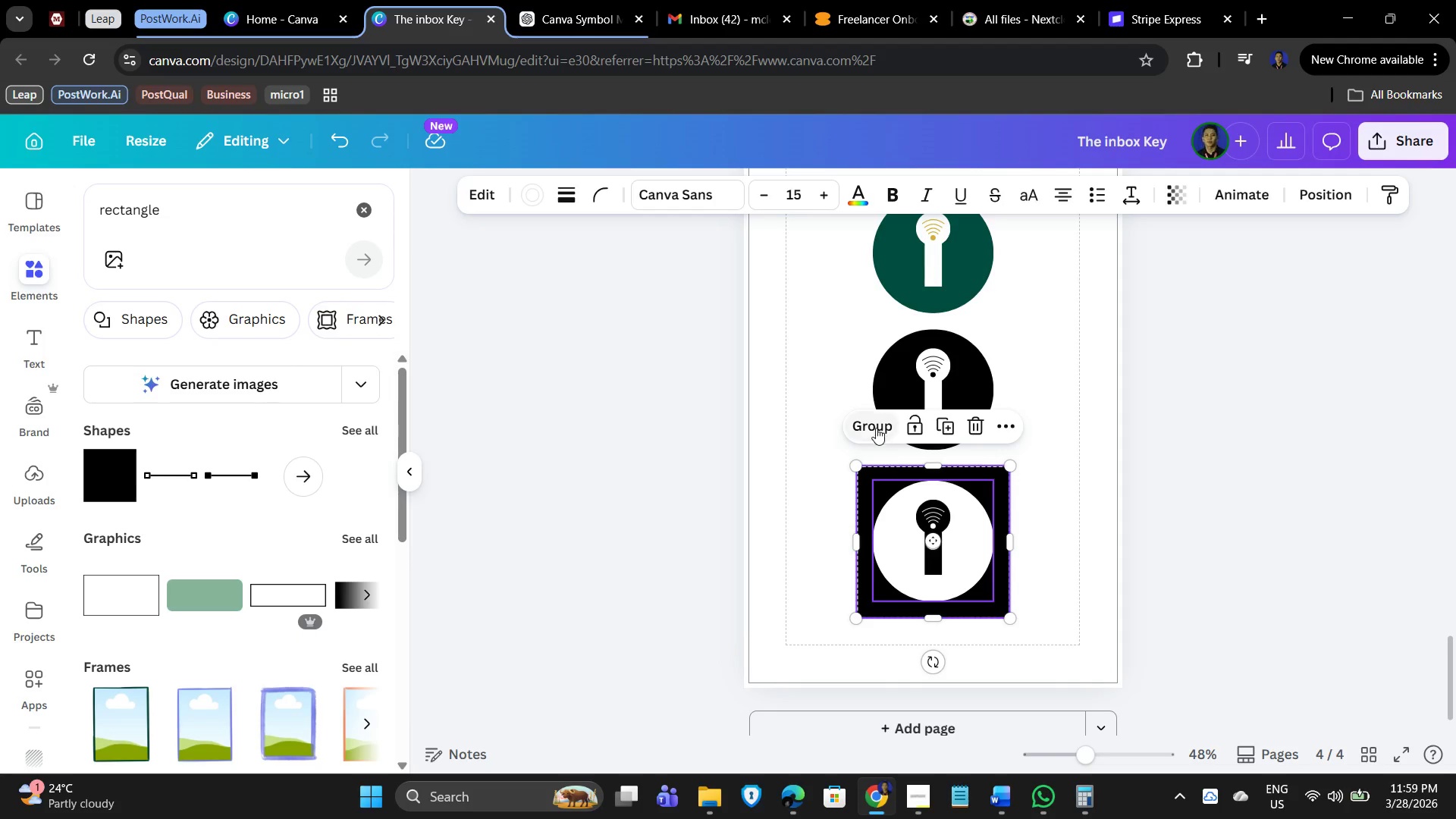 
left_click([868, 423])
 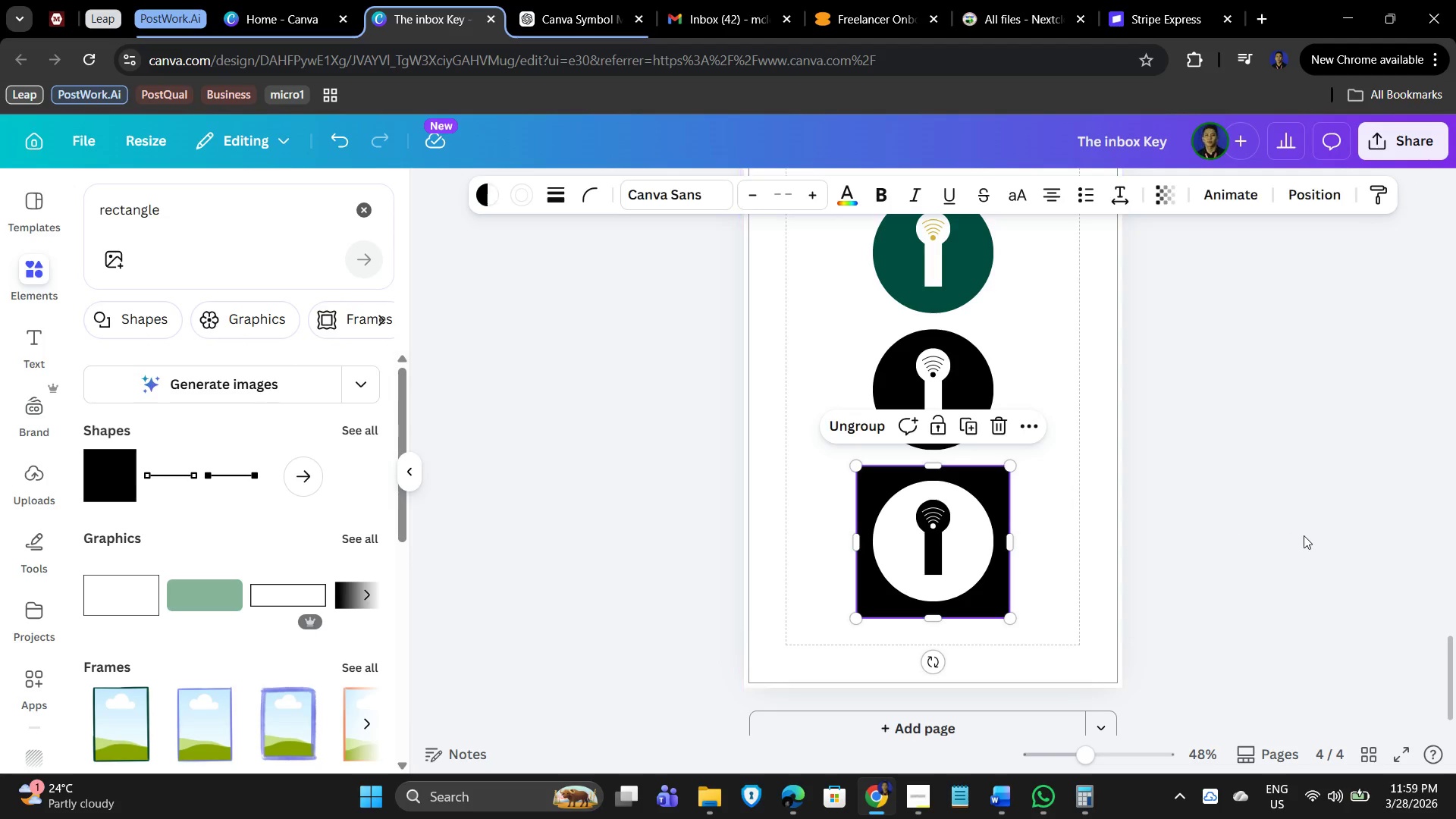 
left_click([1304, 535])
 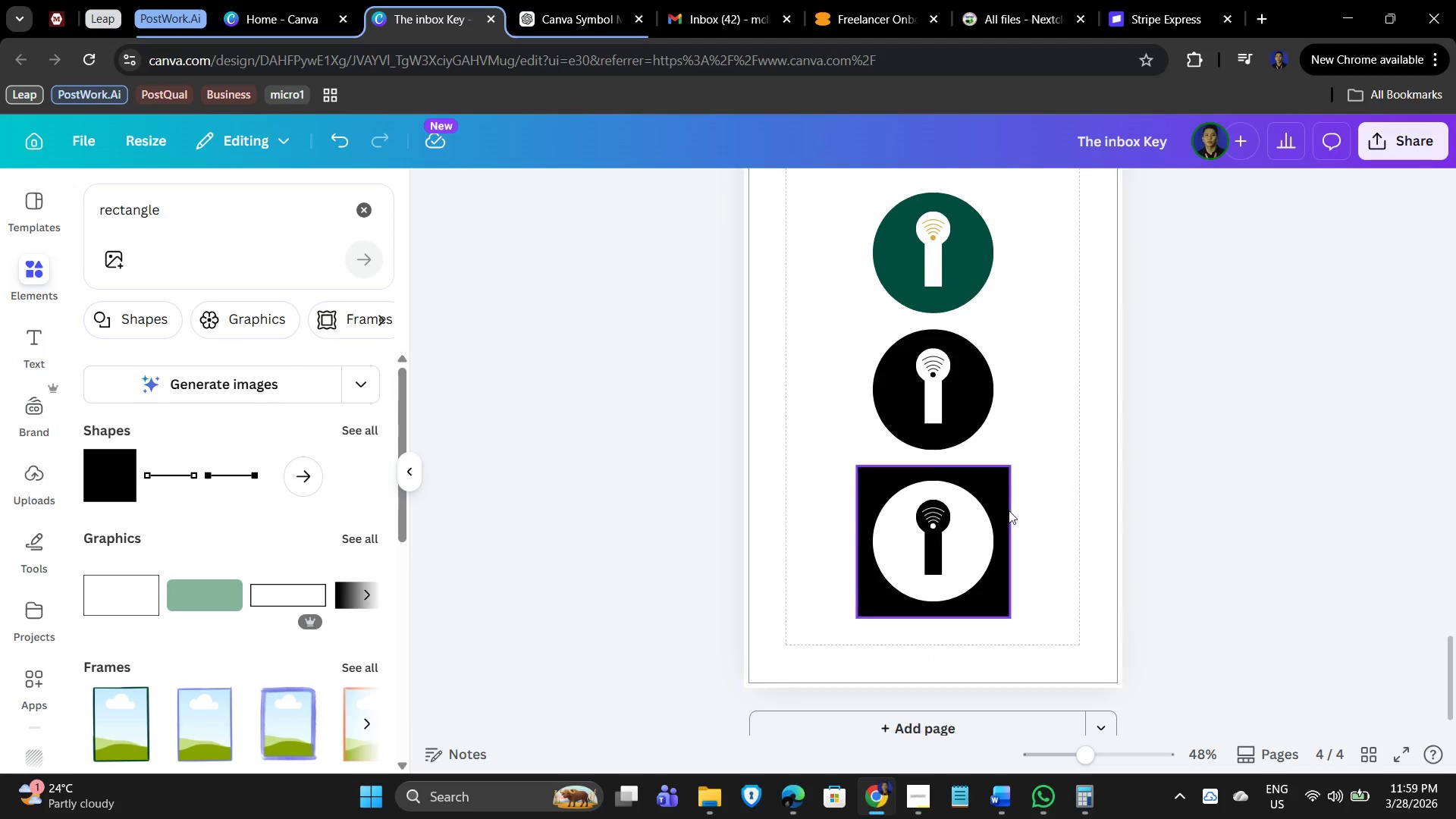 
left_click([990, 487])
 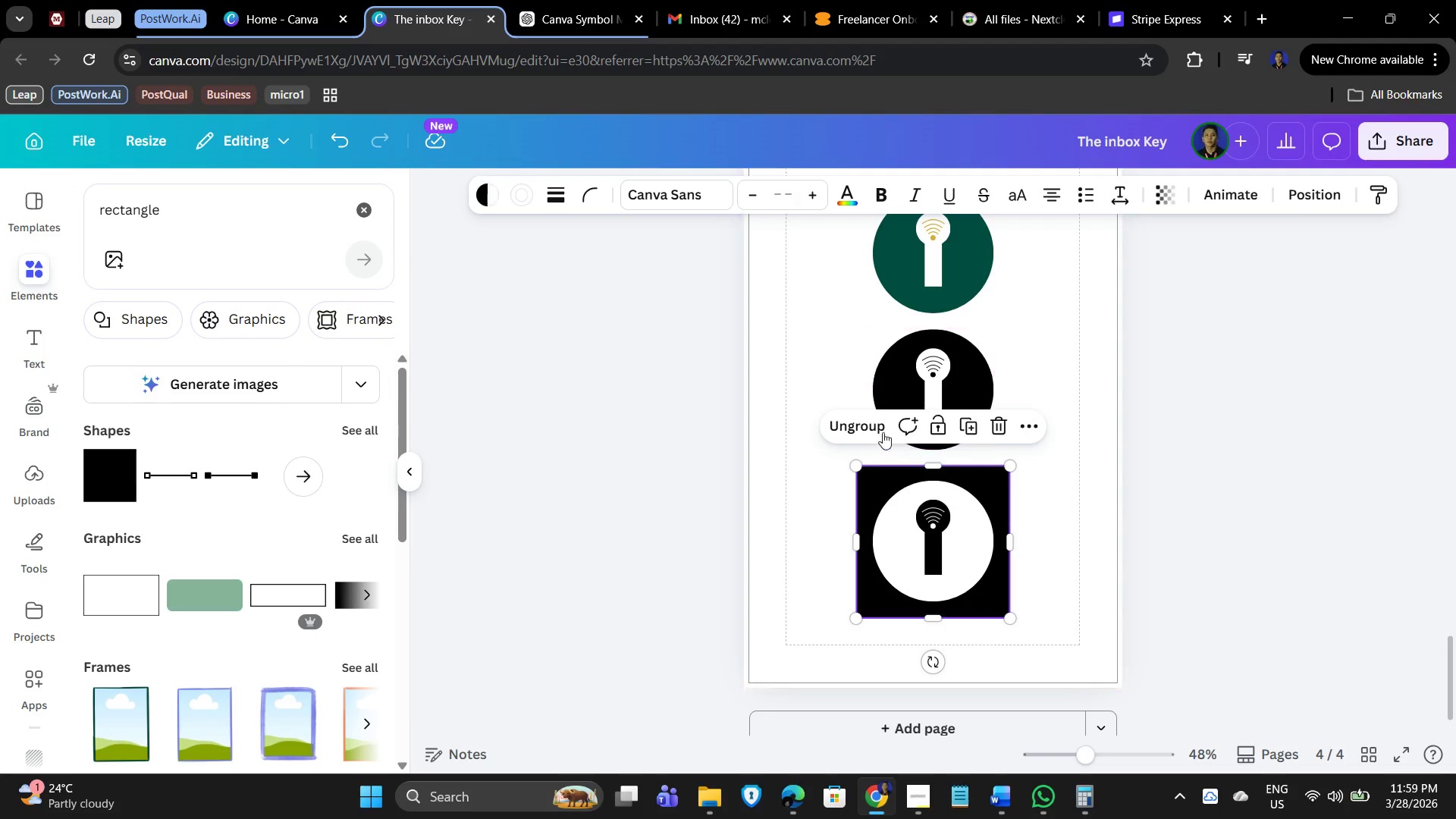 
double_click([1043, 511])
 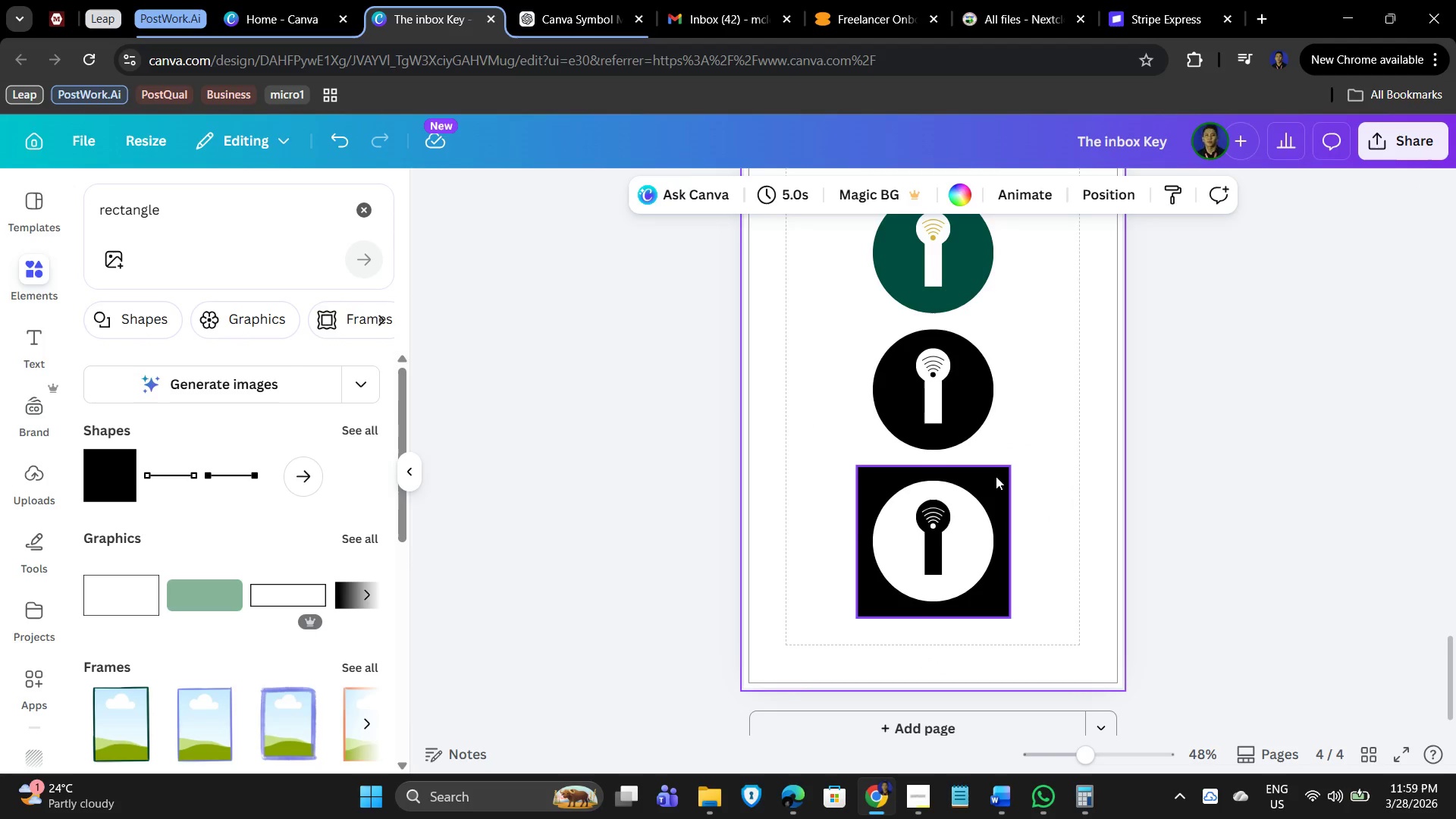 
left_click([996, 476])
 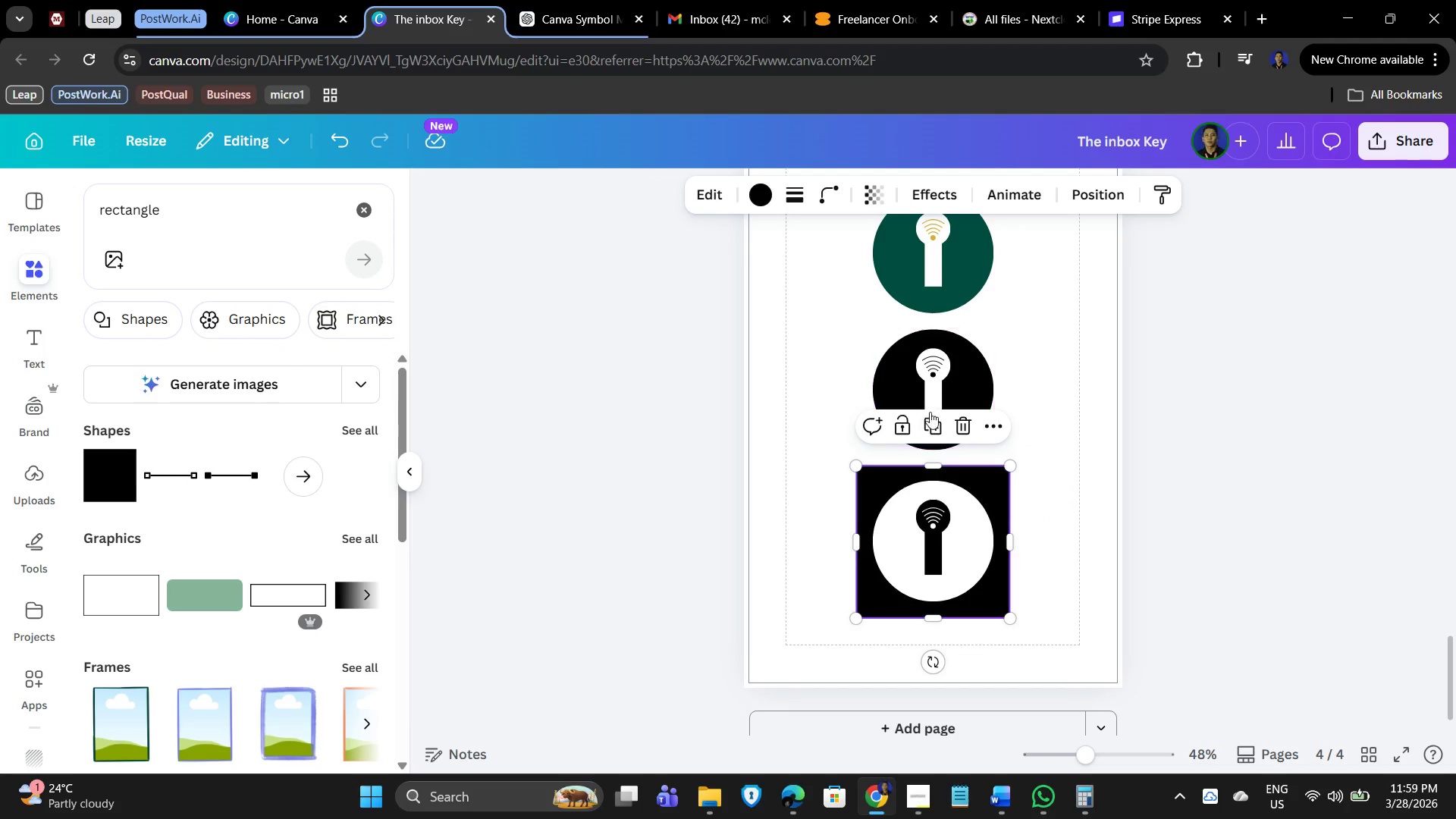 
left_click([932, 415])
 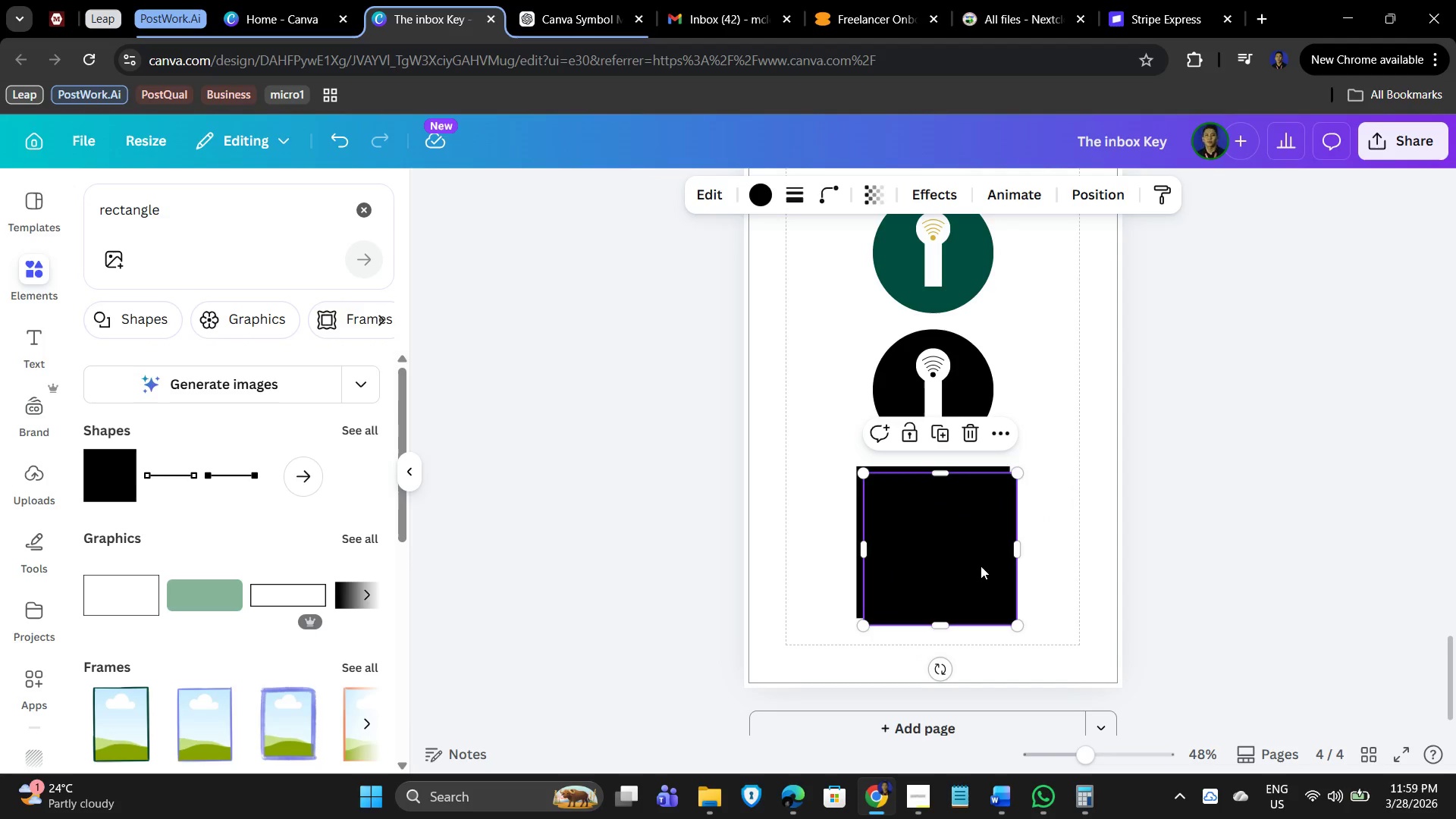 
left_click_drag(start_coordinate=[979, 569], to_coordinate=[971, 410])
 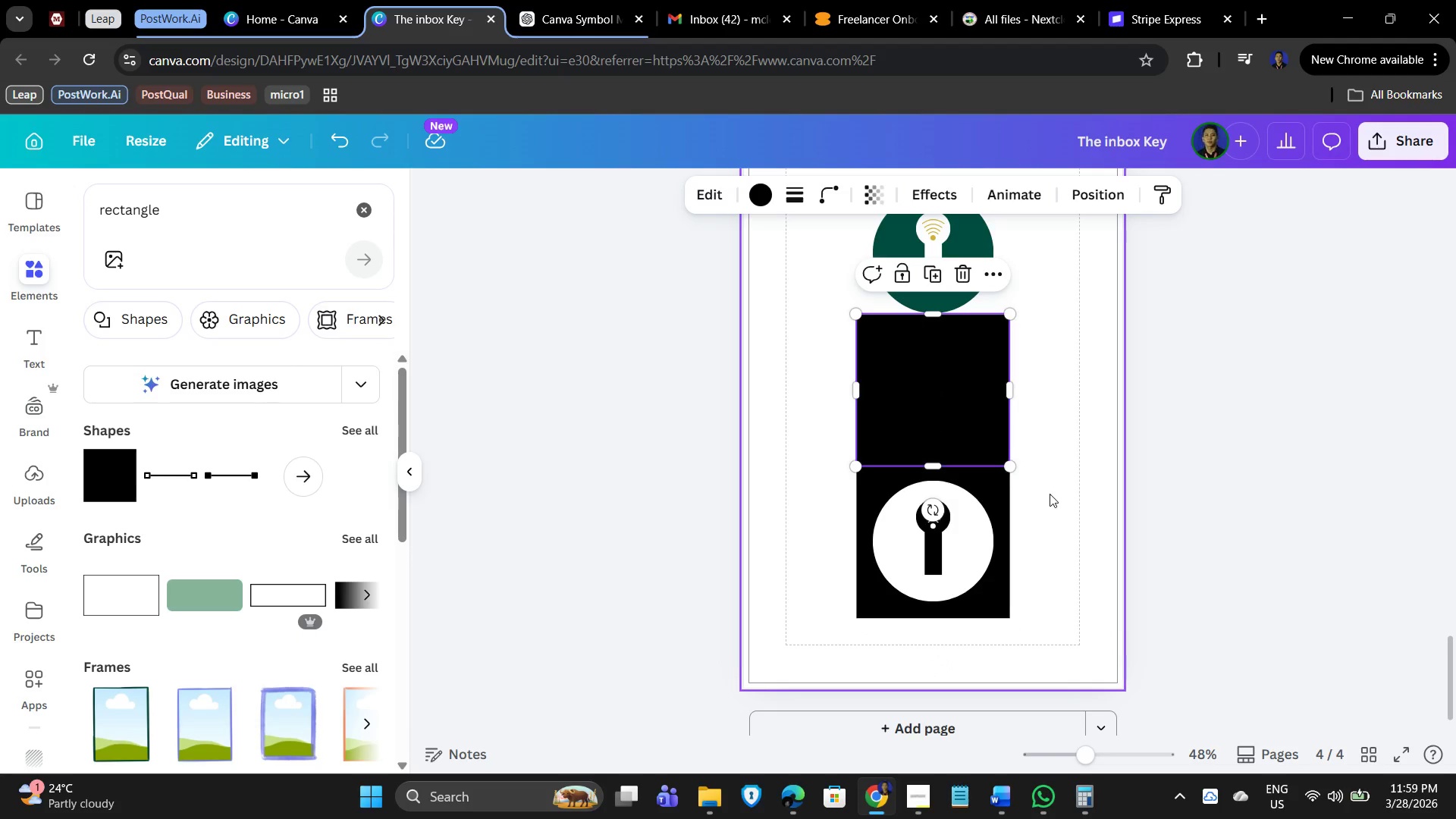 
left_click_drag(start_coordinate=[1050, 494], to_coordinate=[825, 627])
 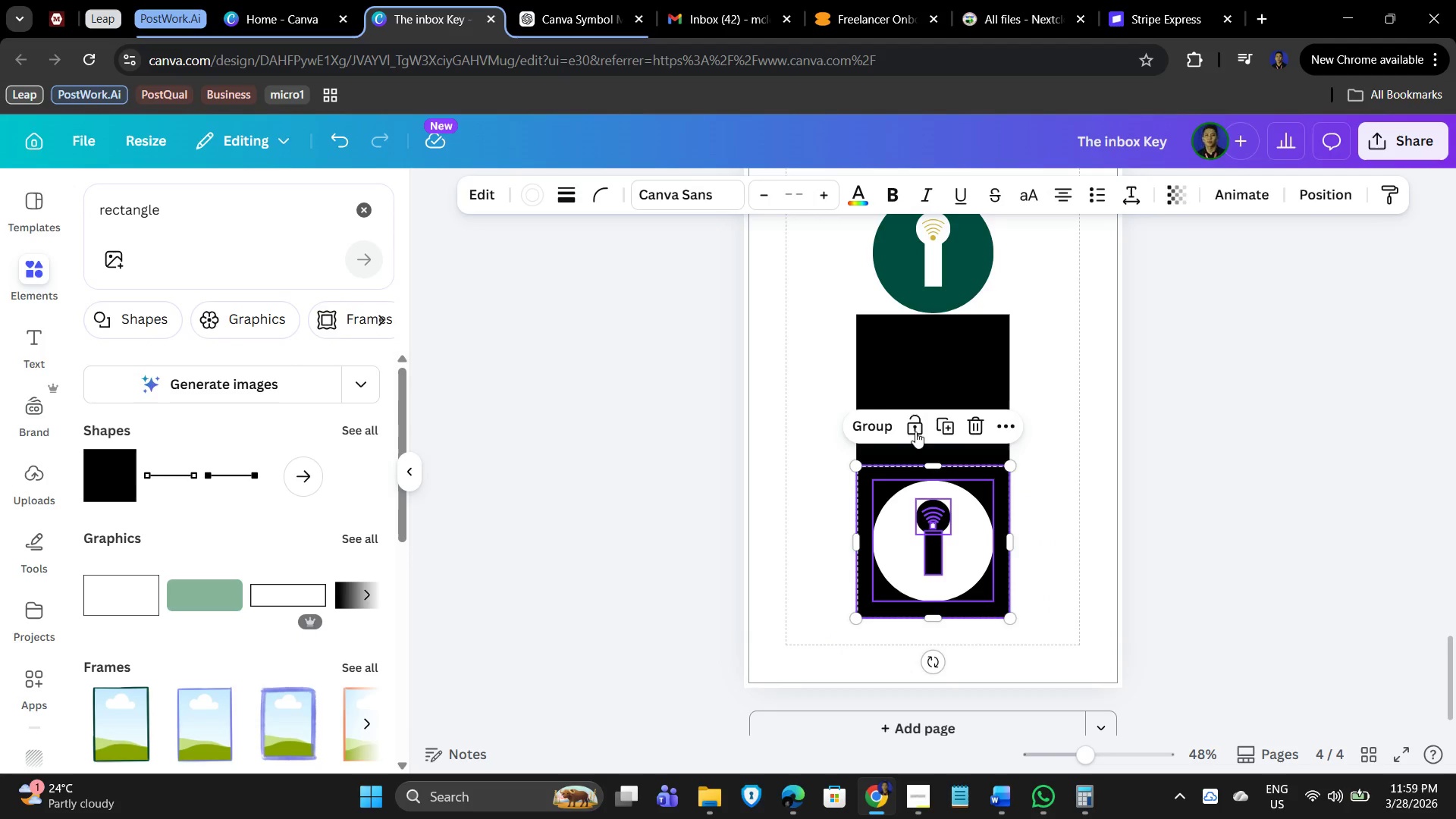 
left_click([864, 421])
 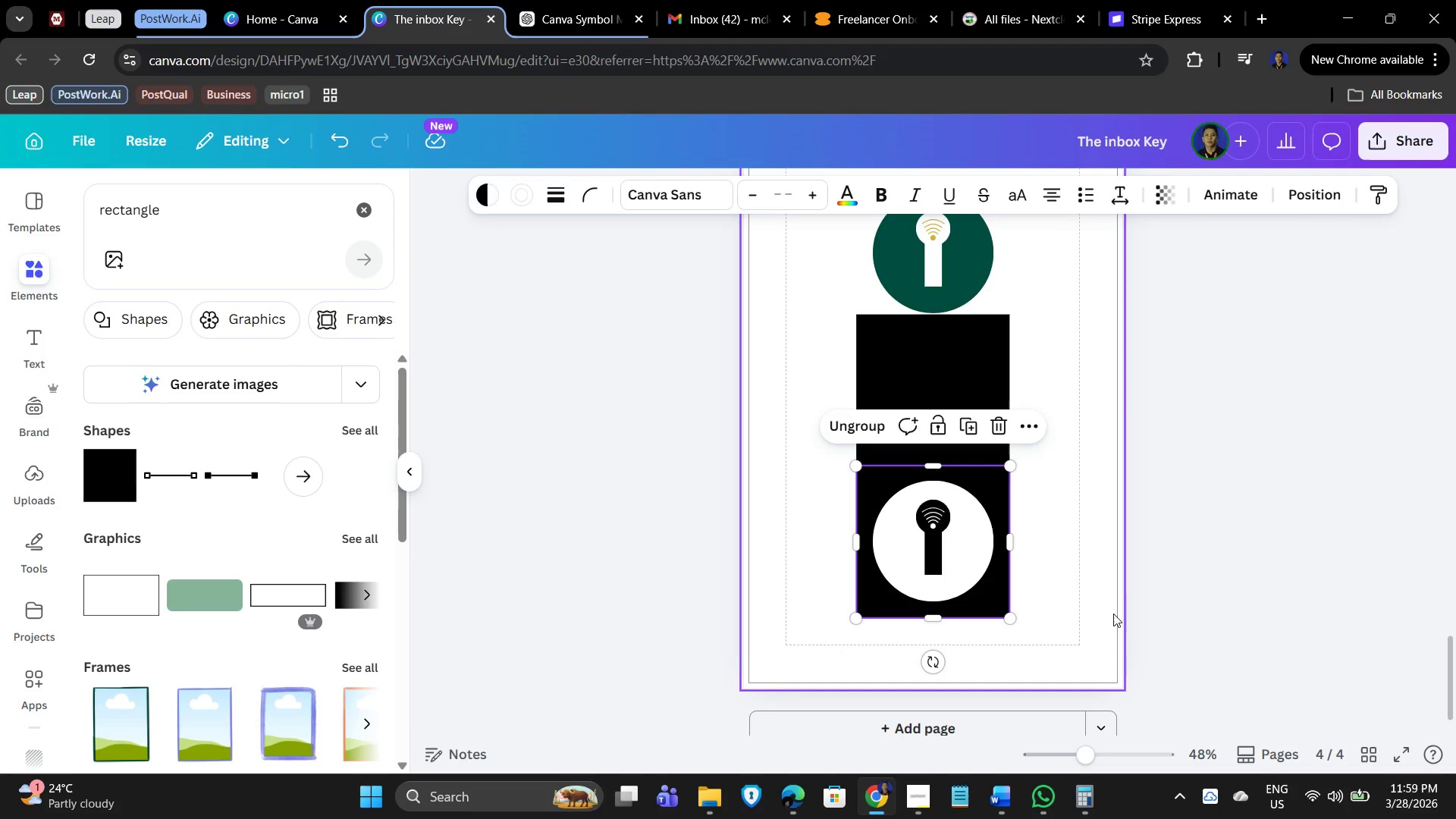 
hold_key(key=ArrowDown, duration=1.0)
 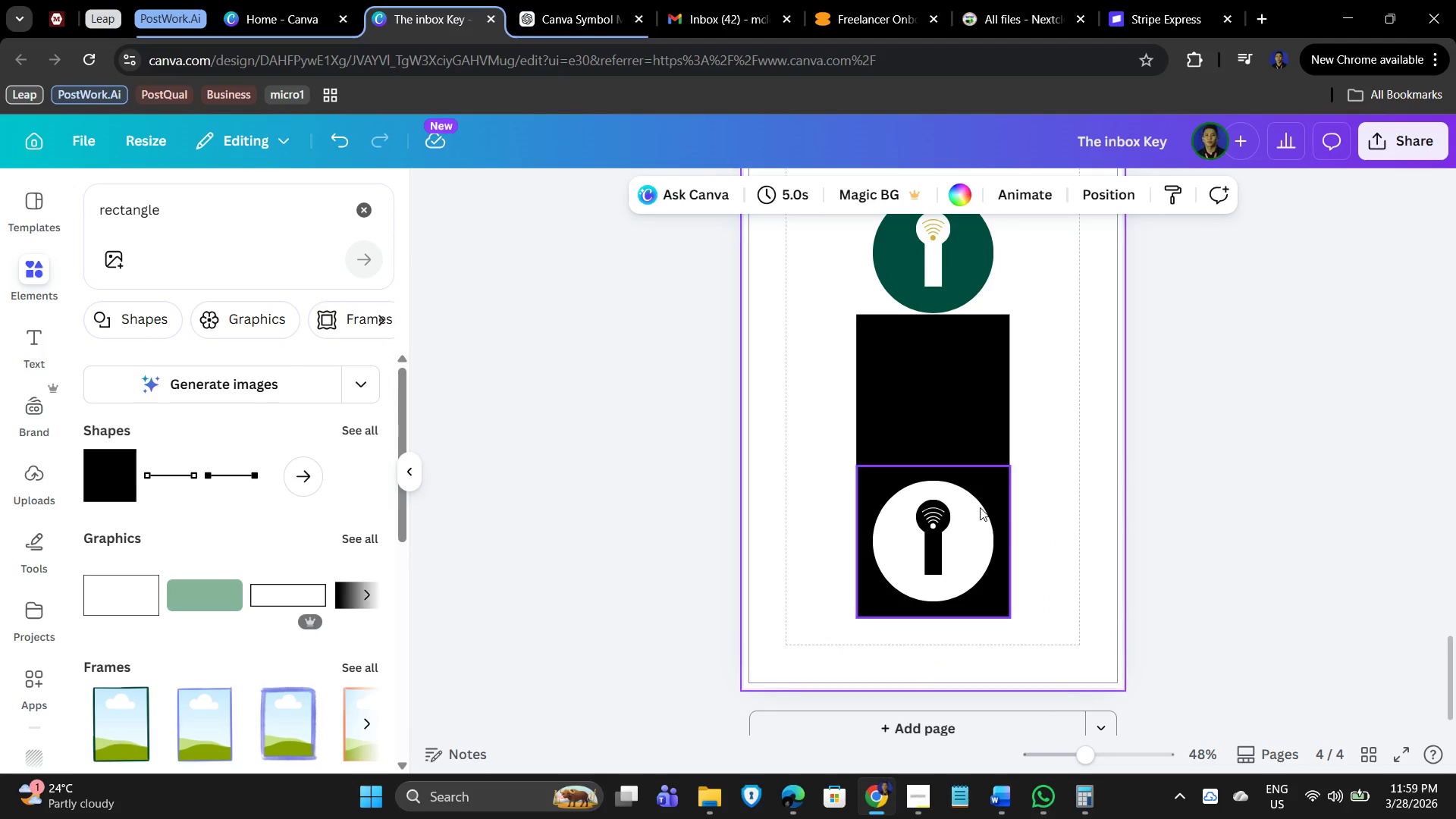 
left_click_drag(start_coordinate=[975, 482], to_coordinate=[968, 511])
 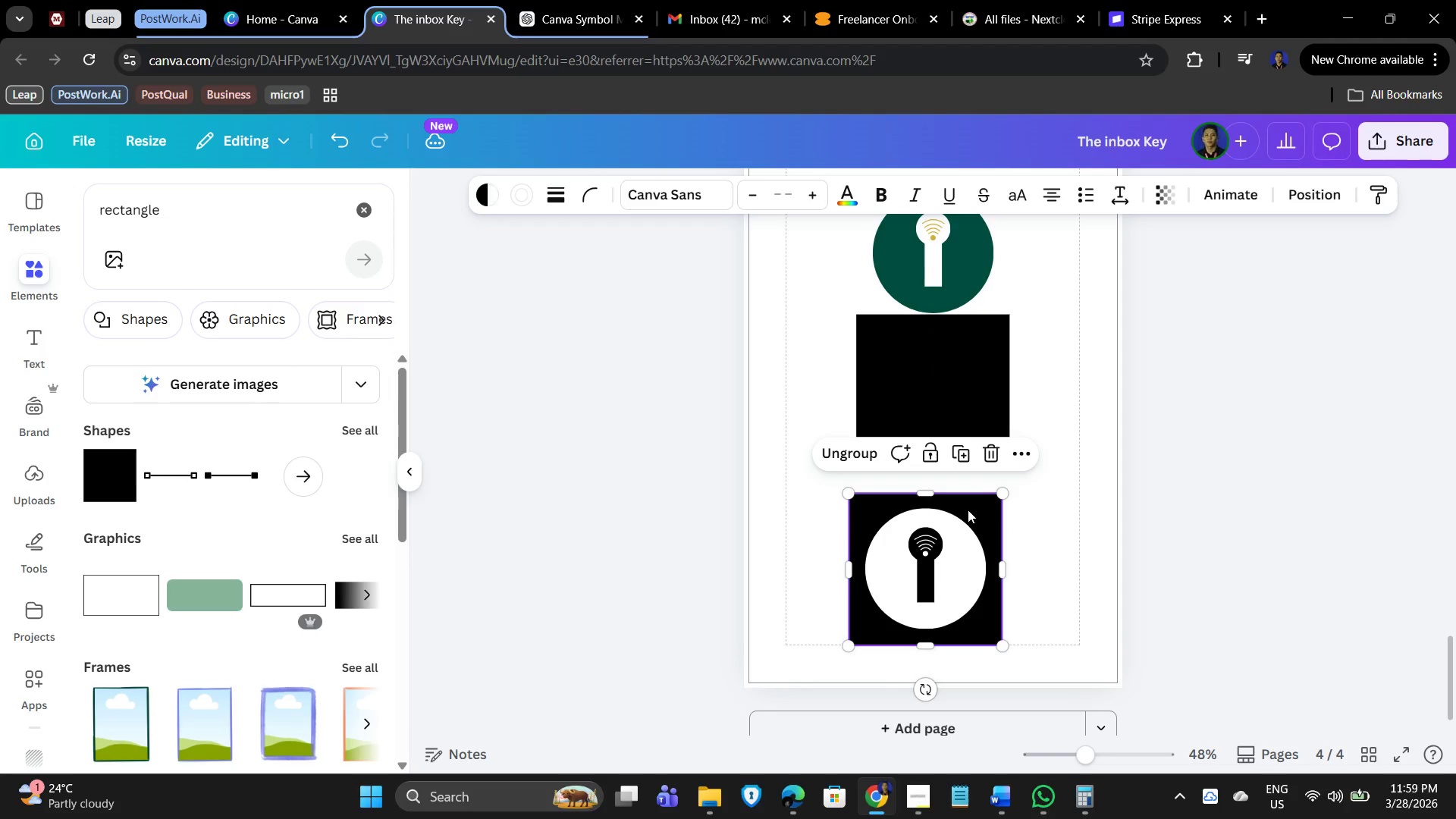 
left_click_drag(start_coordinate=[968, 509], to_coordinate=[977, 507])
 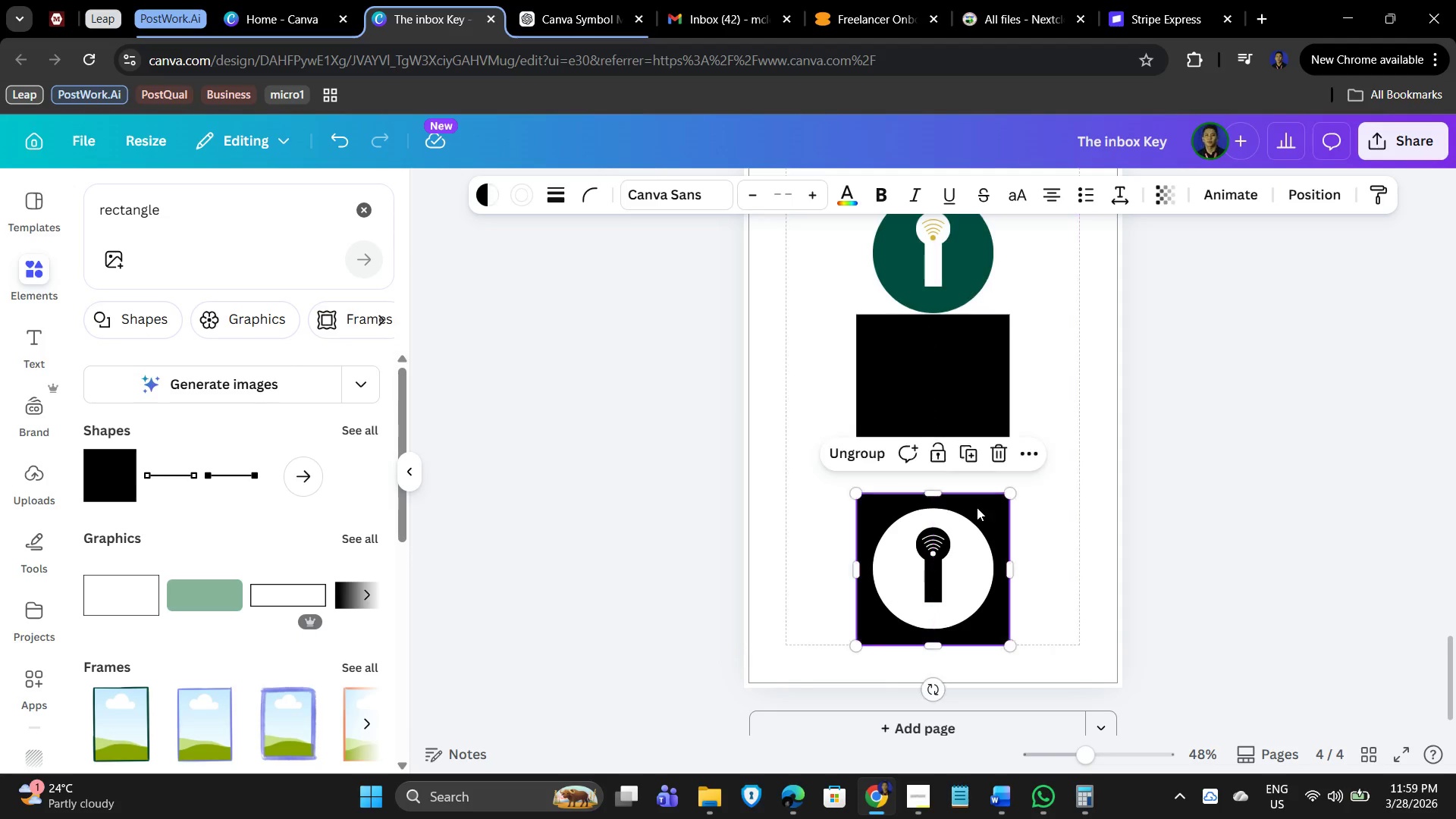 
left_click([977, 507])
 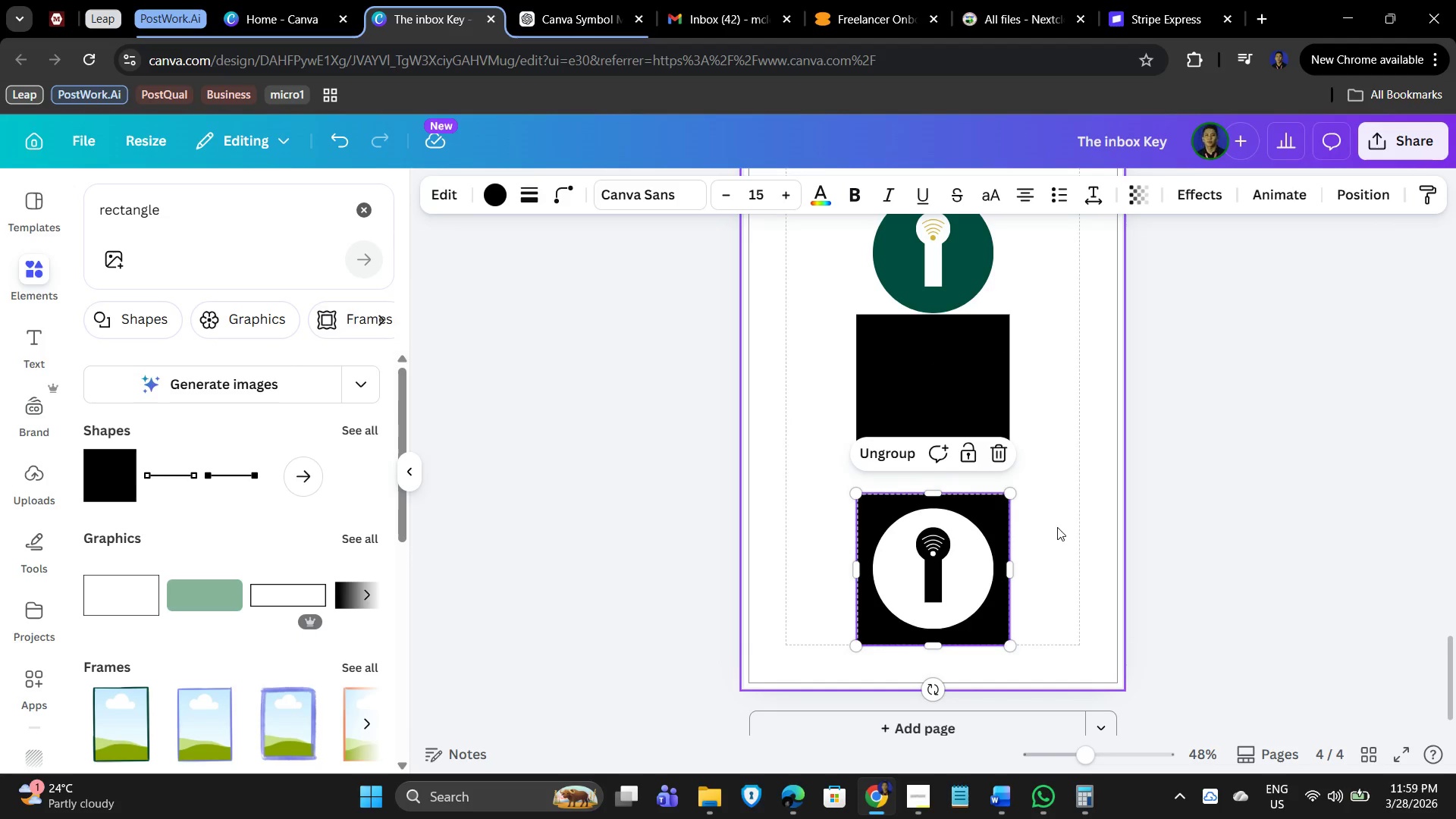 
left_click([1057, 527])
 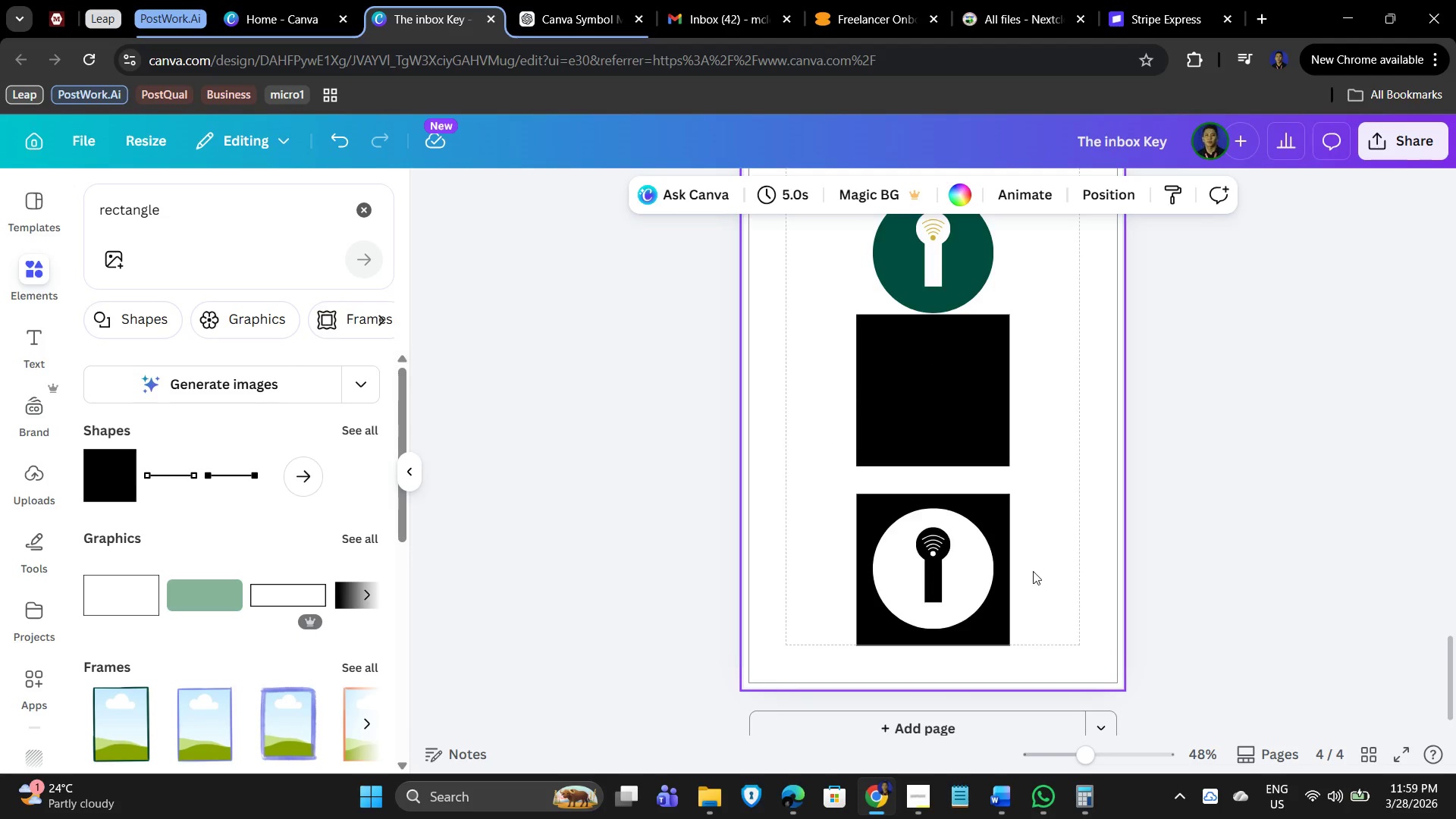 
scroll: coordinate [1033, 571], scroll_direction: up, amount: 2.0
 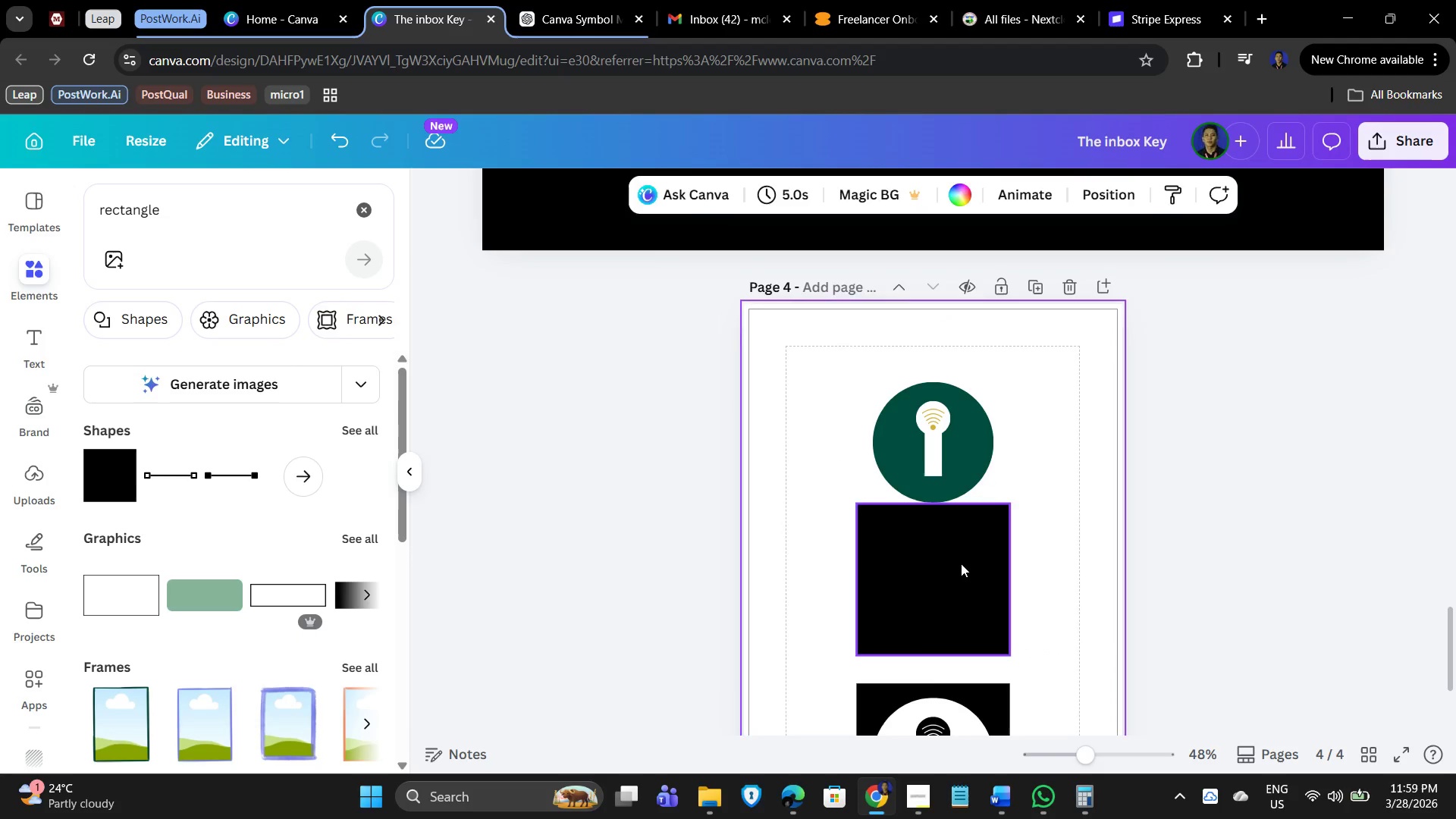 
left_click([961, 563])
 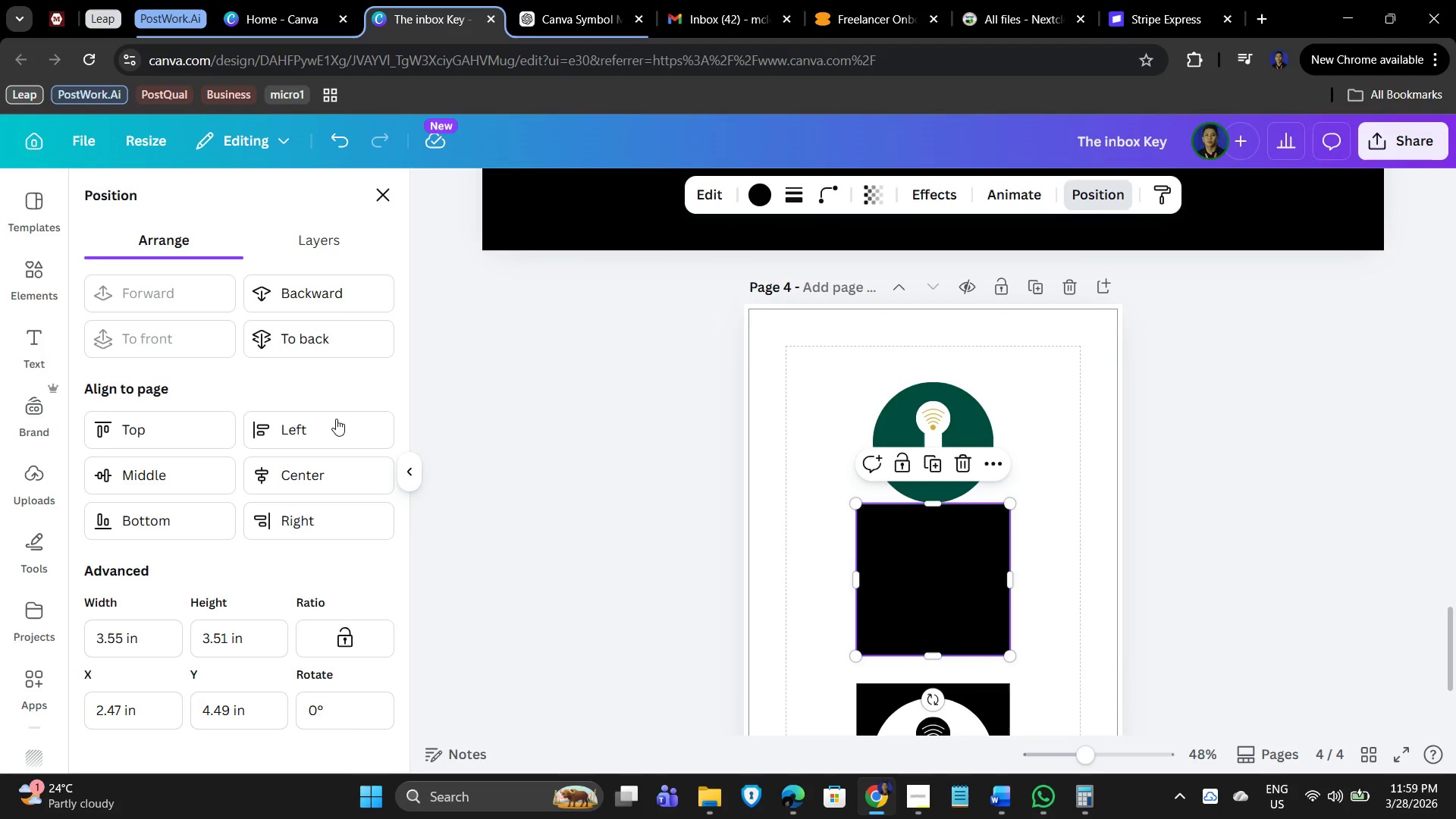 
double_click([309, 285])
 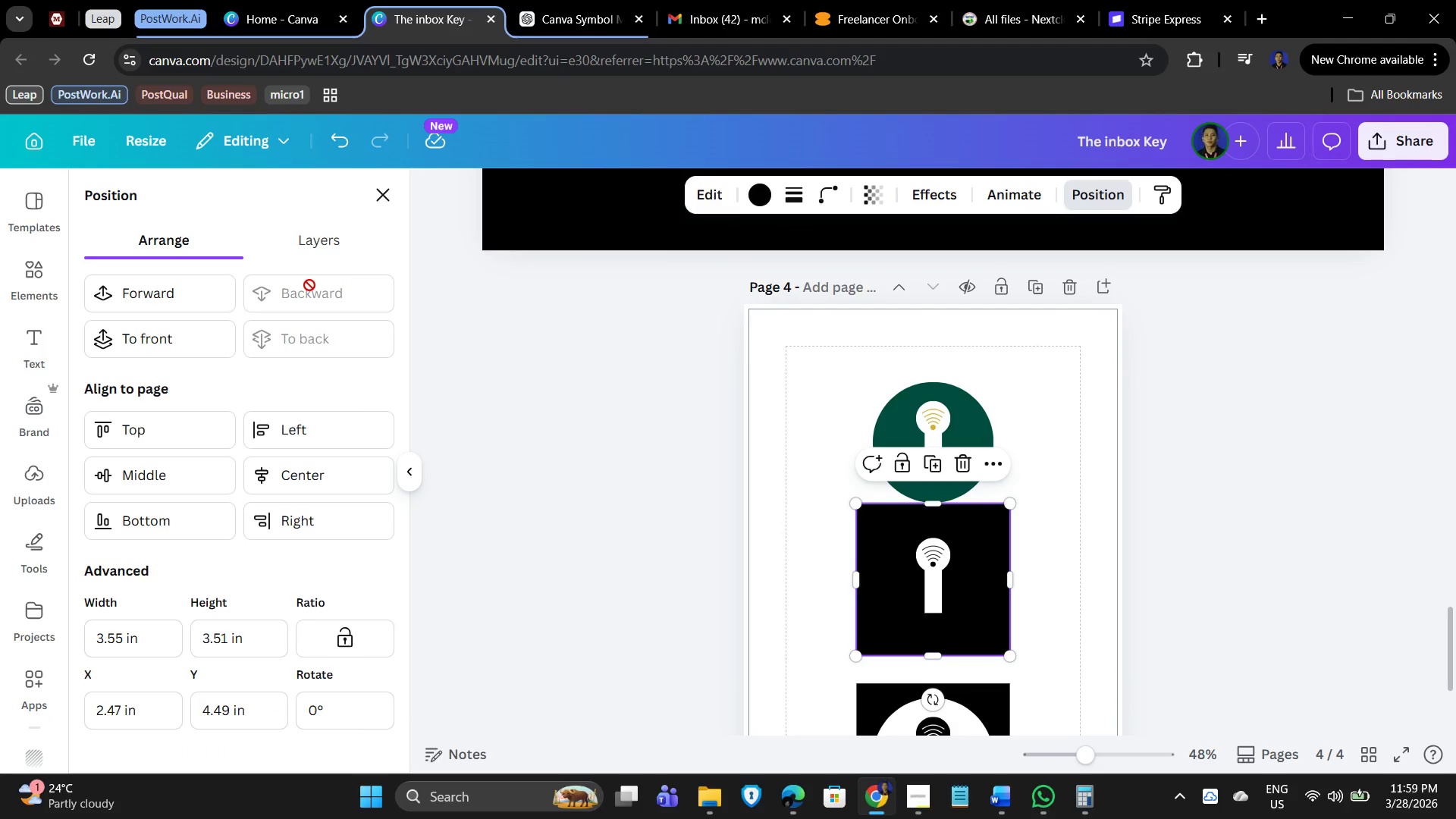 
triple_click([309, 285])
 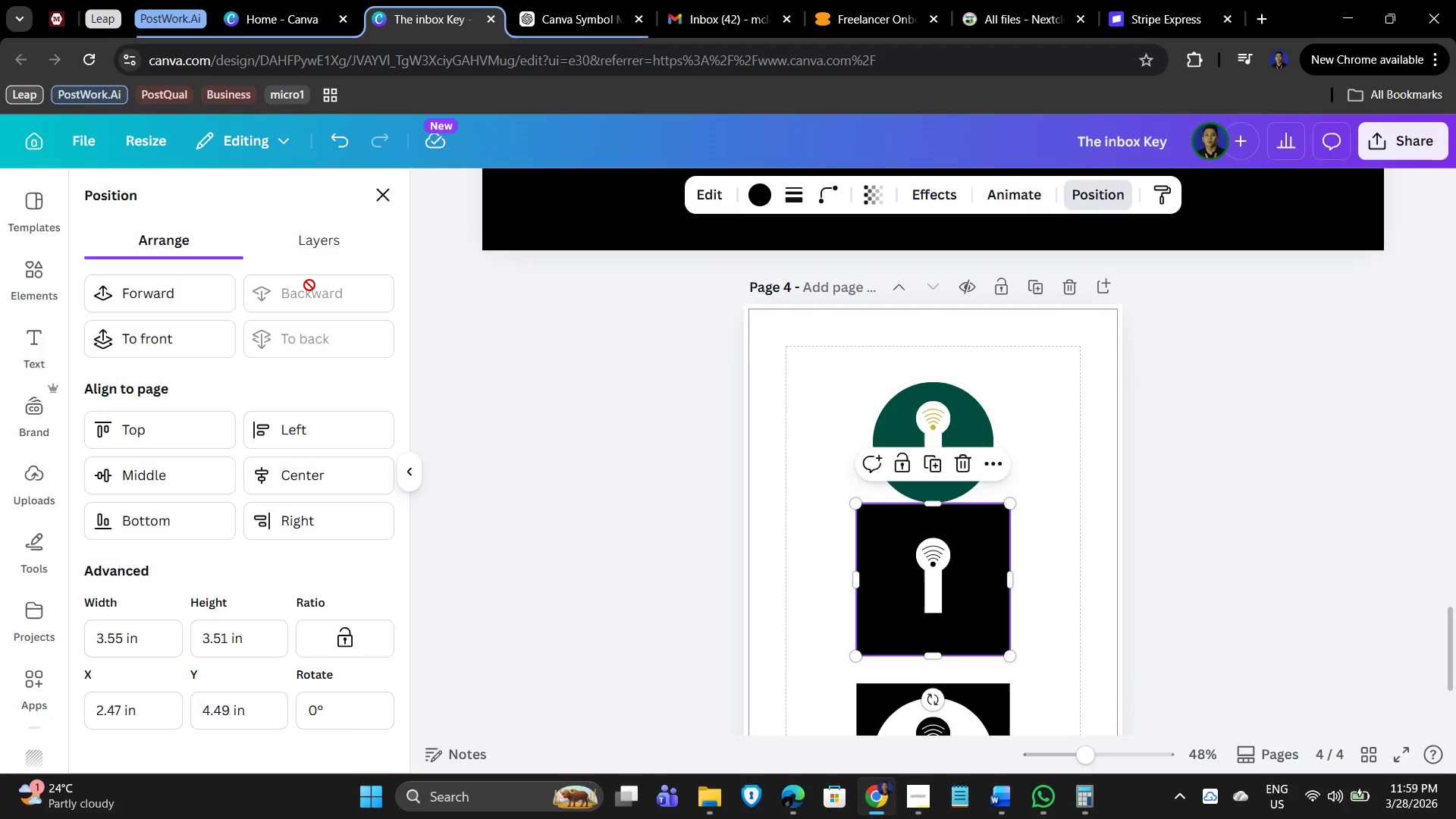 
triple_click([309, 285])
 